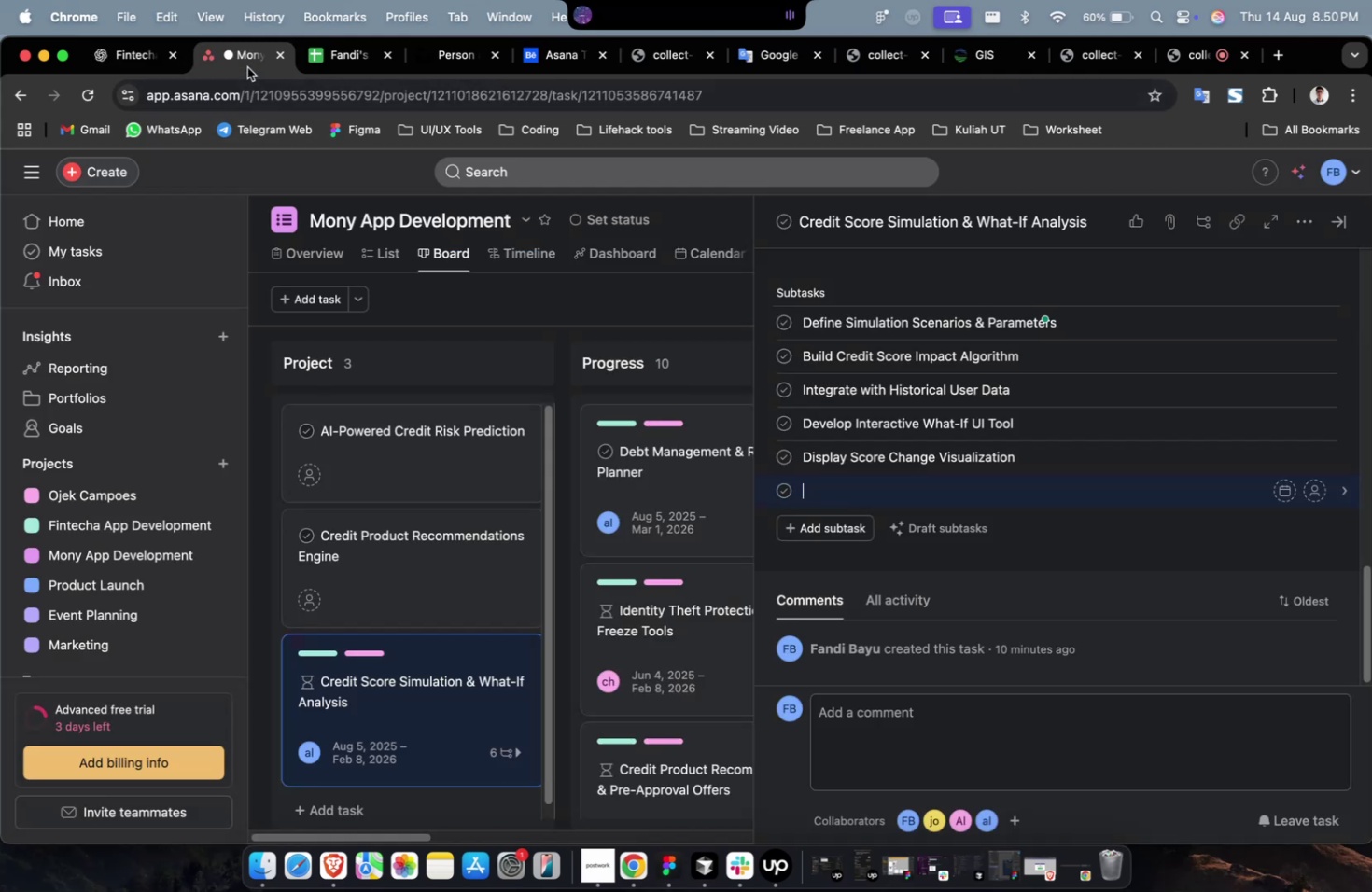 
key(Meta+V)
 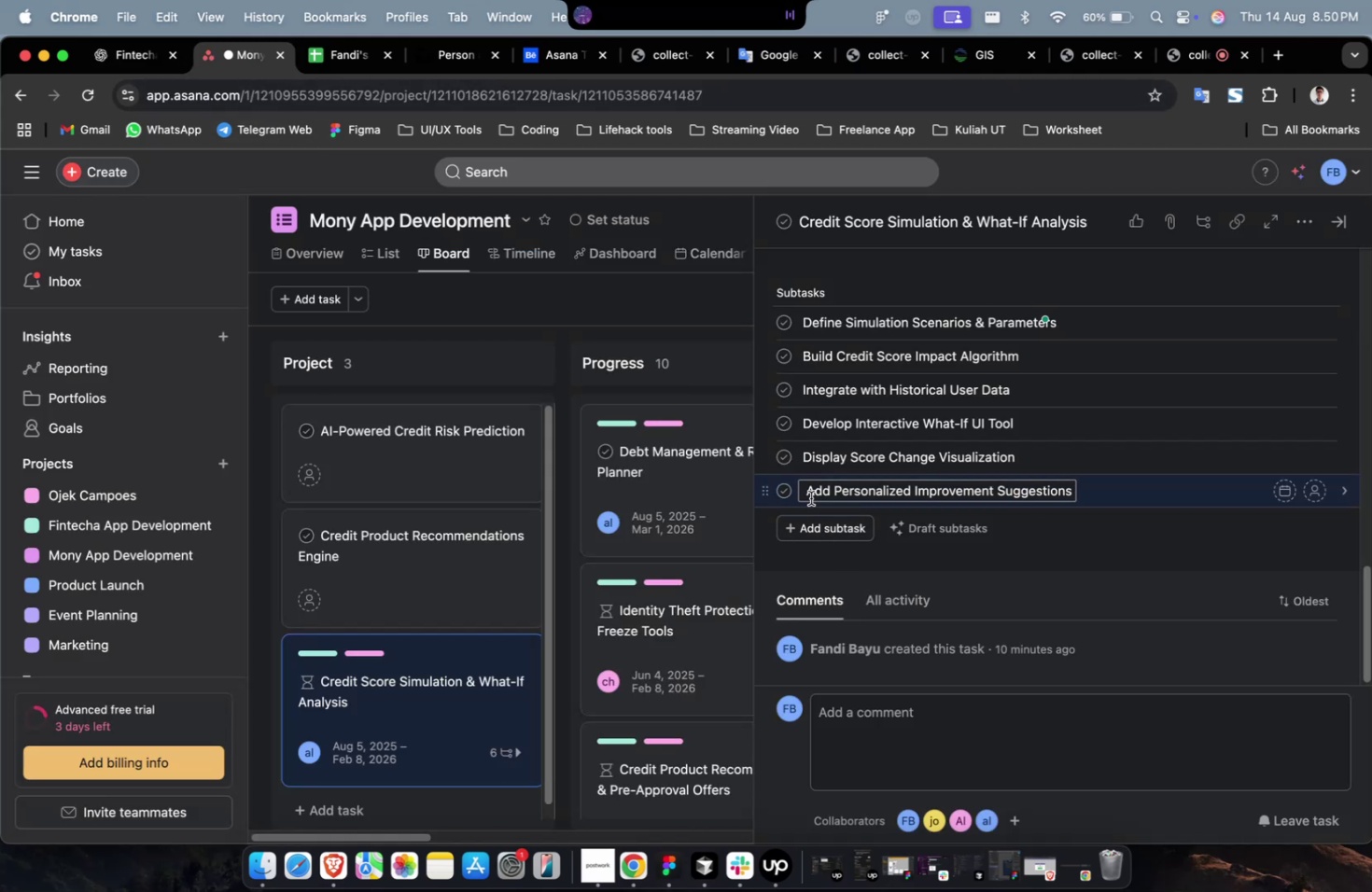 
left_click([805, 495])
 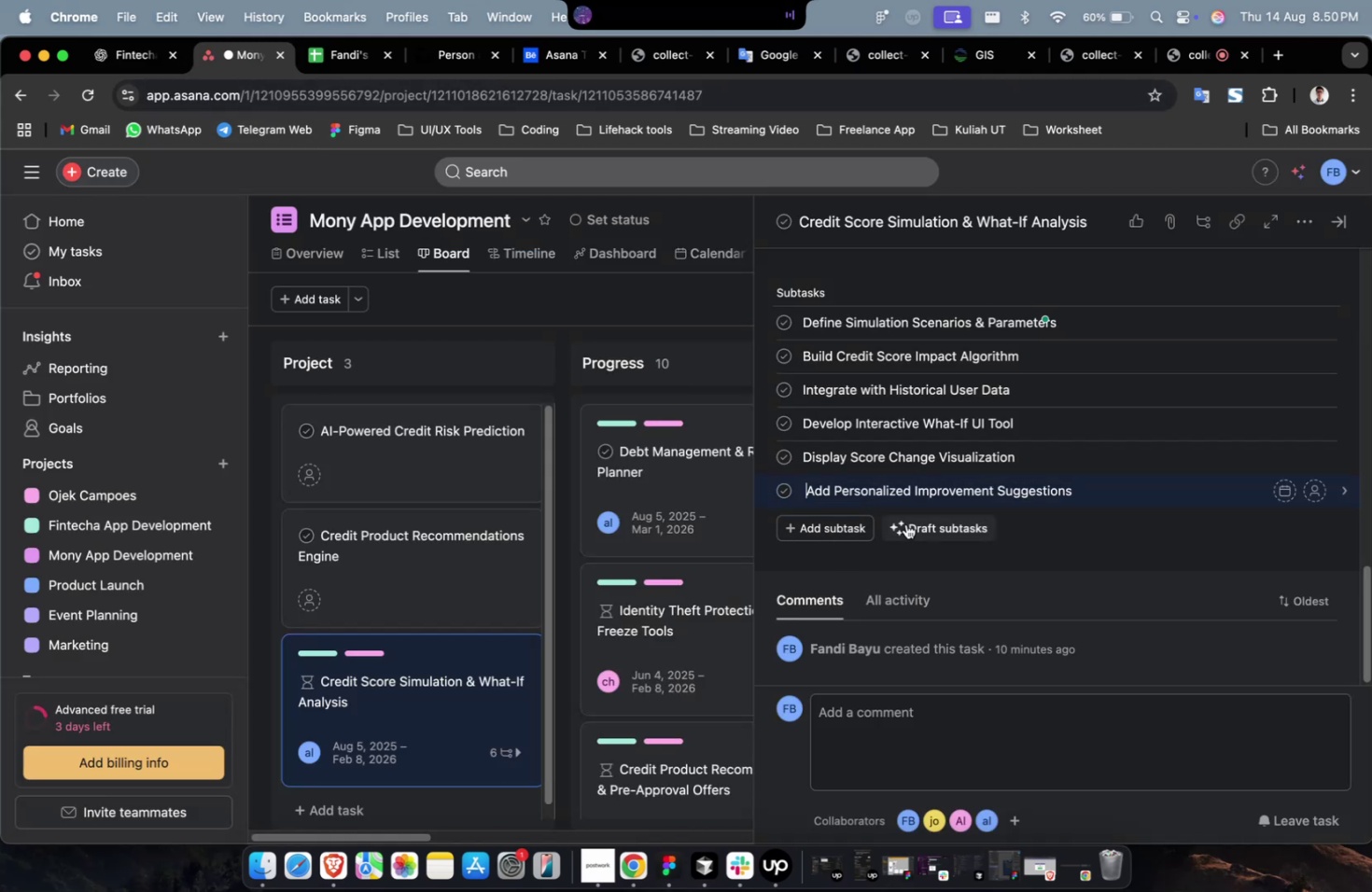 
key(Backspace)
 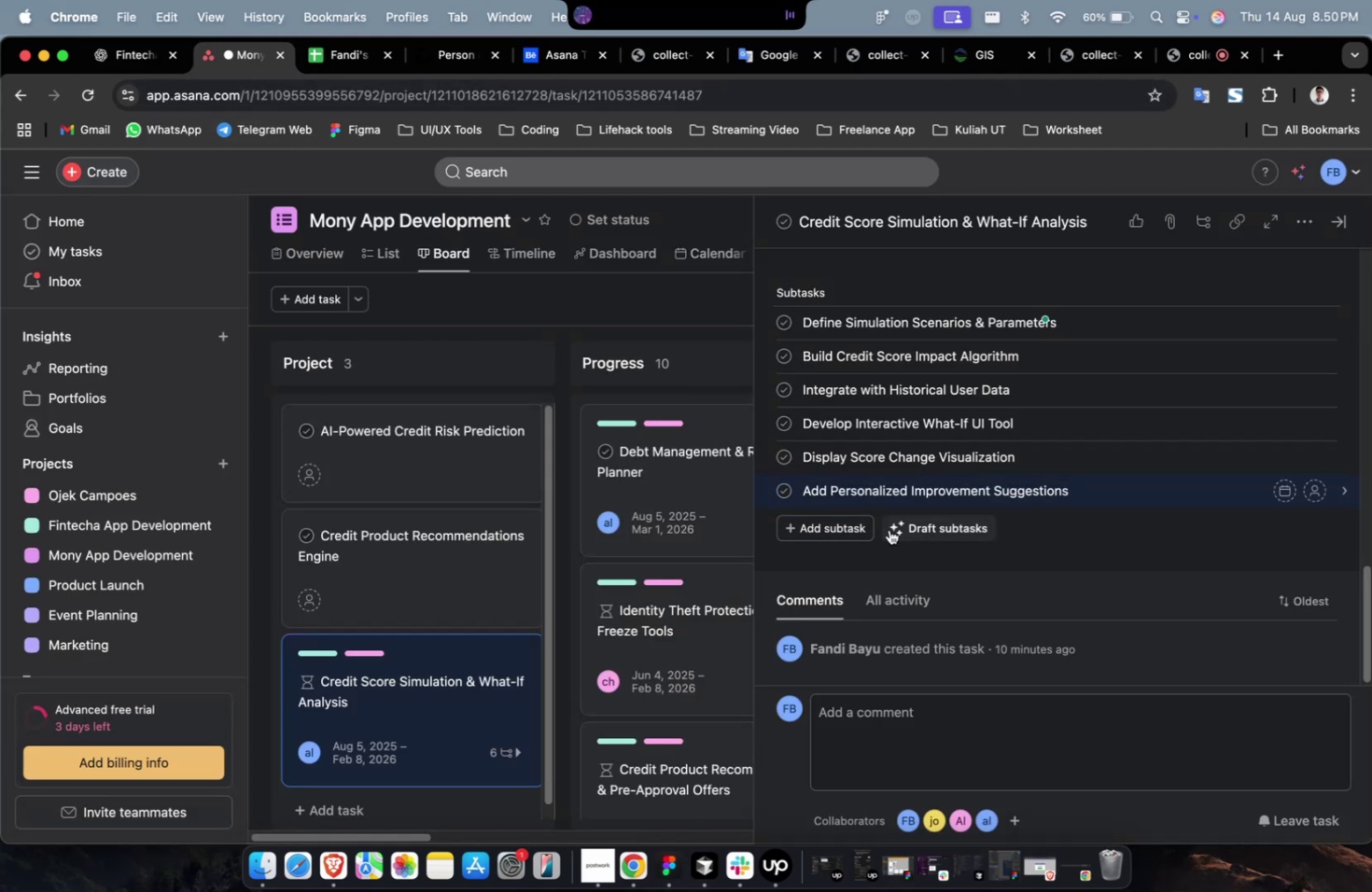 
left_click([865, 522])
 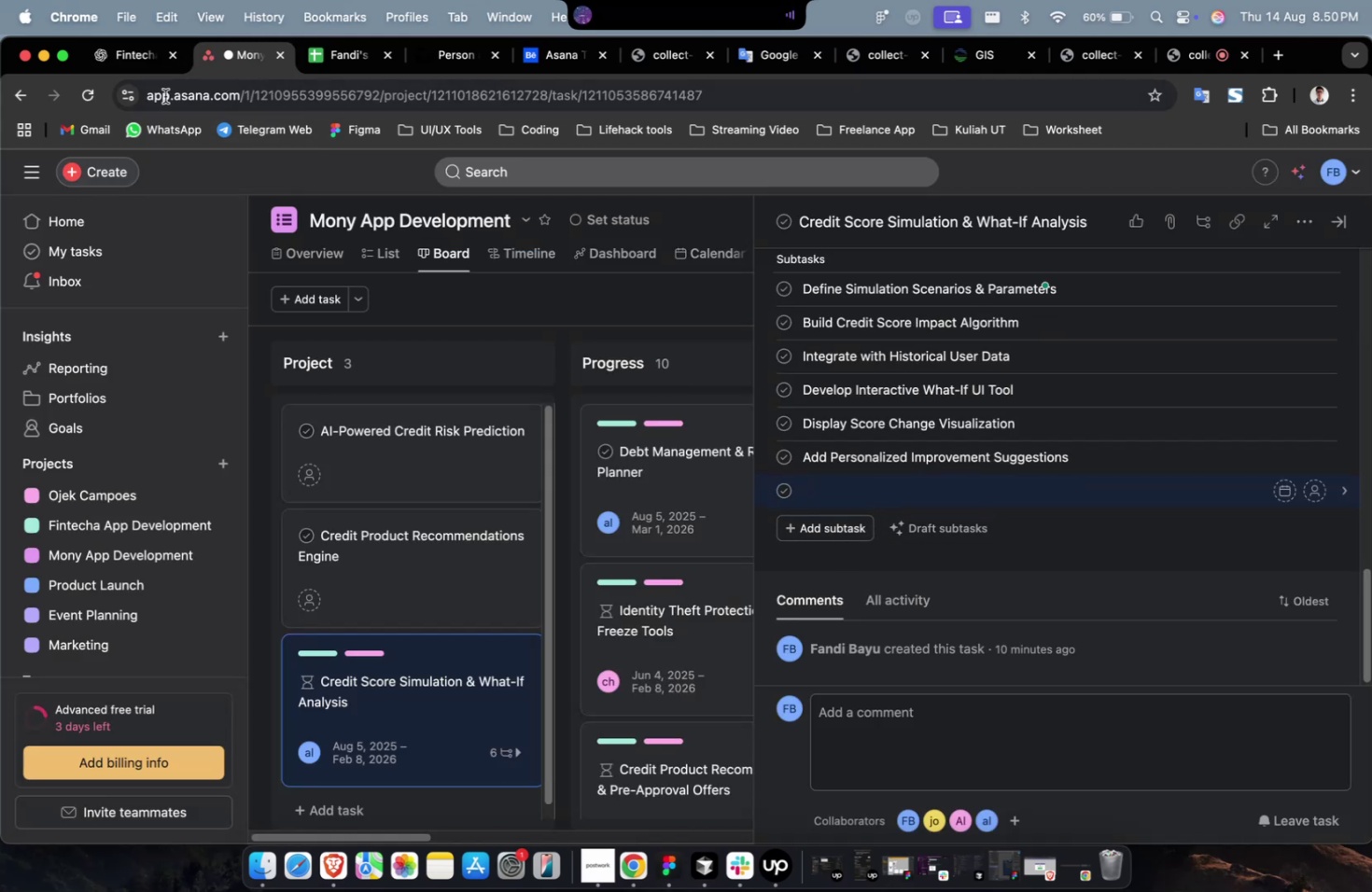 
left_click([139, 63])
 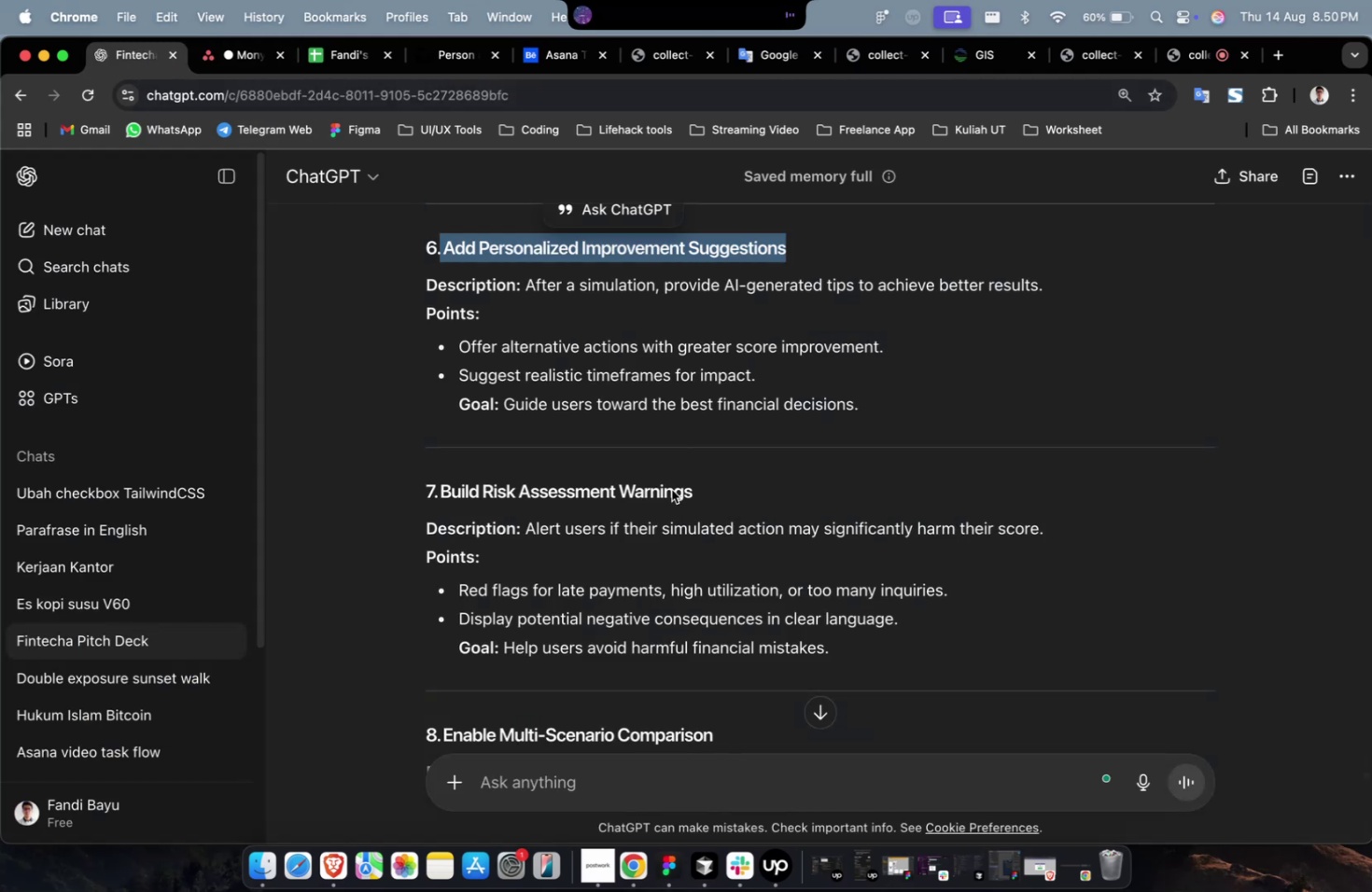 
left_click_drag(start_coordinate=[699, 486], to_coordinate=[441, 489])
 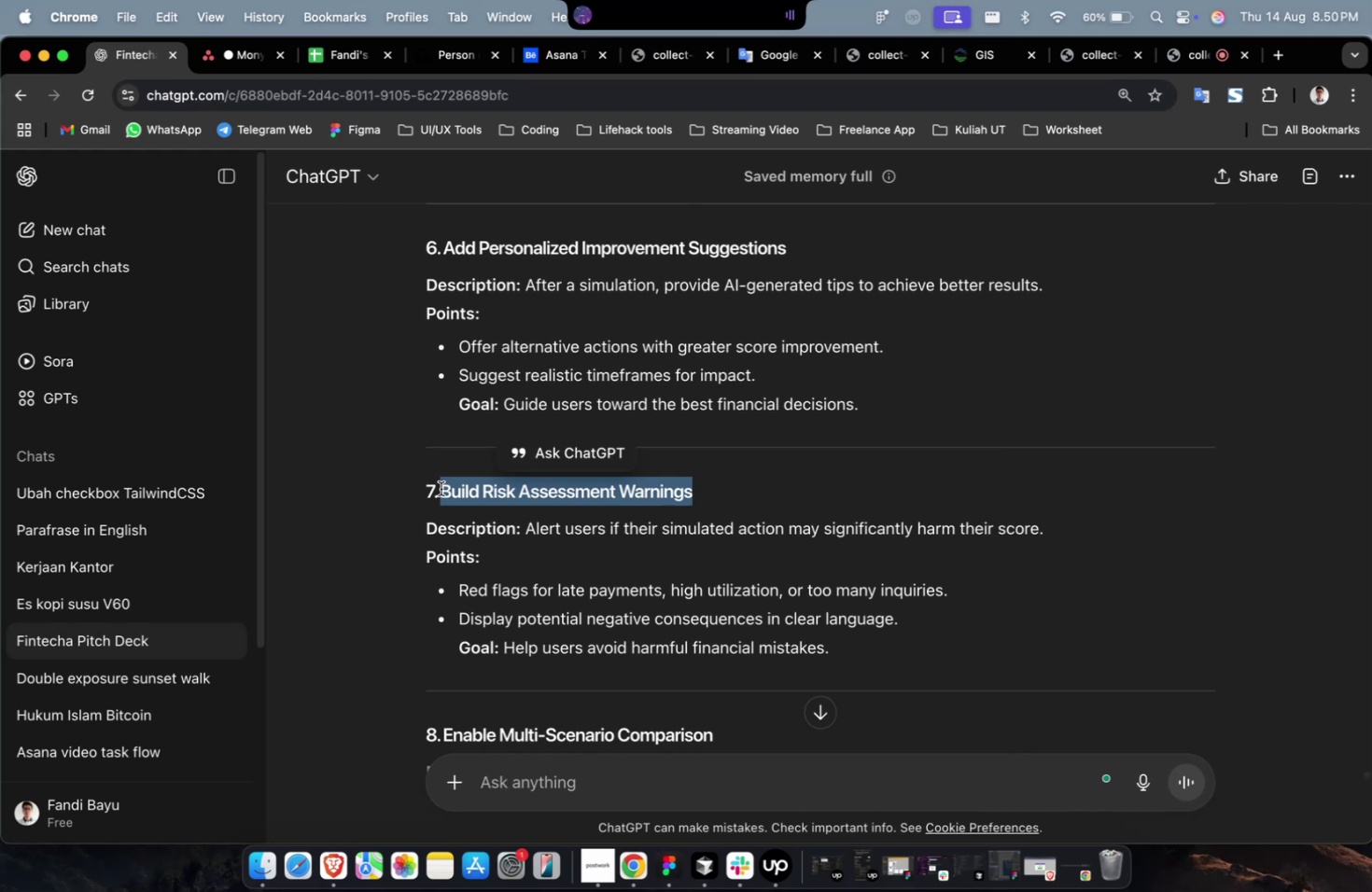 
key(Meta+C)
 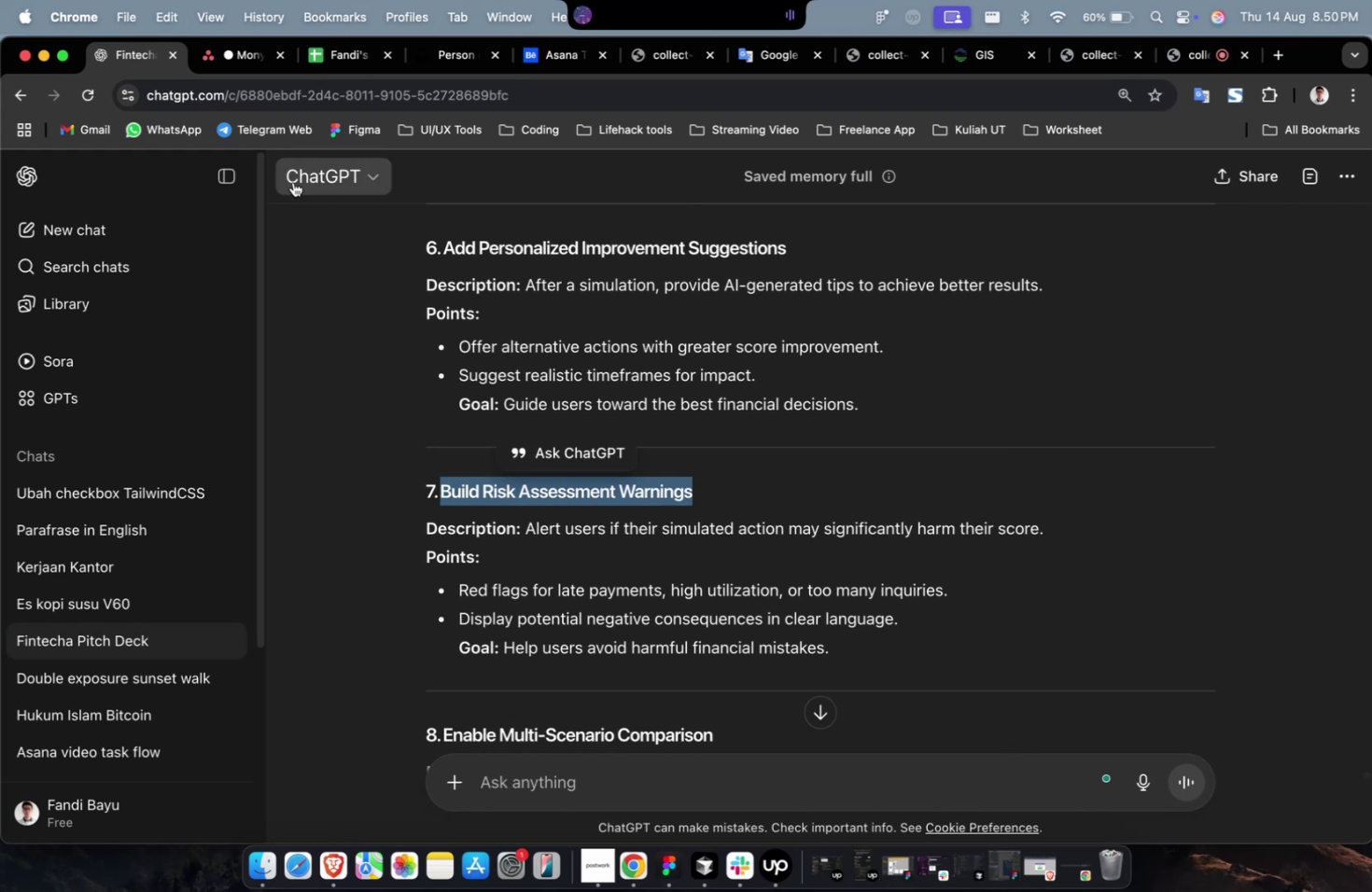 
key(Meta+C)
 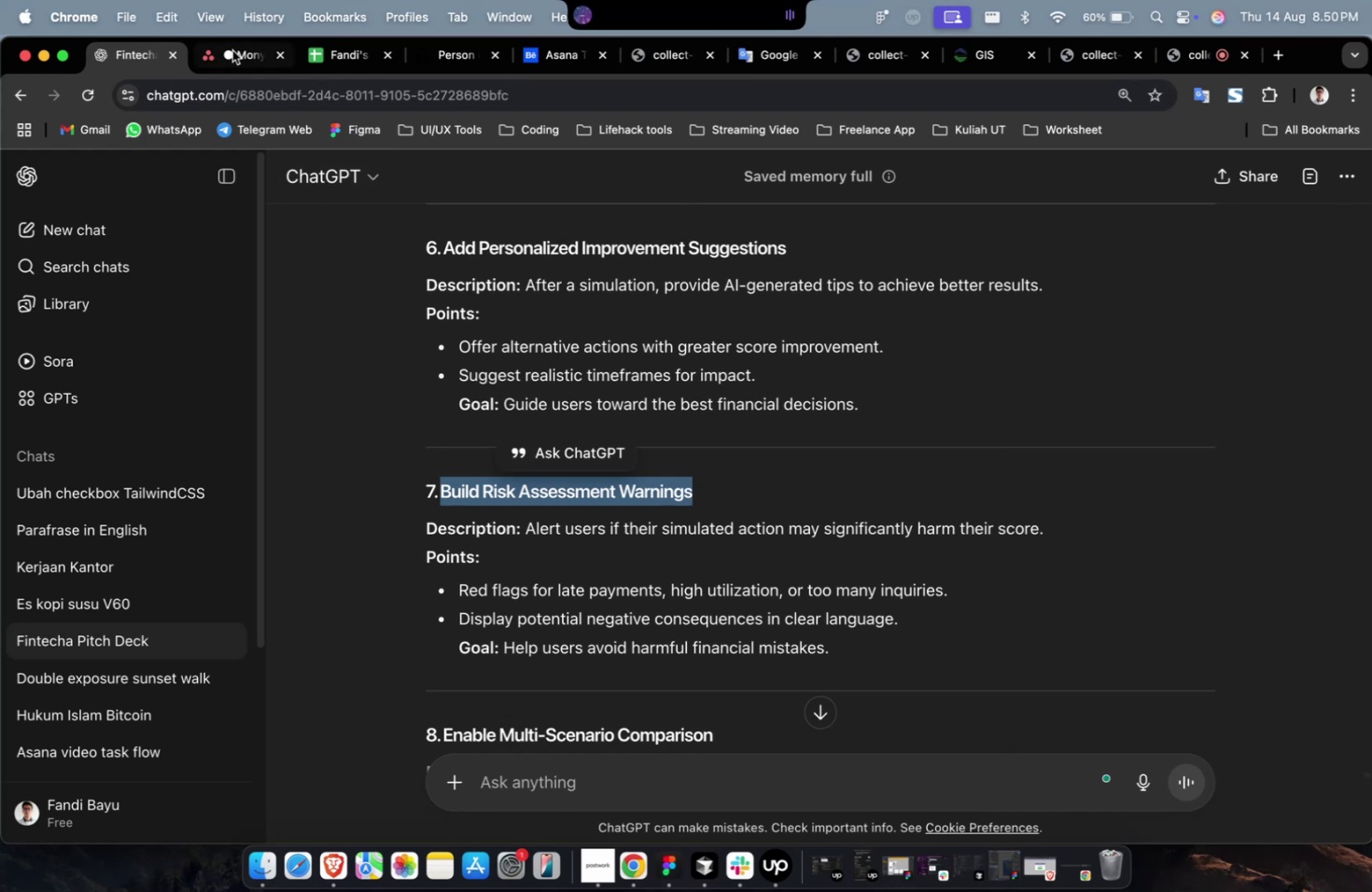 
key(Meta+V)
 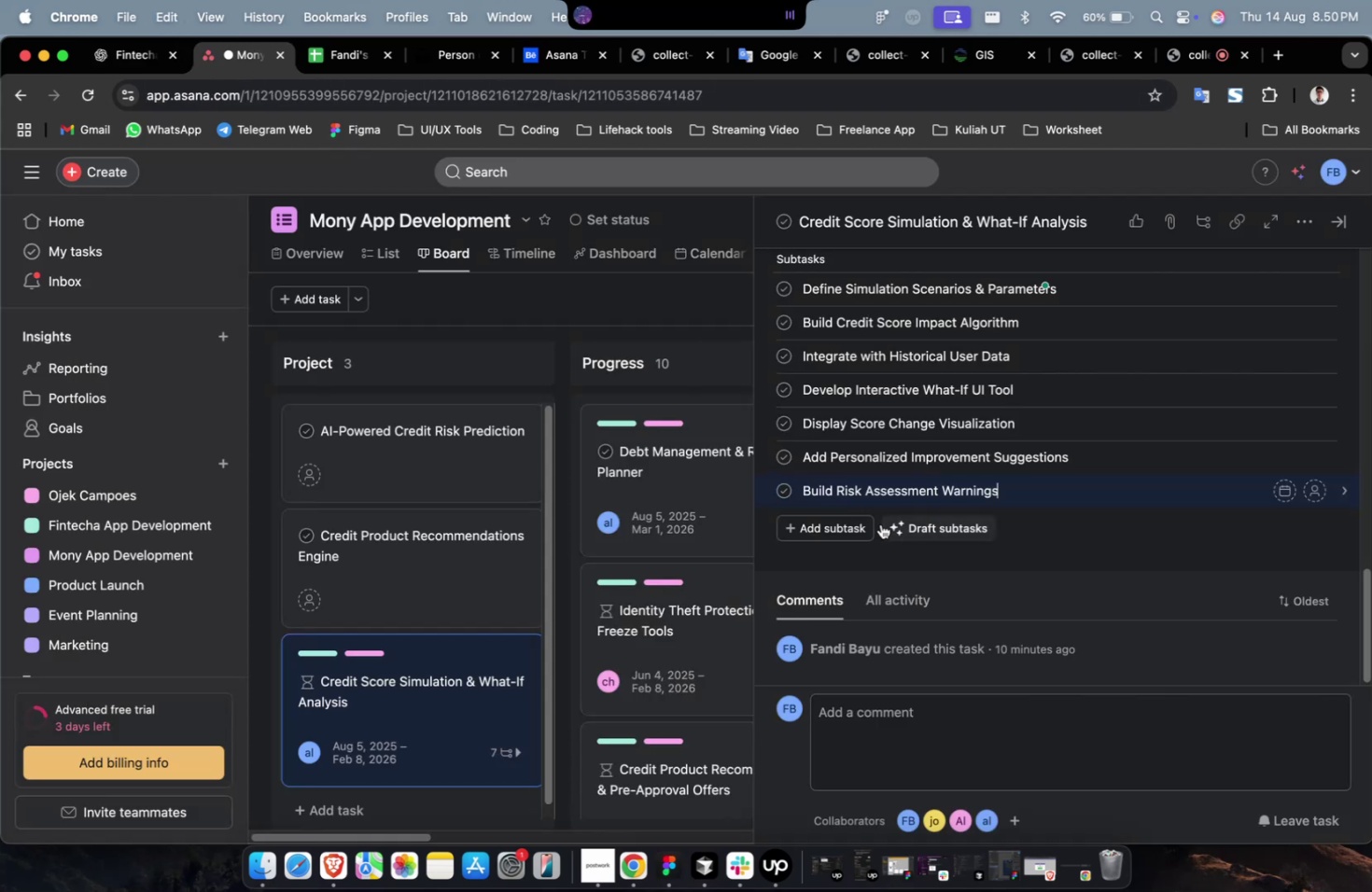 
left_click([871, 526])
 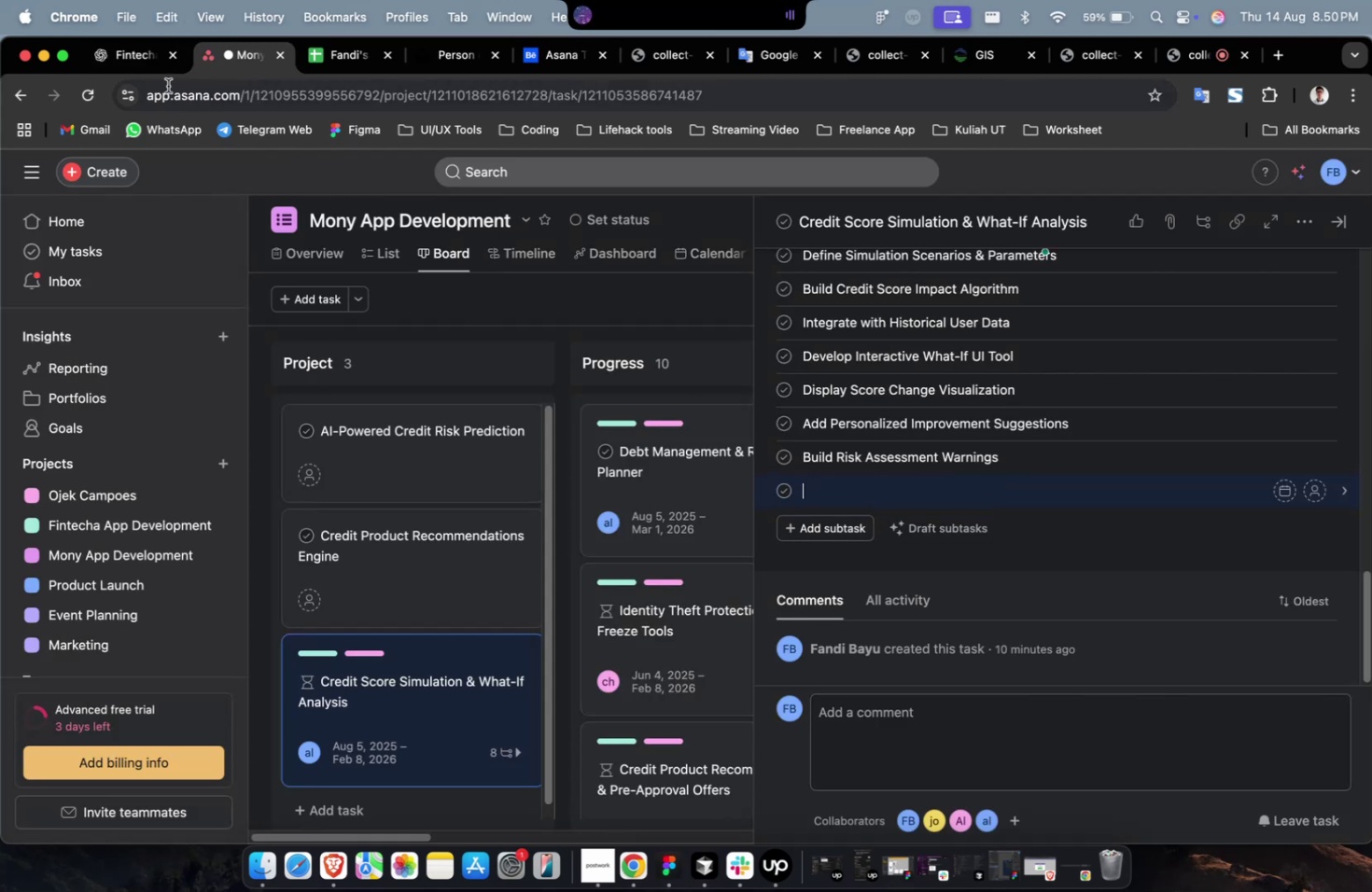 
double_click([149, 67])
 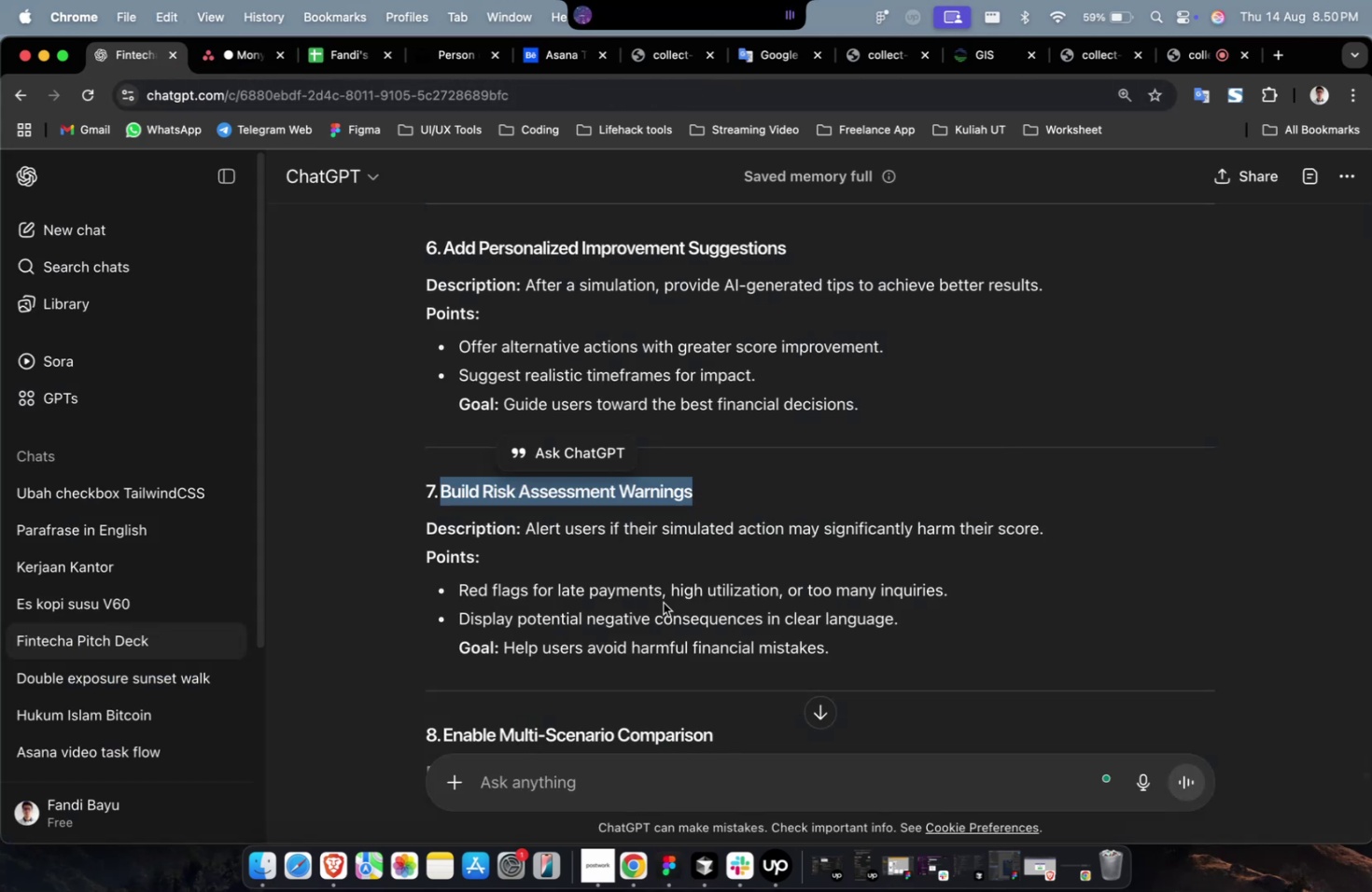 
scroll: coordinate [683, 631], scroll_direction: down, amount: 17.0
 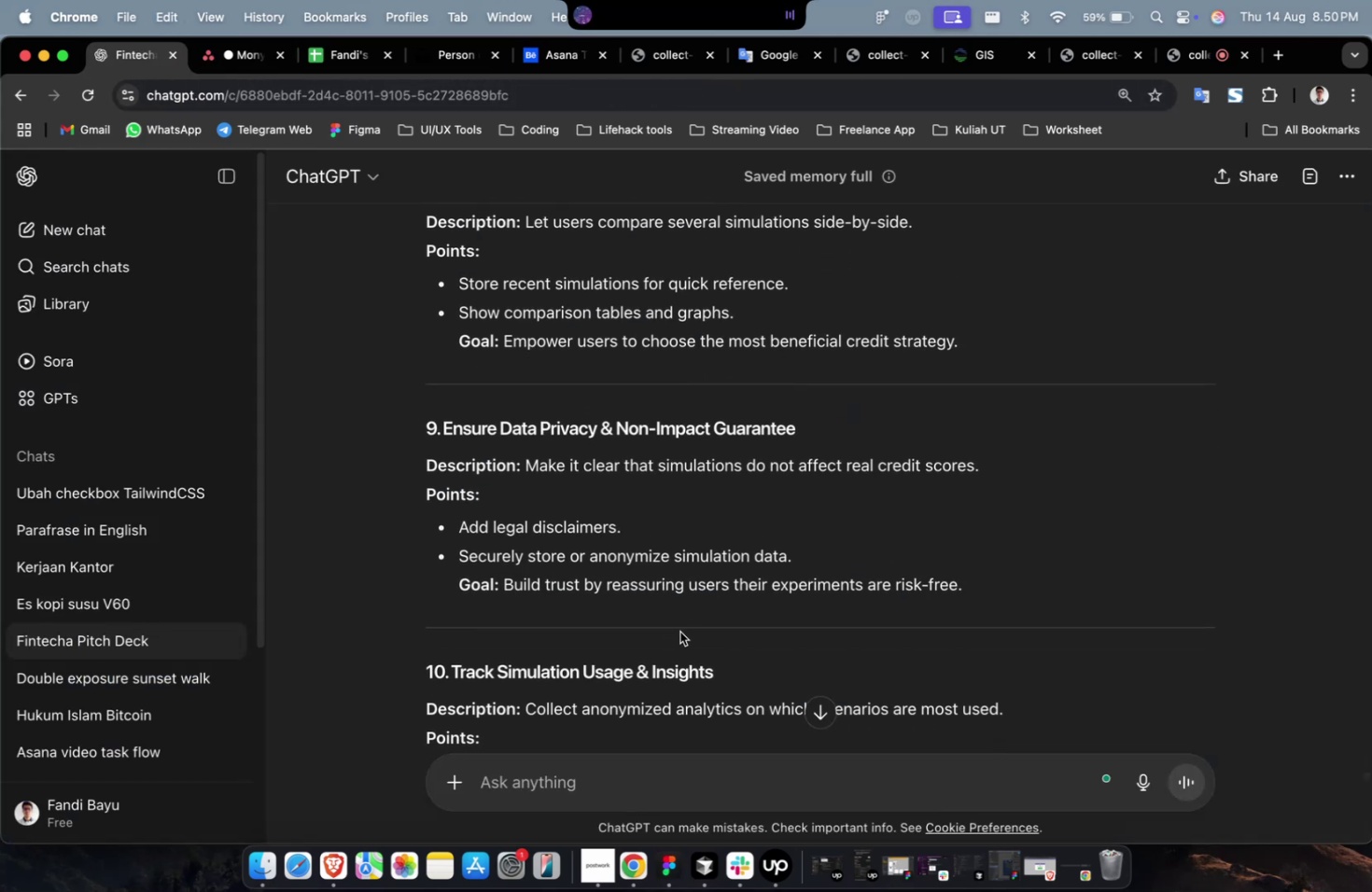 
scroll: coordinate [679, 634], scroll_direction: up, amount: 3.0
 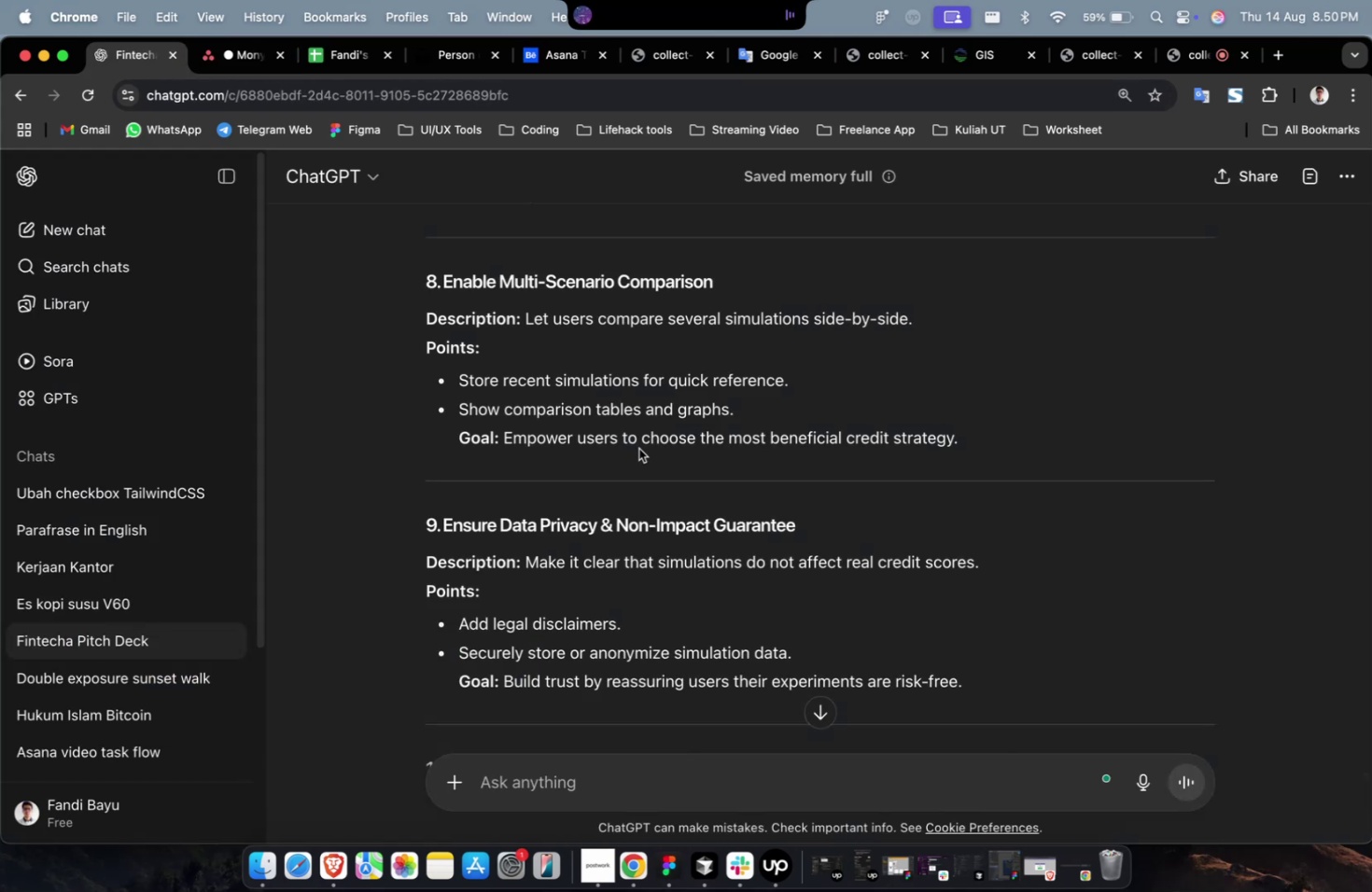 
left_click_drag(start_coordinate=[718, 285], to_coordinate=[446, 283])
 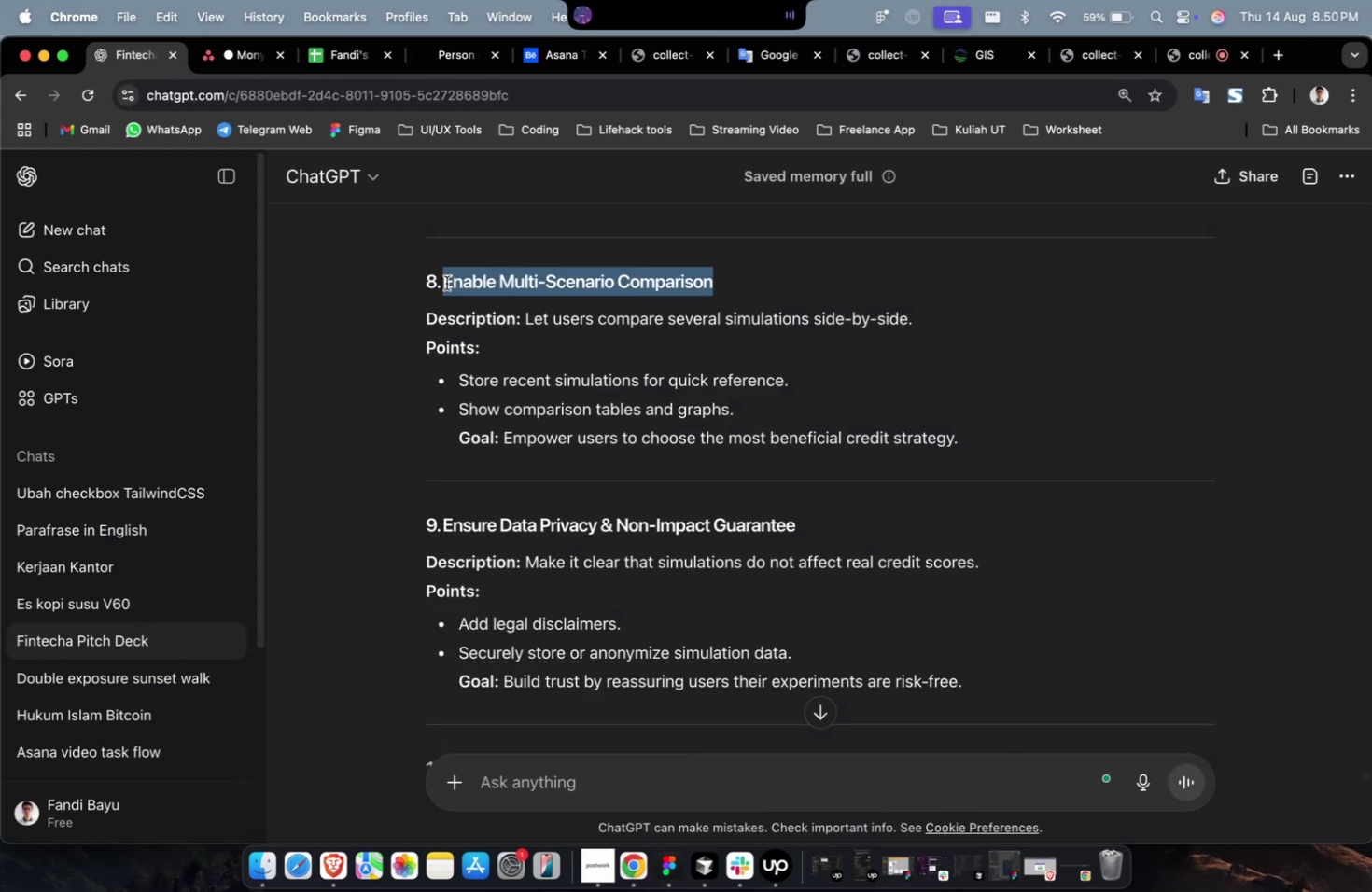 
key(Meta+C)
 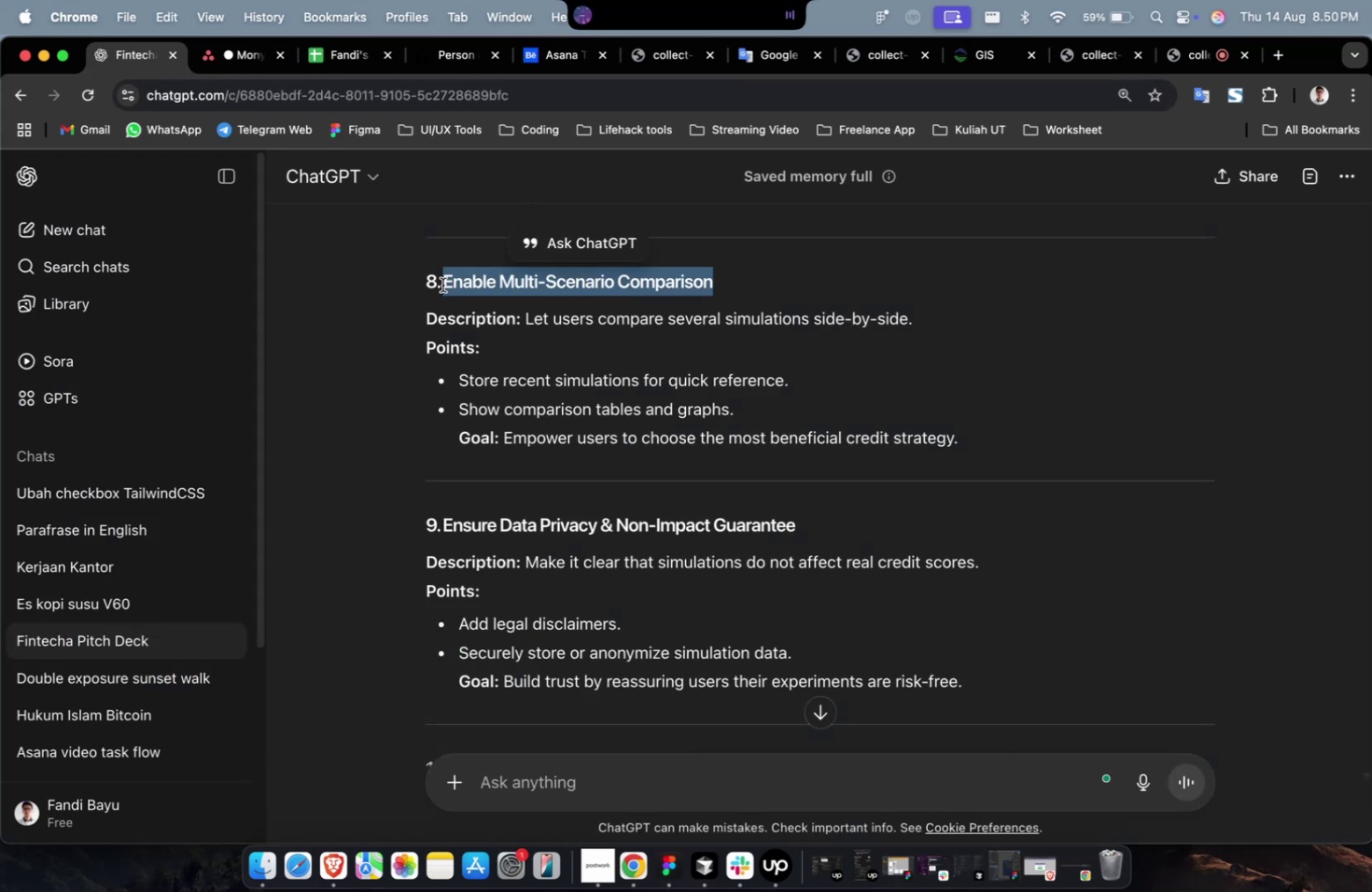 
key(Meta+C)
 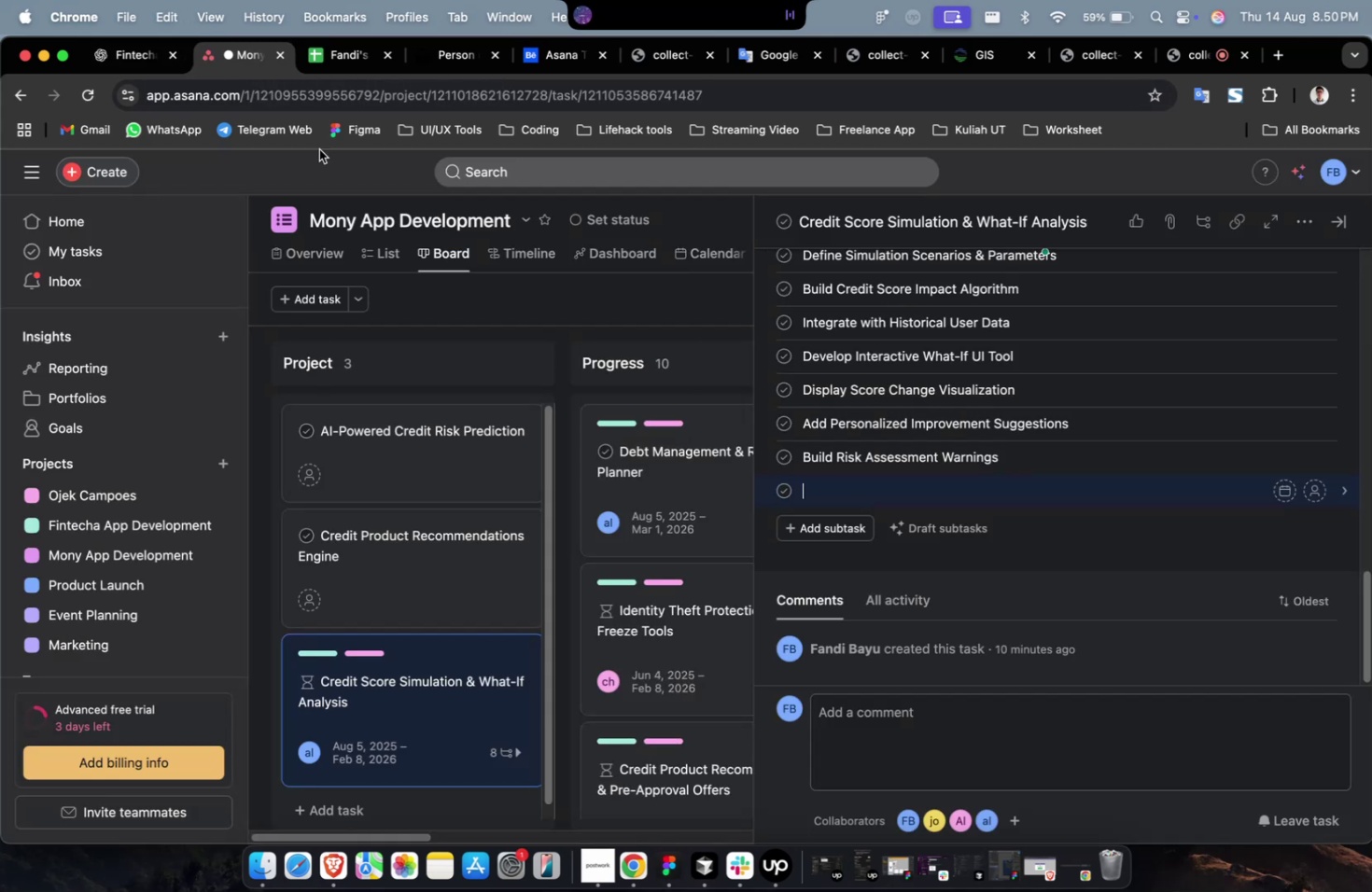 
hold_key(key=CommandLeft, duration=0.76)
 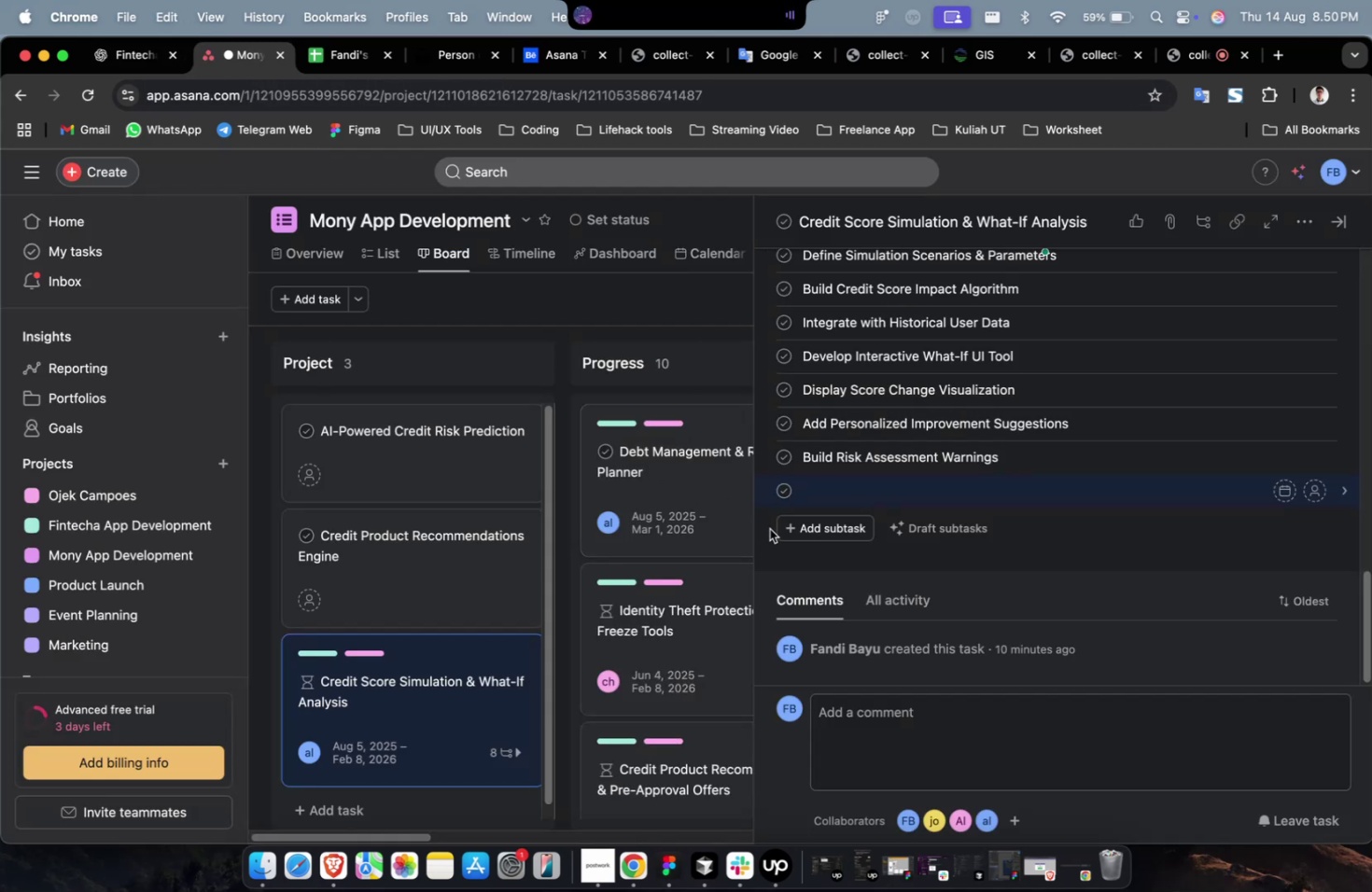 
key(Meta+CommandLeft)
 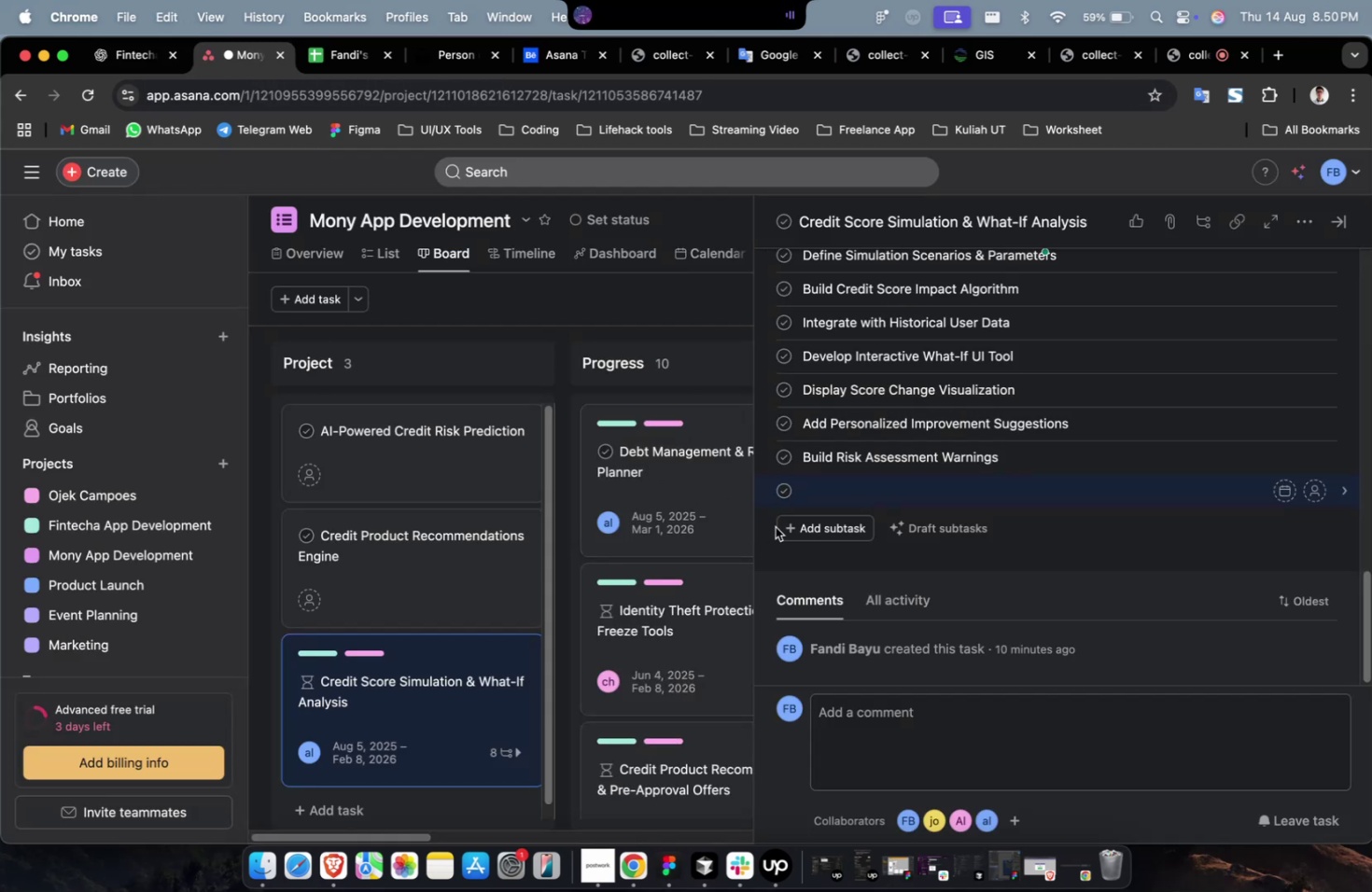 
key(Meta+V)
 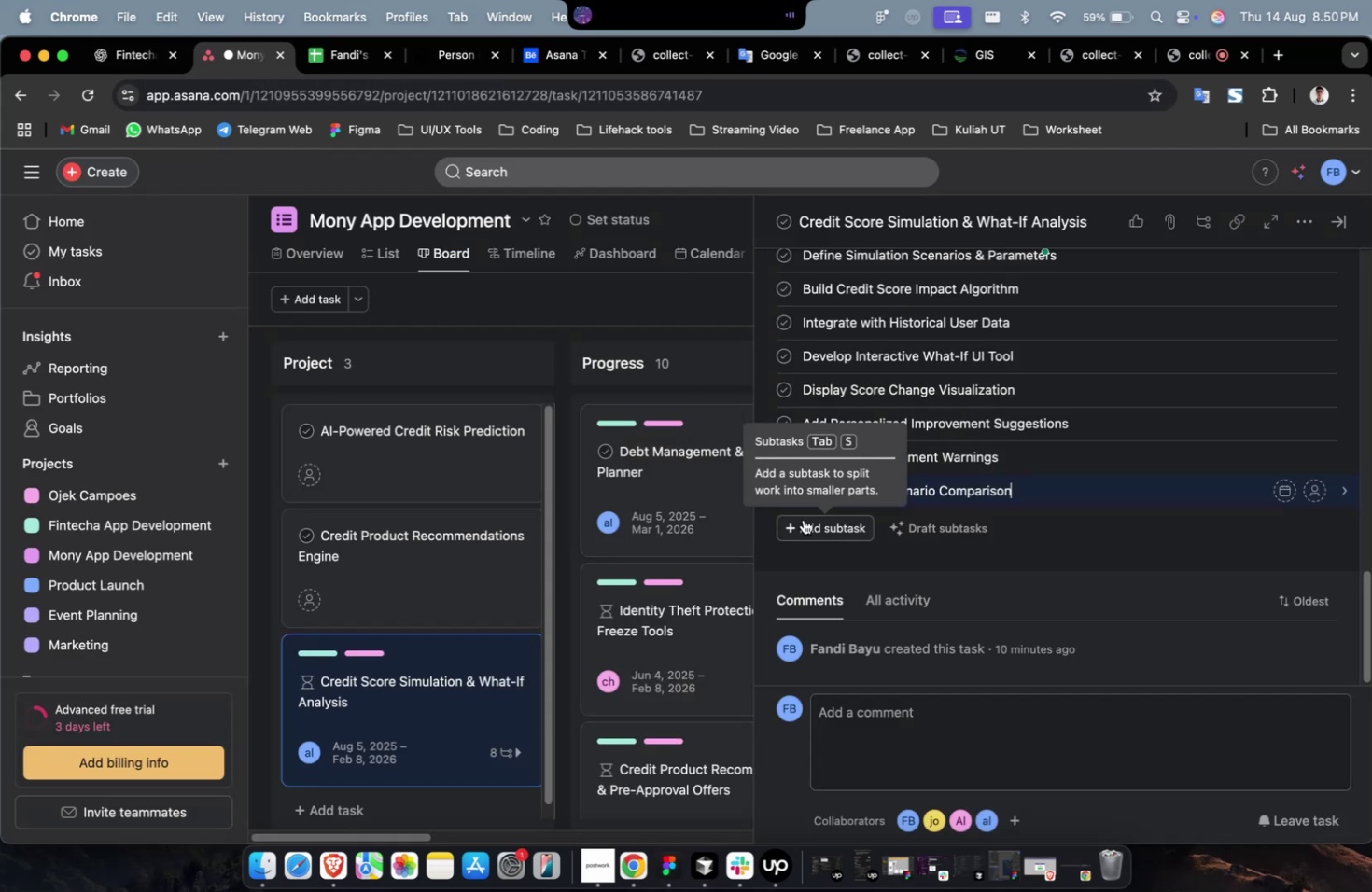 
left_click([802, 519])
 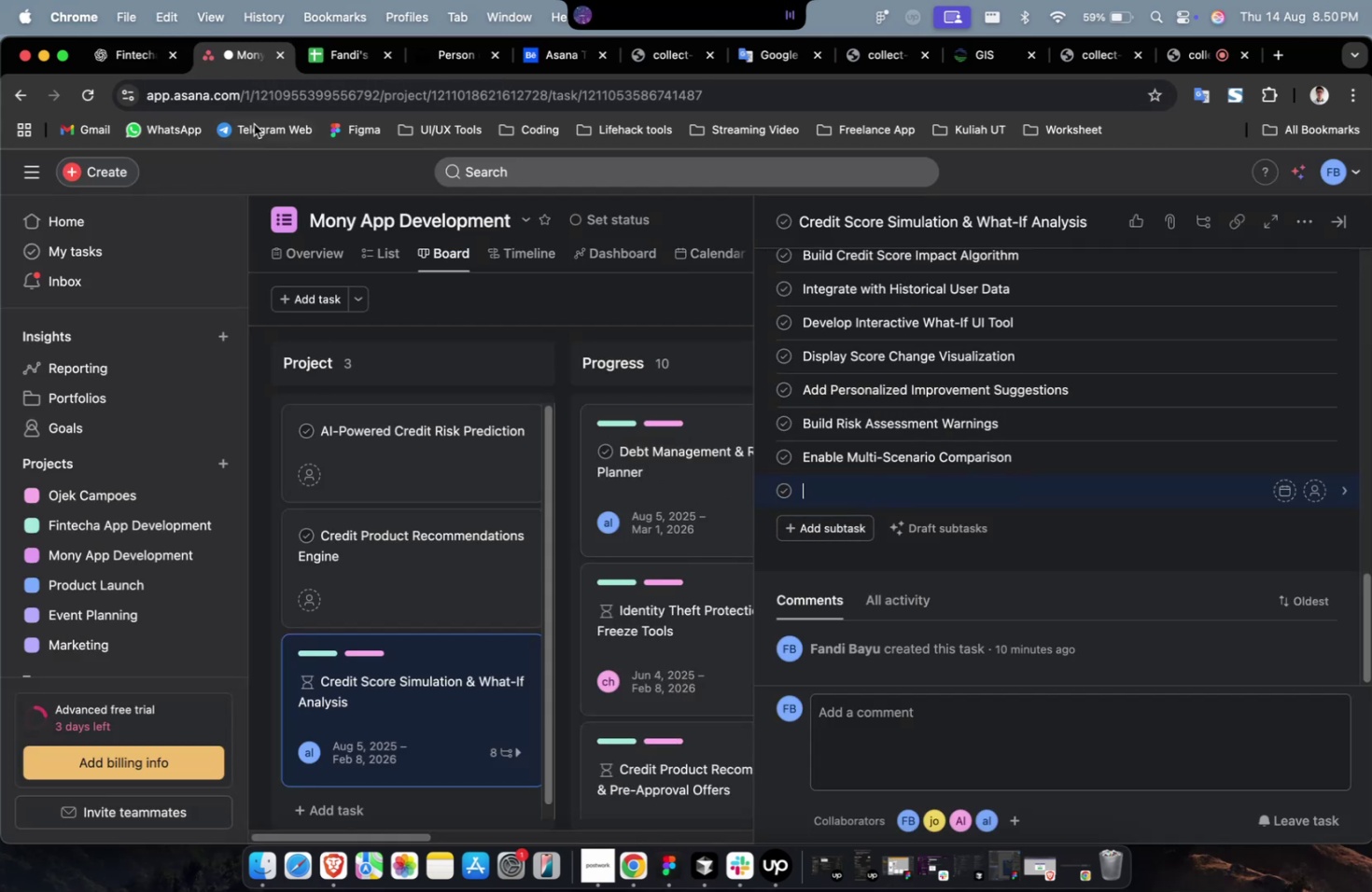 
left_click([153, 73])
 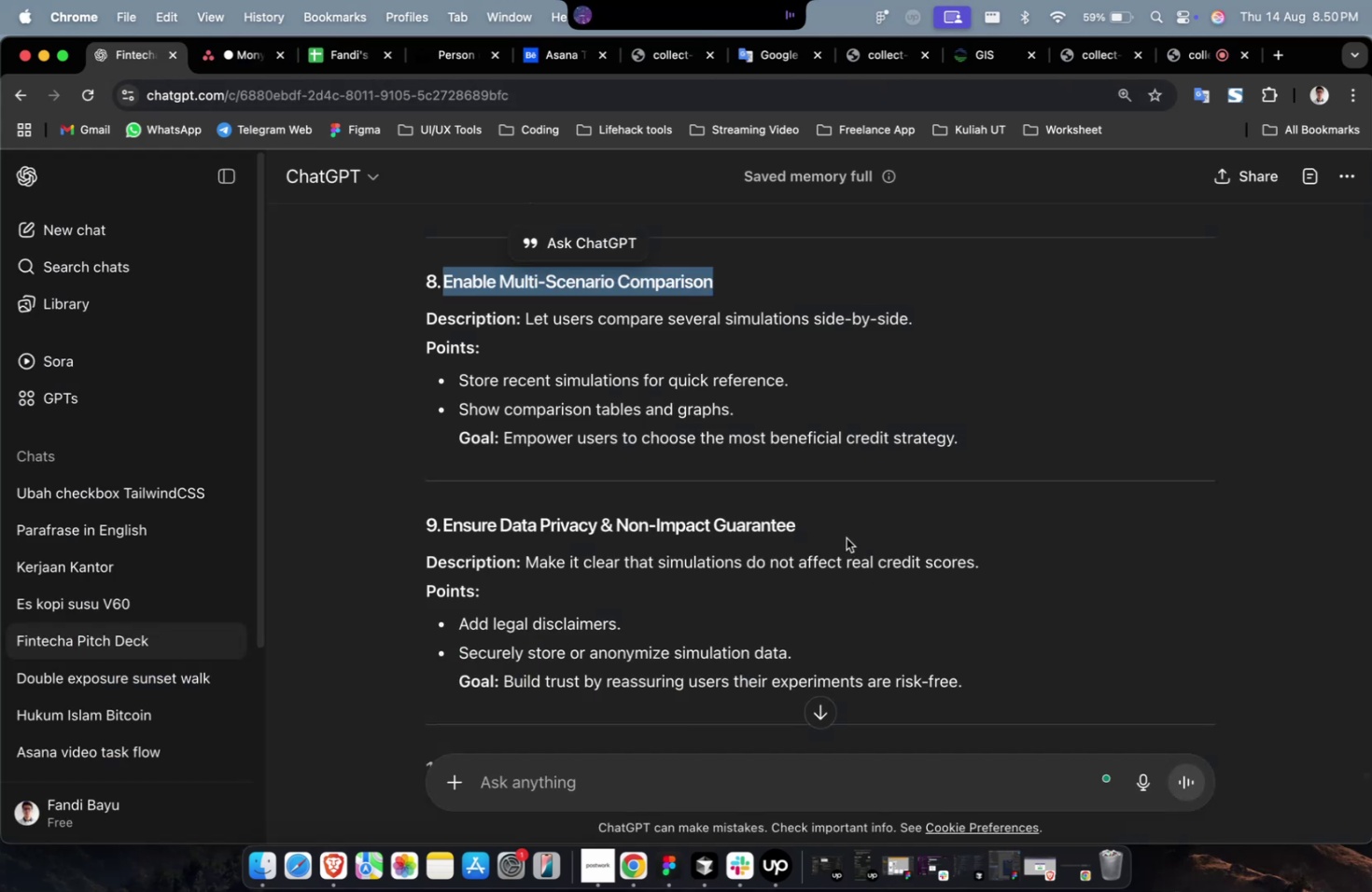 
left_click_drag(start_coordinate=[816, 525], to_coordinate=[445, 523])
 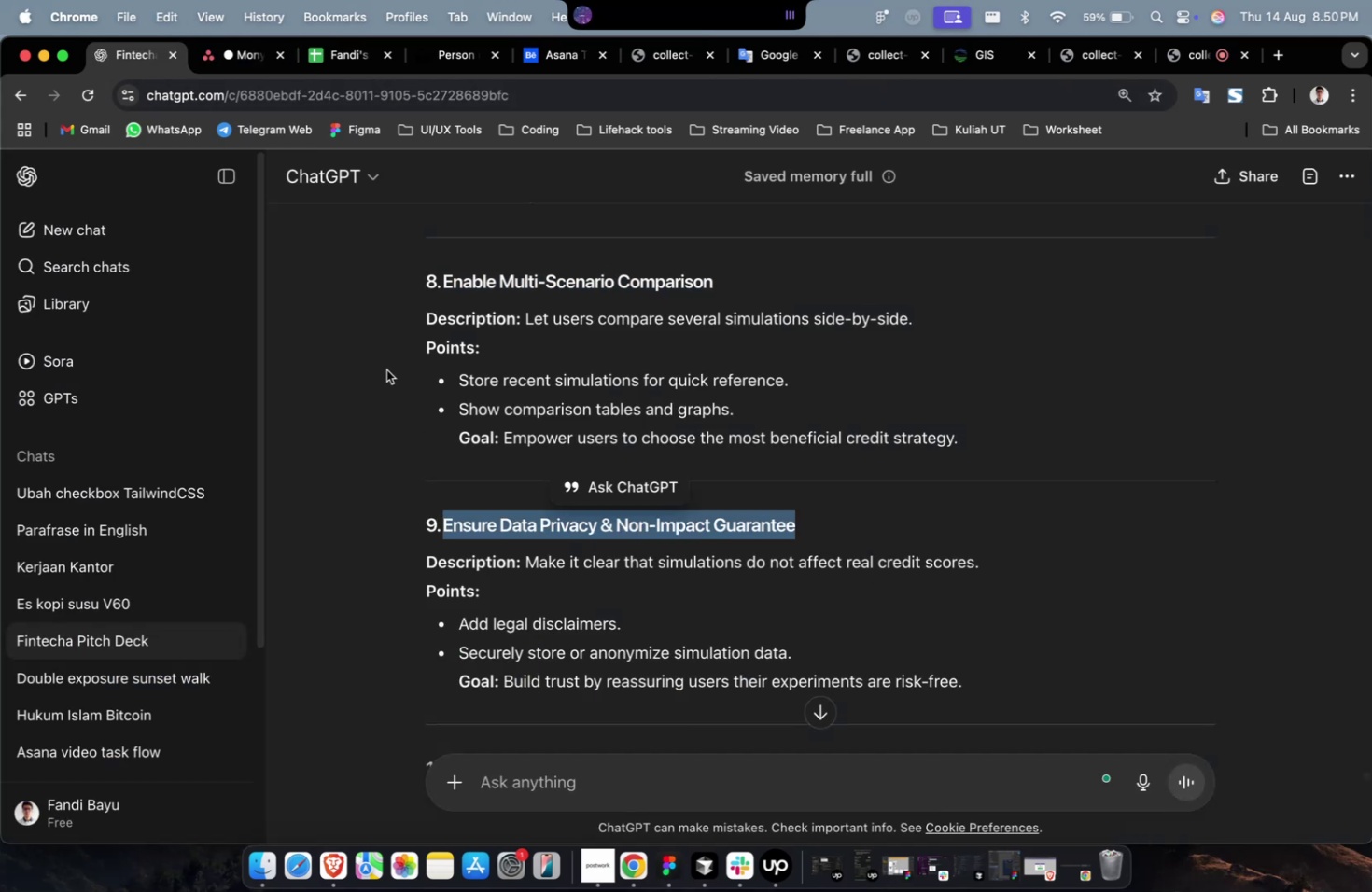 
key(Meta+C)
 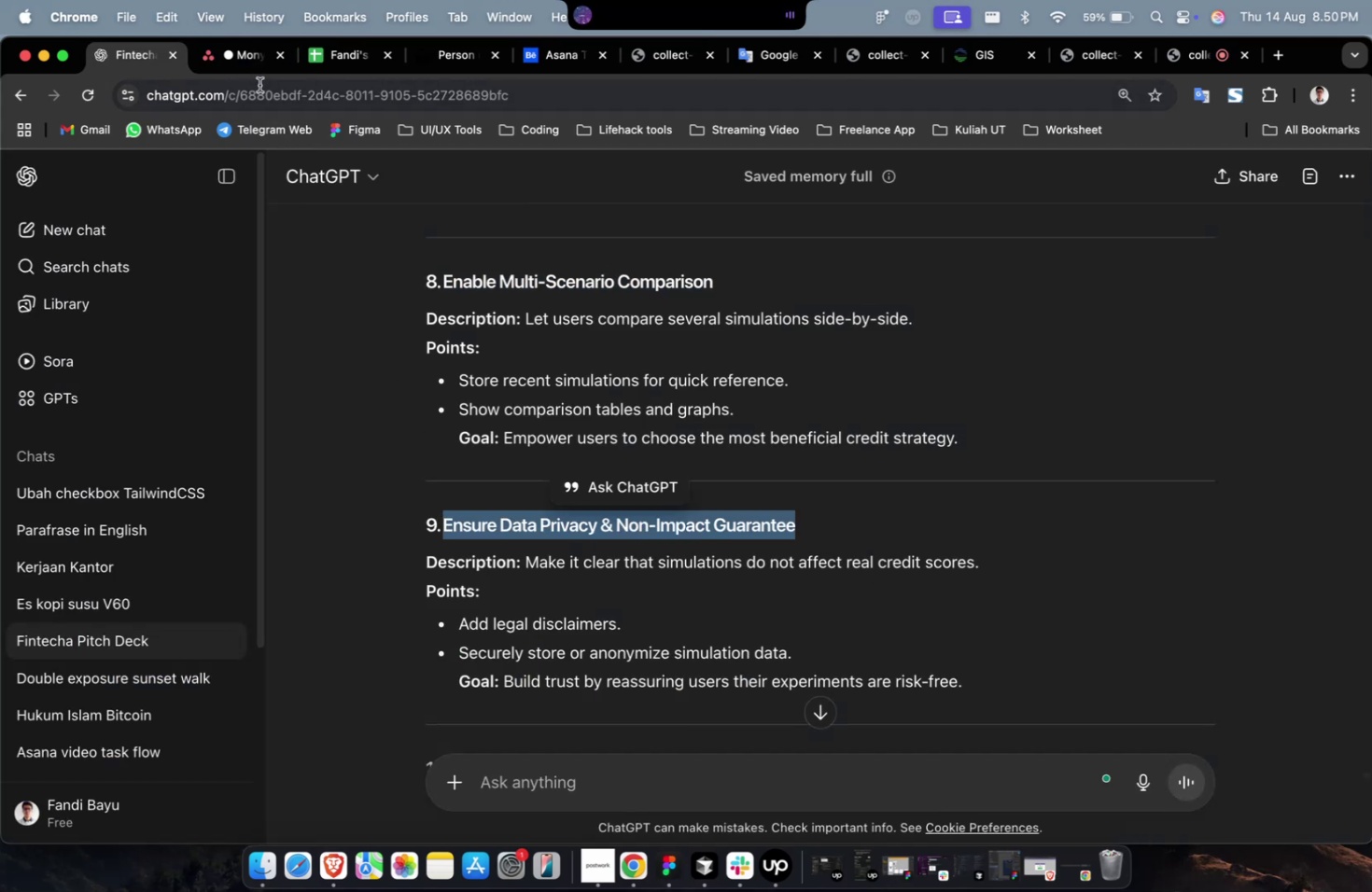 
left_click([253, 75])
 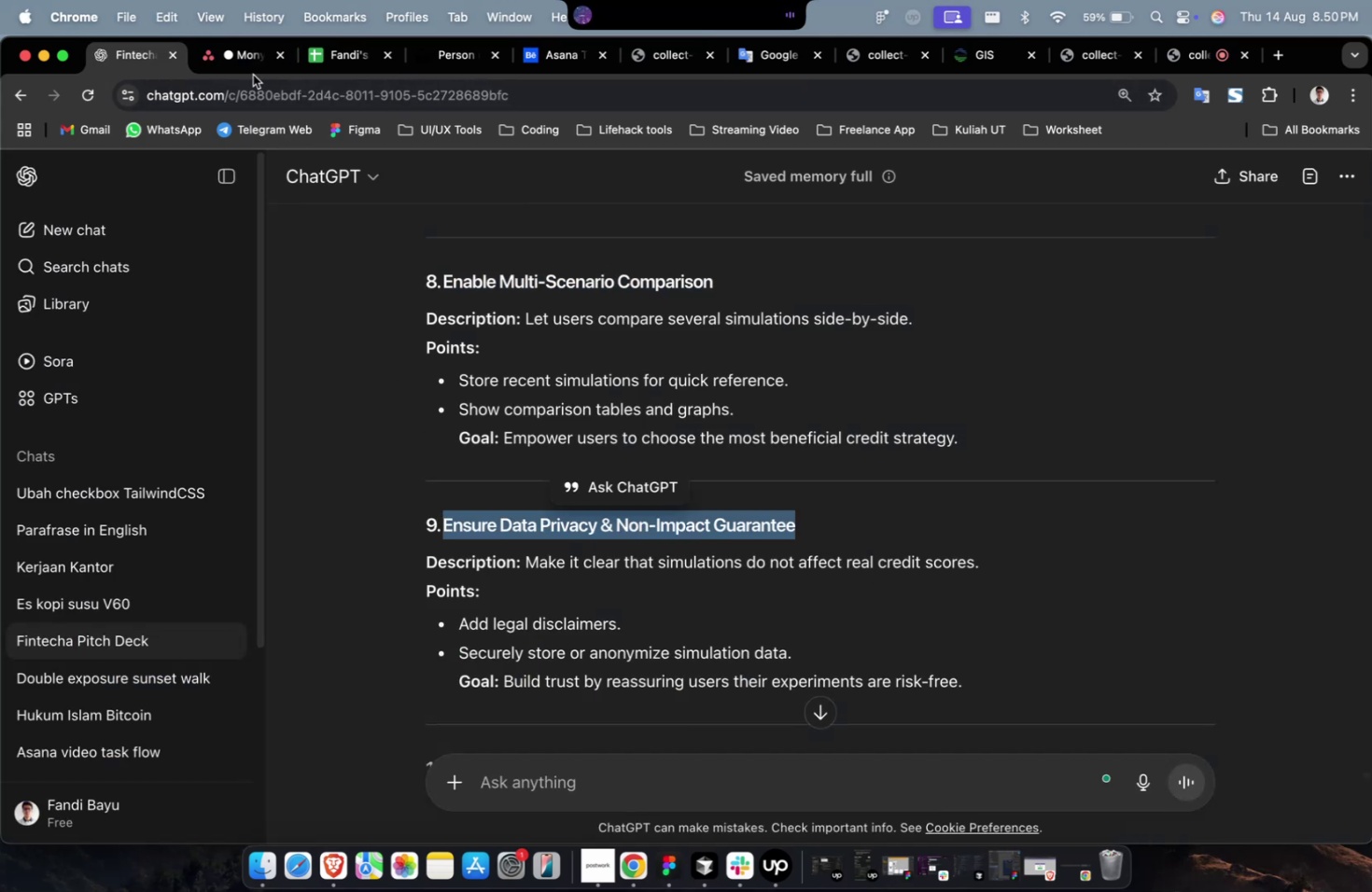 
key(Meta+CommandLeft)
 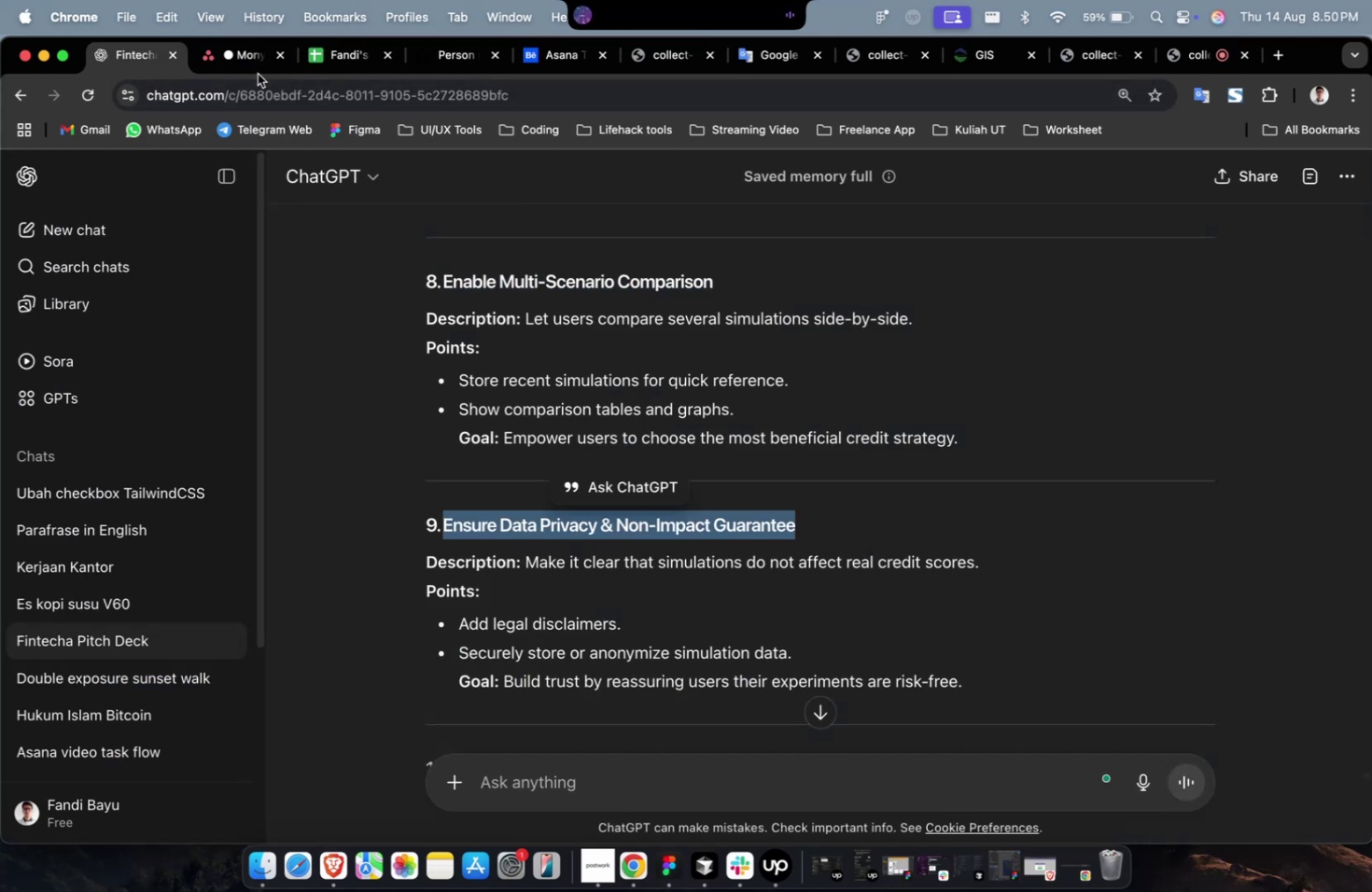 
double_click([258, 74])
 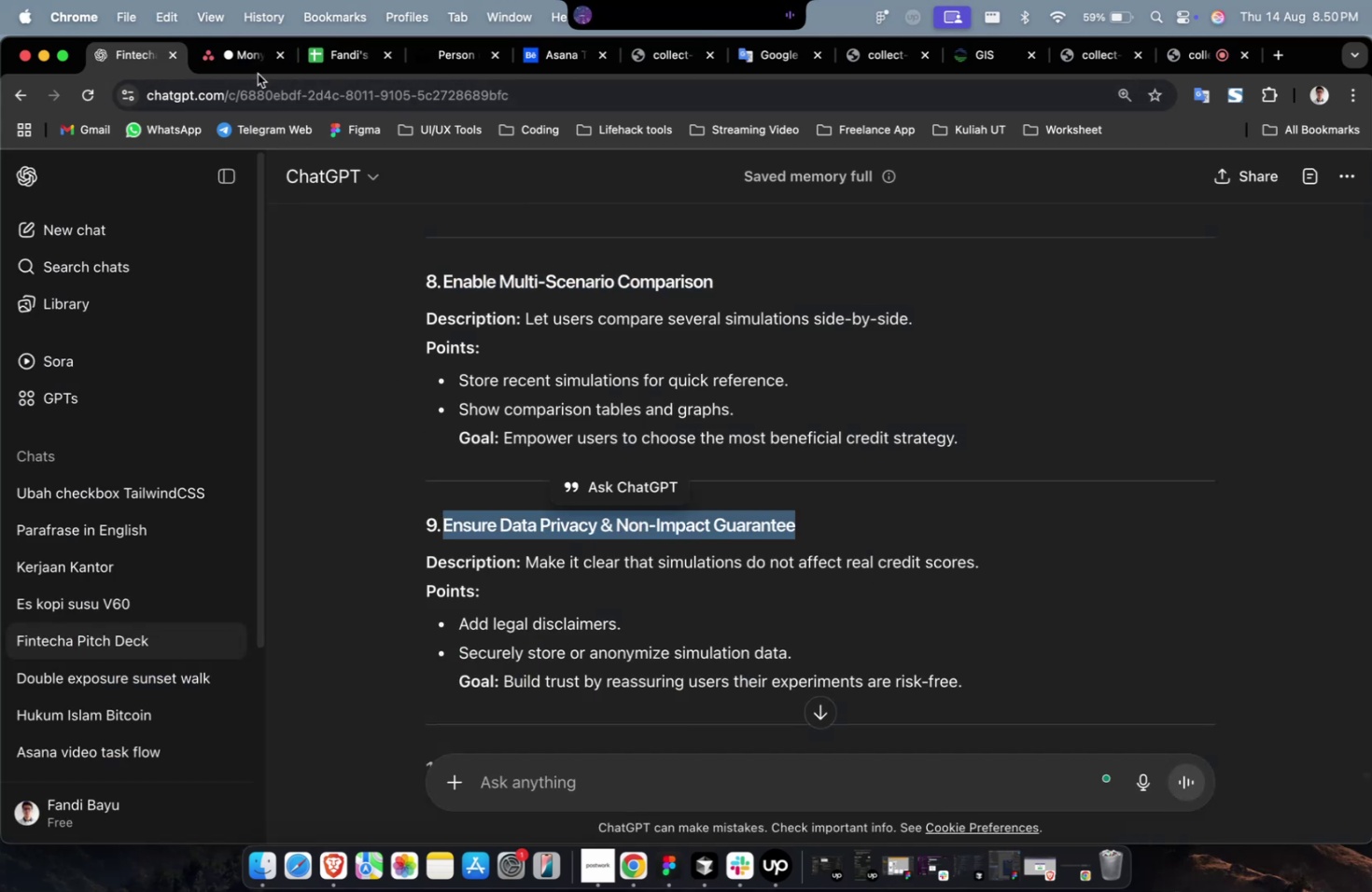 
key(Meta+CommandLeft)
 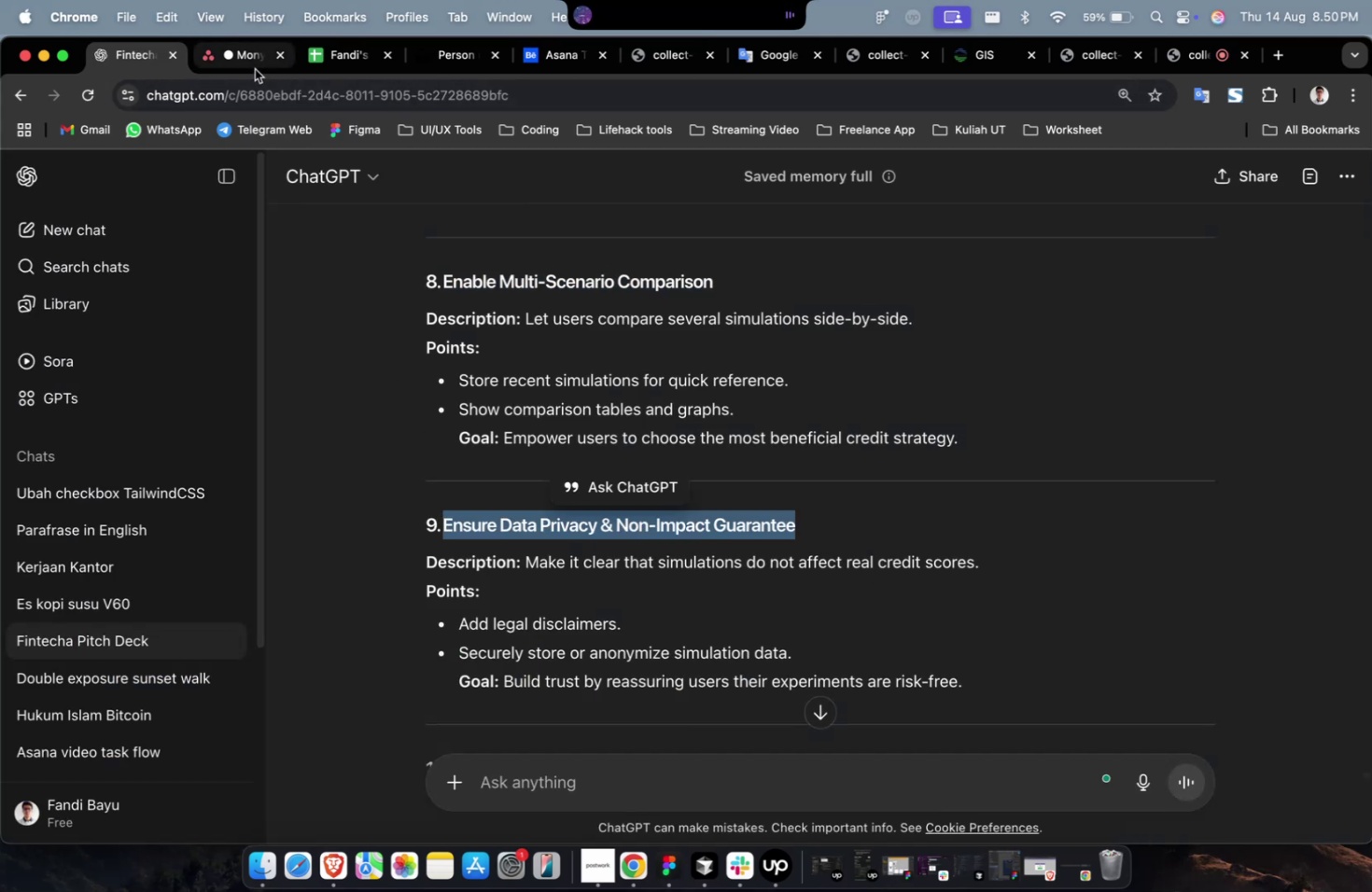 
triple_click([255, 69])
 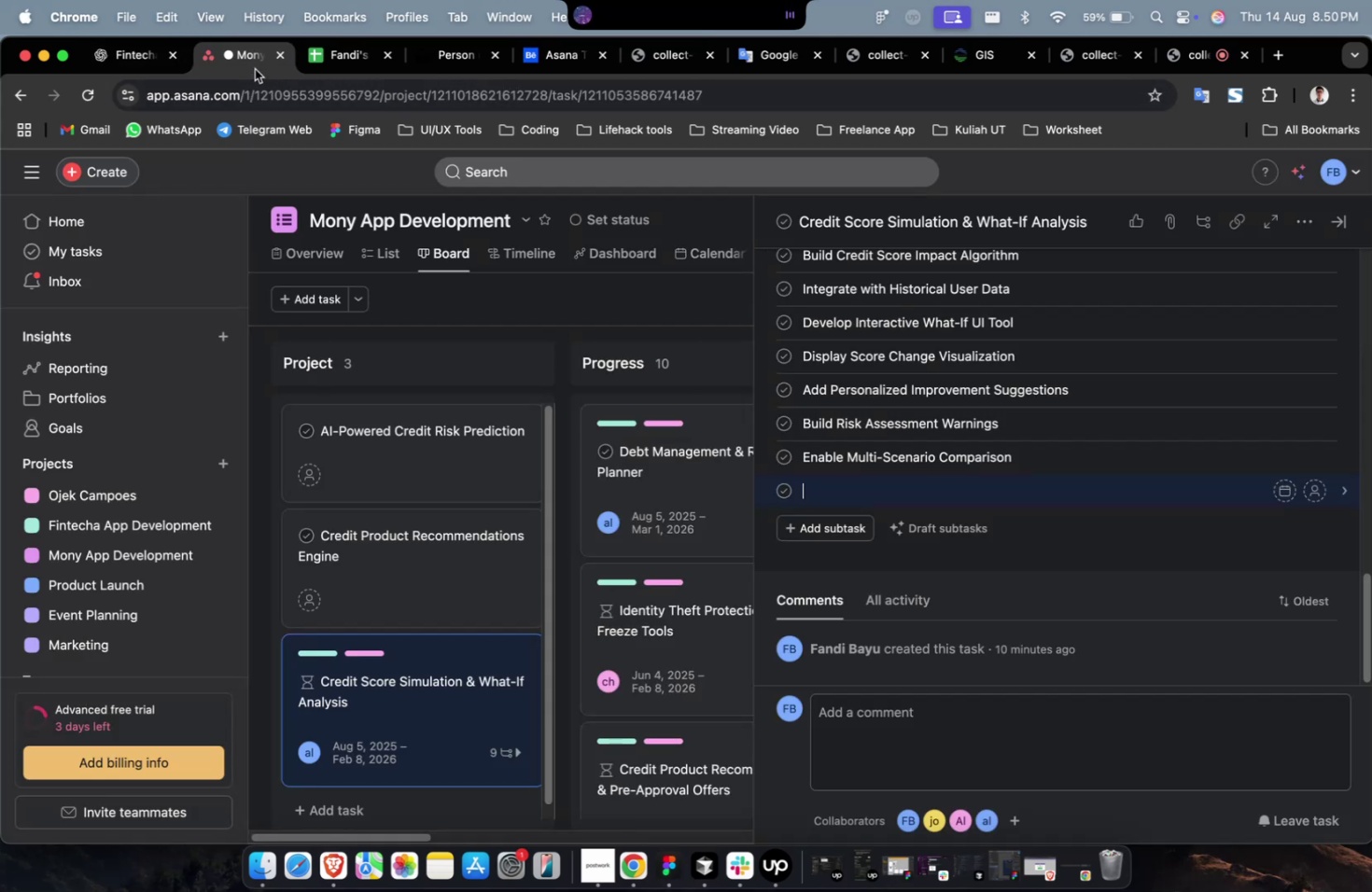 
key(Meta+V)
 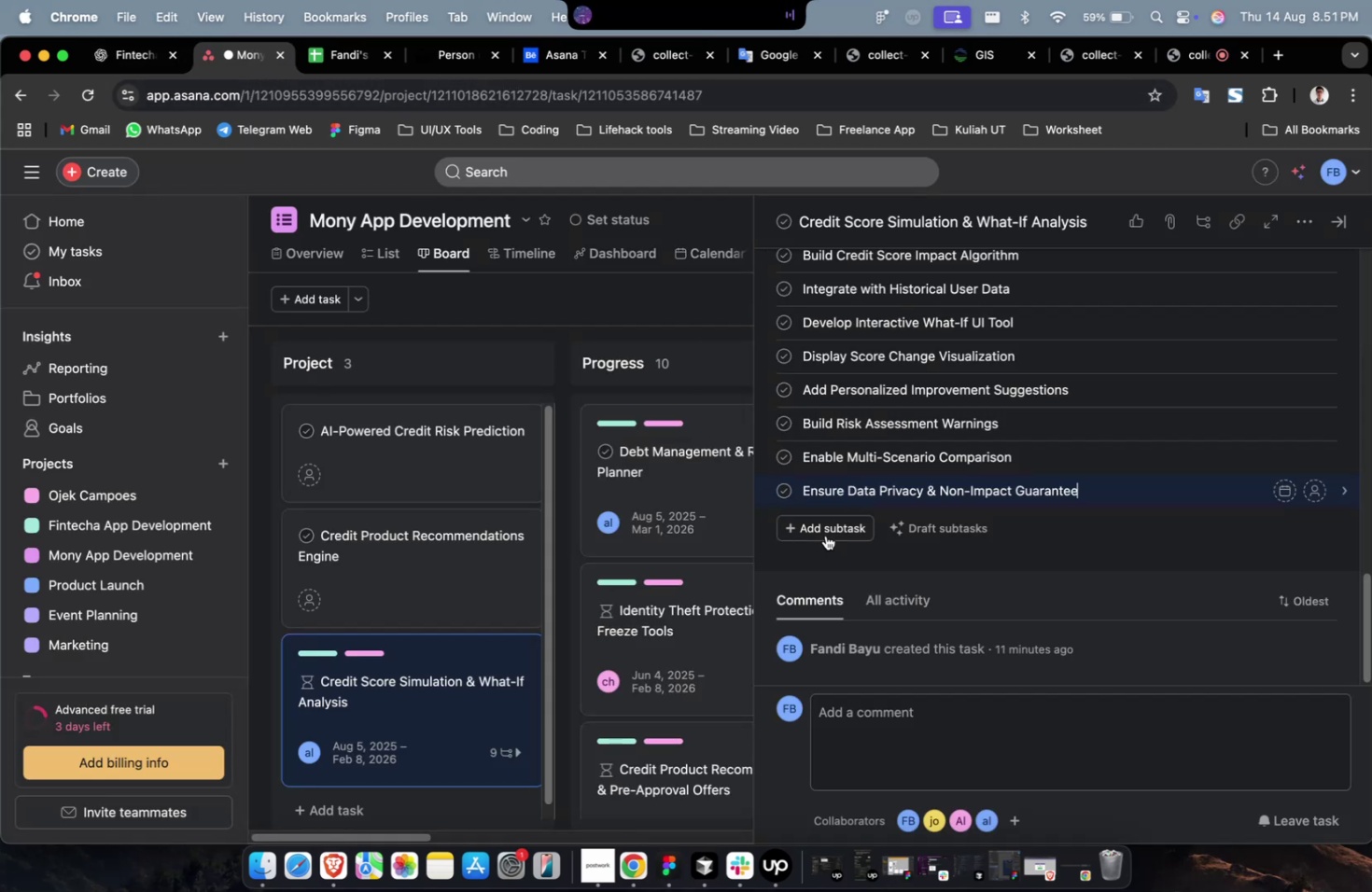 
left_click([824, 532])
 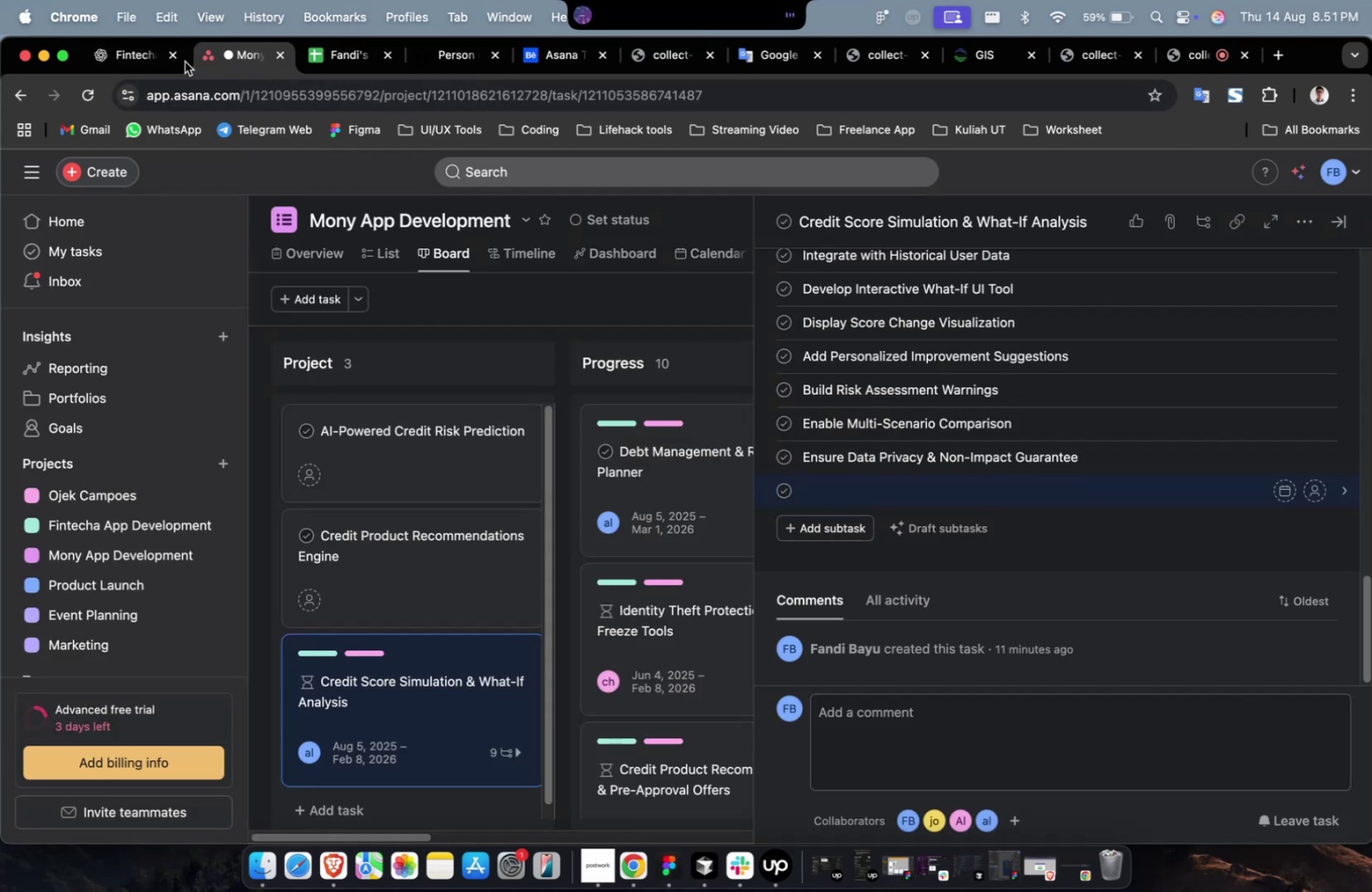 
left_click([129, 65])
 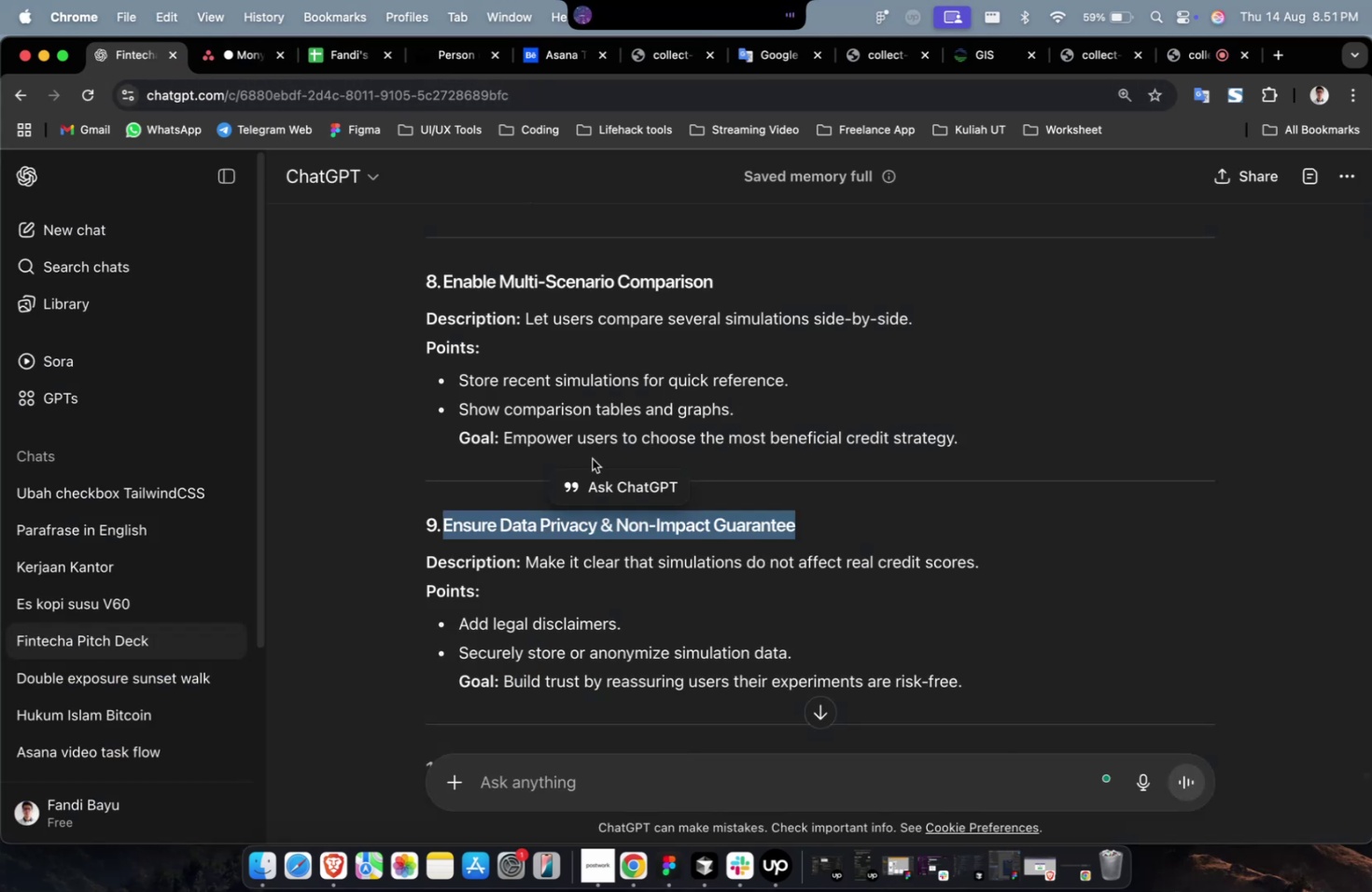 
scroll: coordinate [611, 475], scroll_direction: down, amount: 2.0
 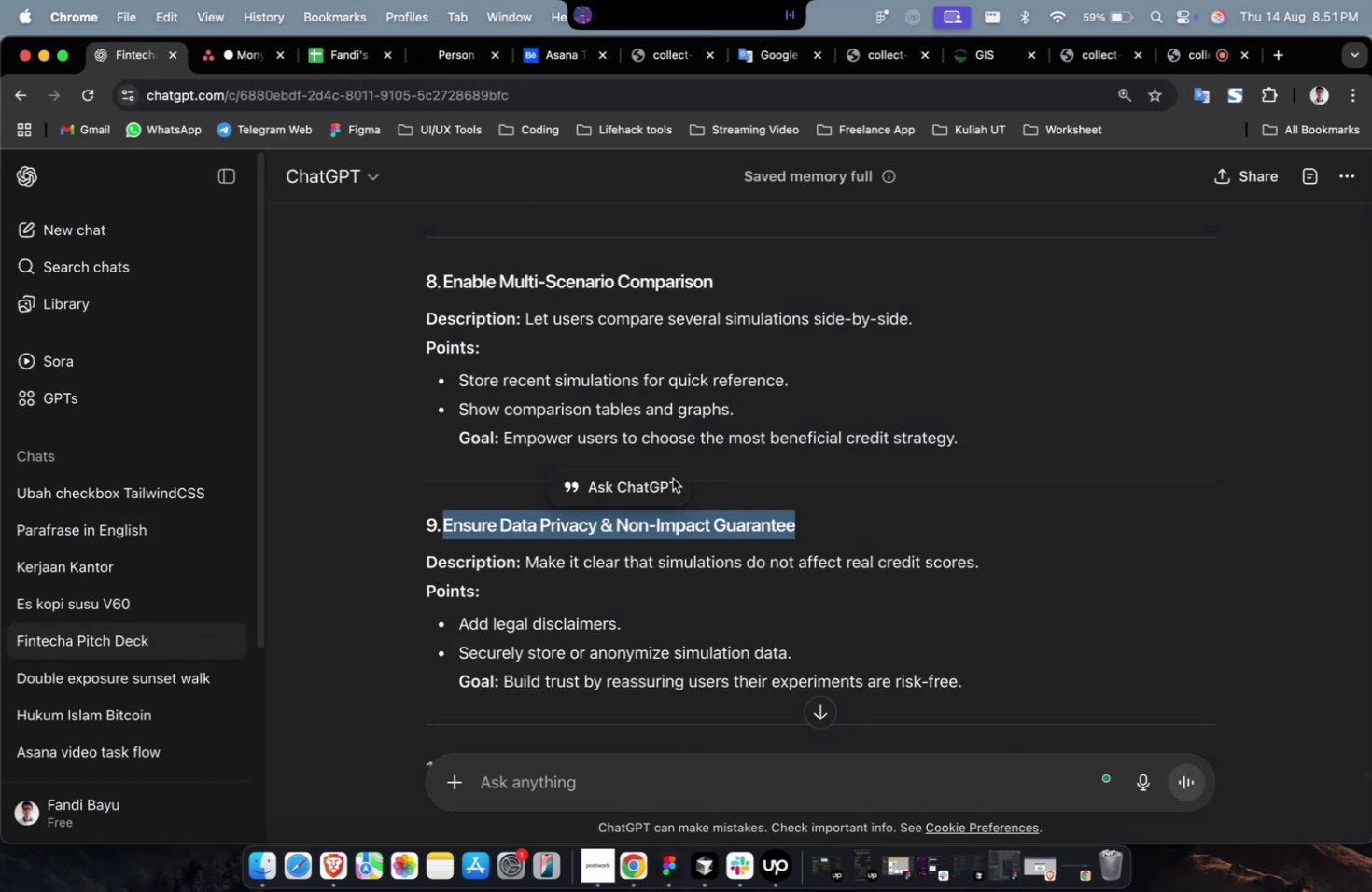 
left_click([673, 478])
 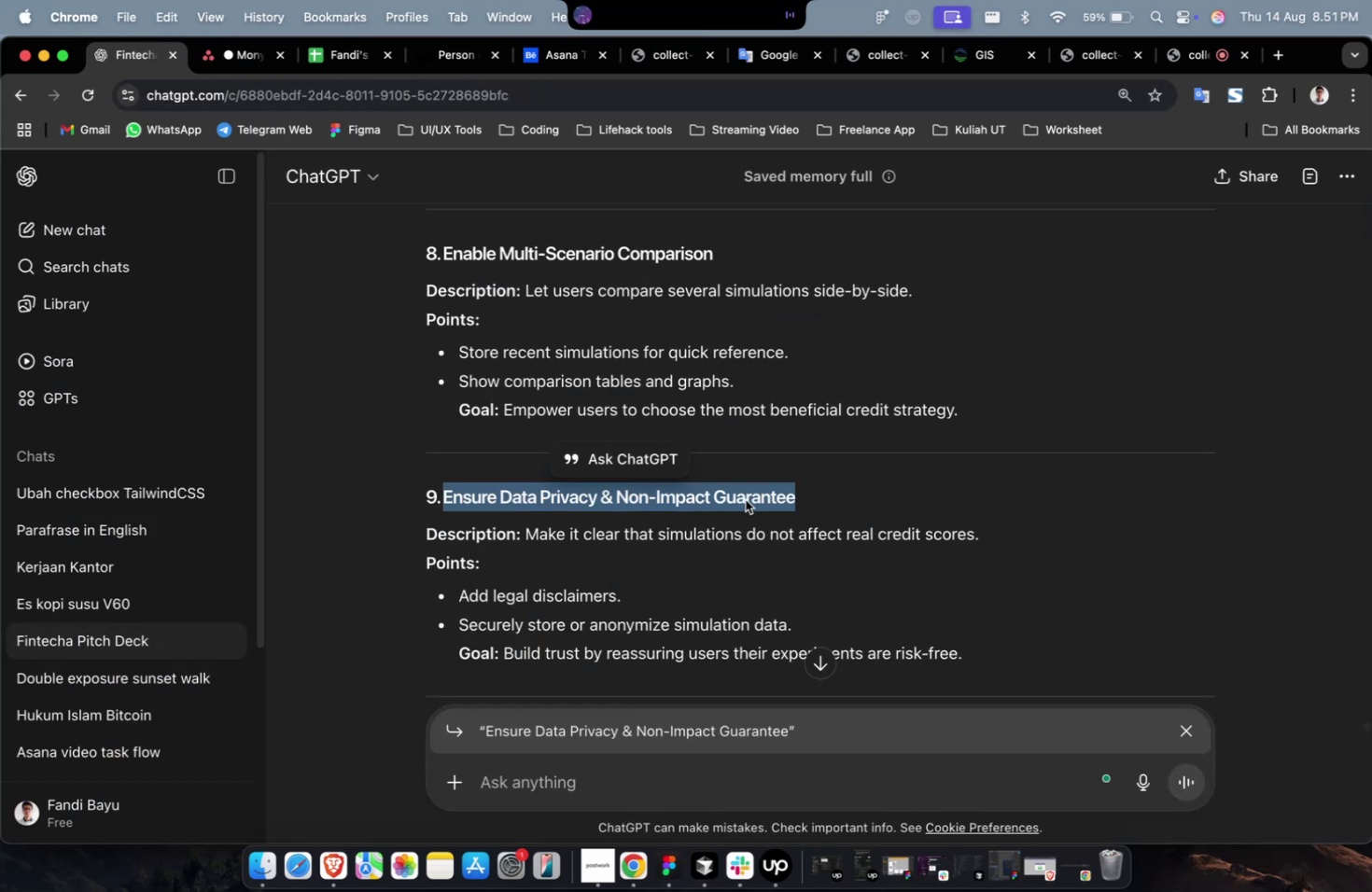 
scroll: coordinate [745, 499], scroll_direction: down, amount: 6.0
 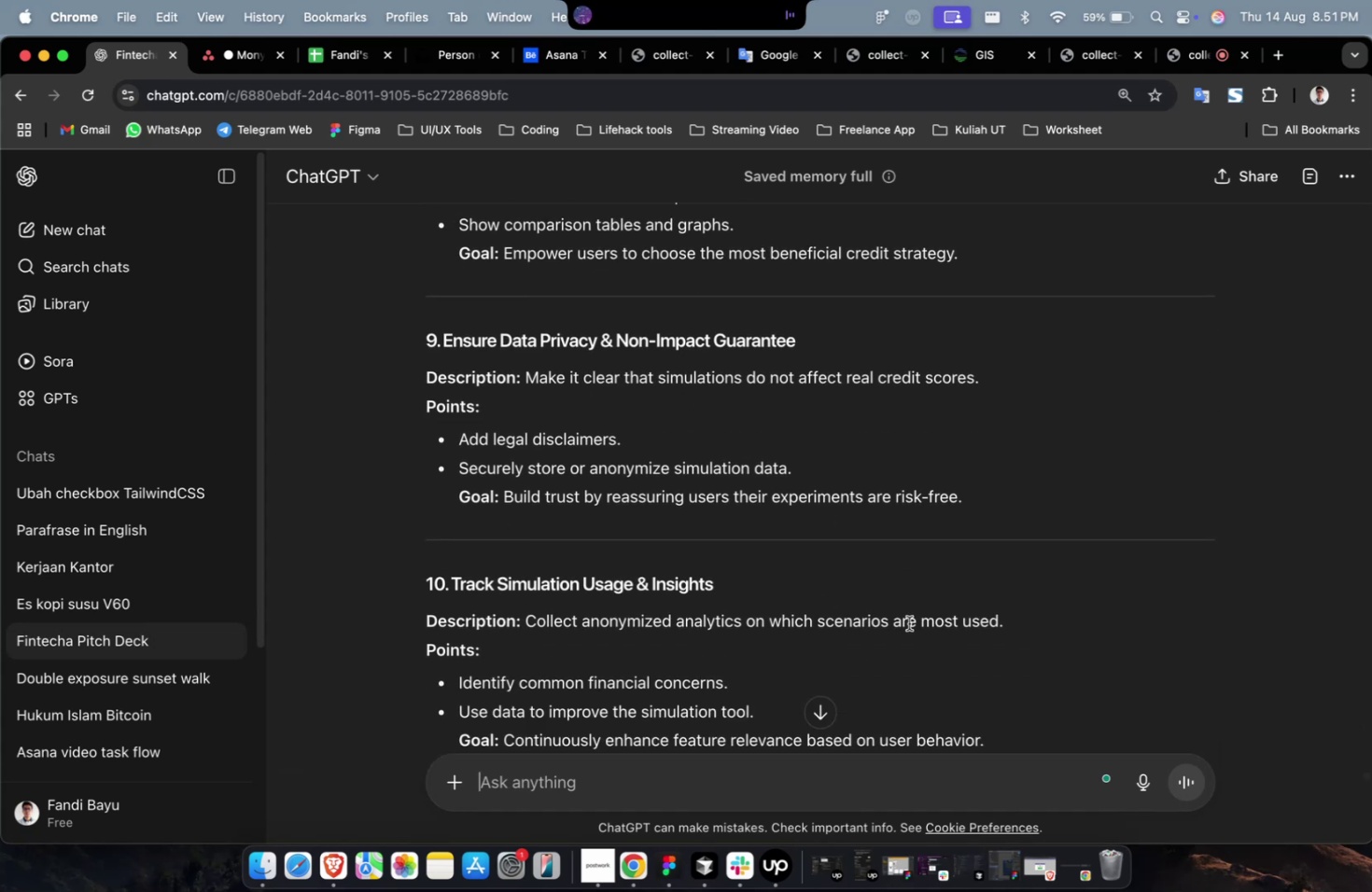 
left_click_drag(start_coordinate=[732, 579], to_coordinate=[449, 583])
 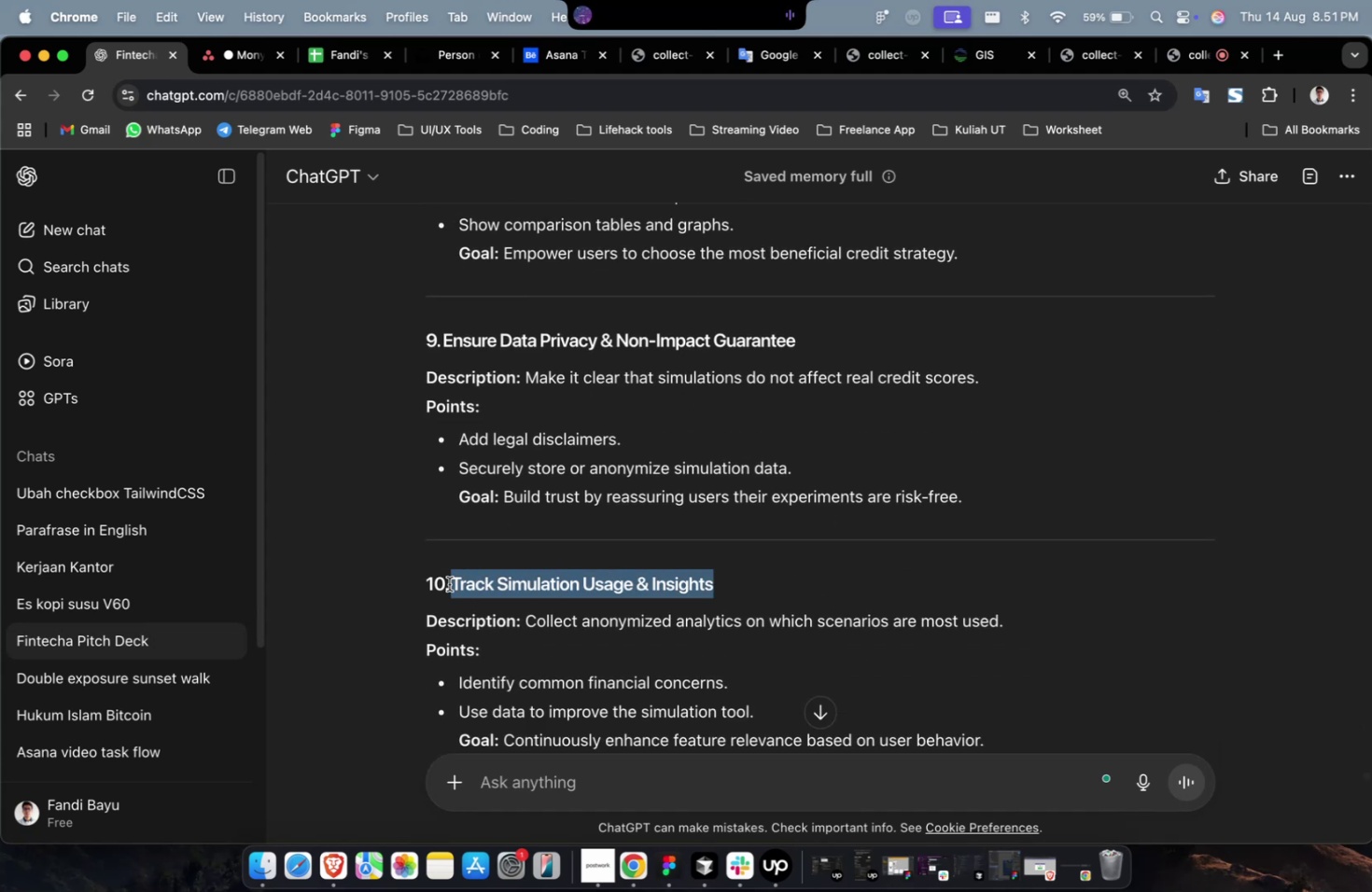 
key(Meta+C)
 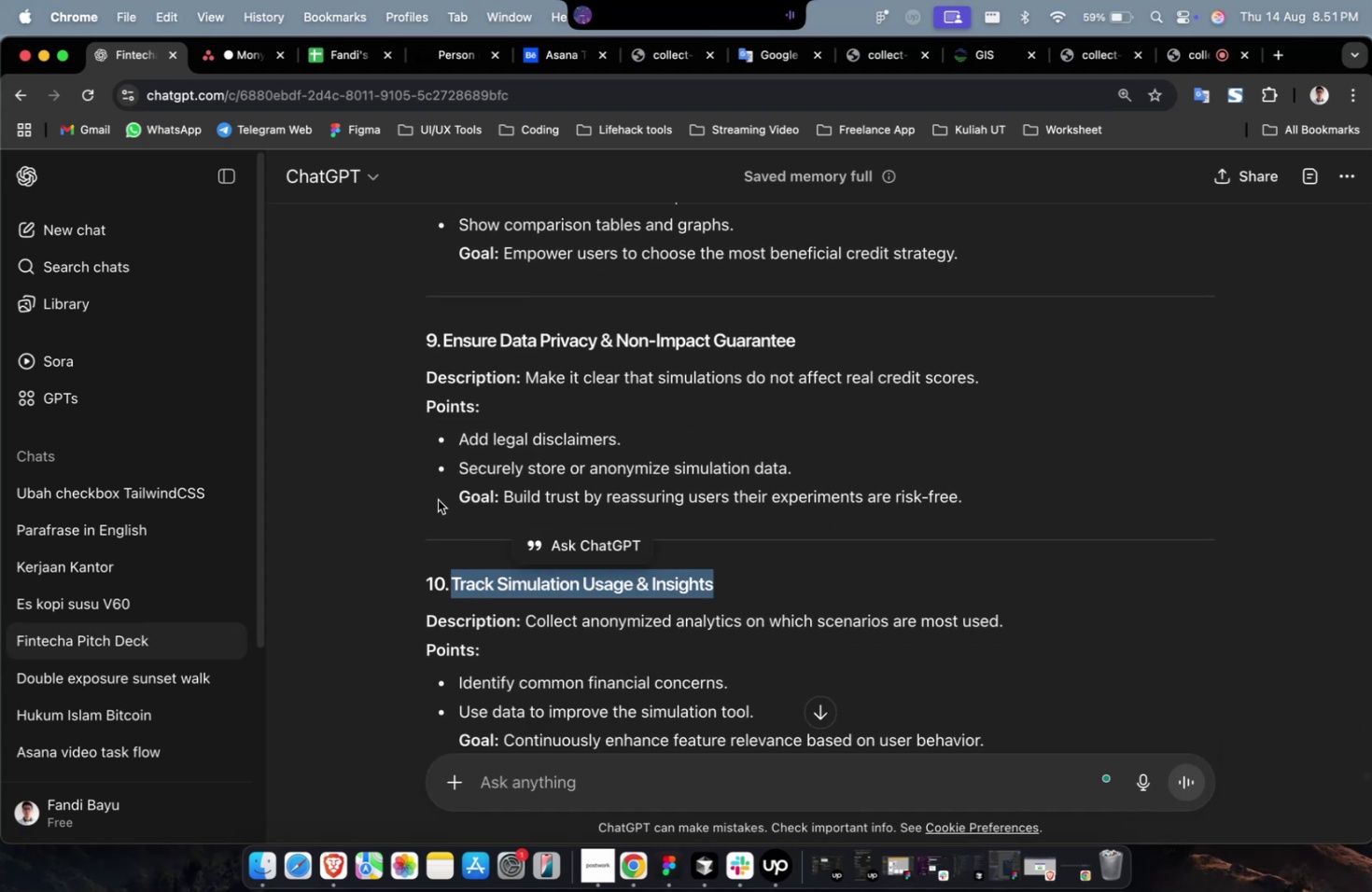 
key(Meta+C)
 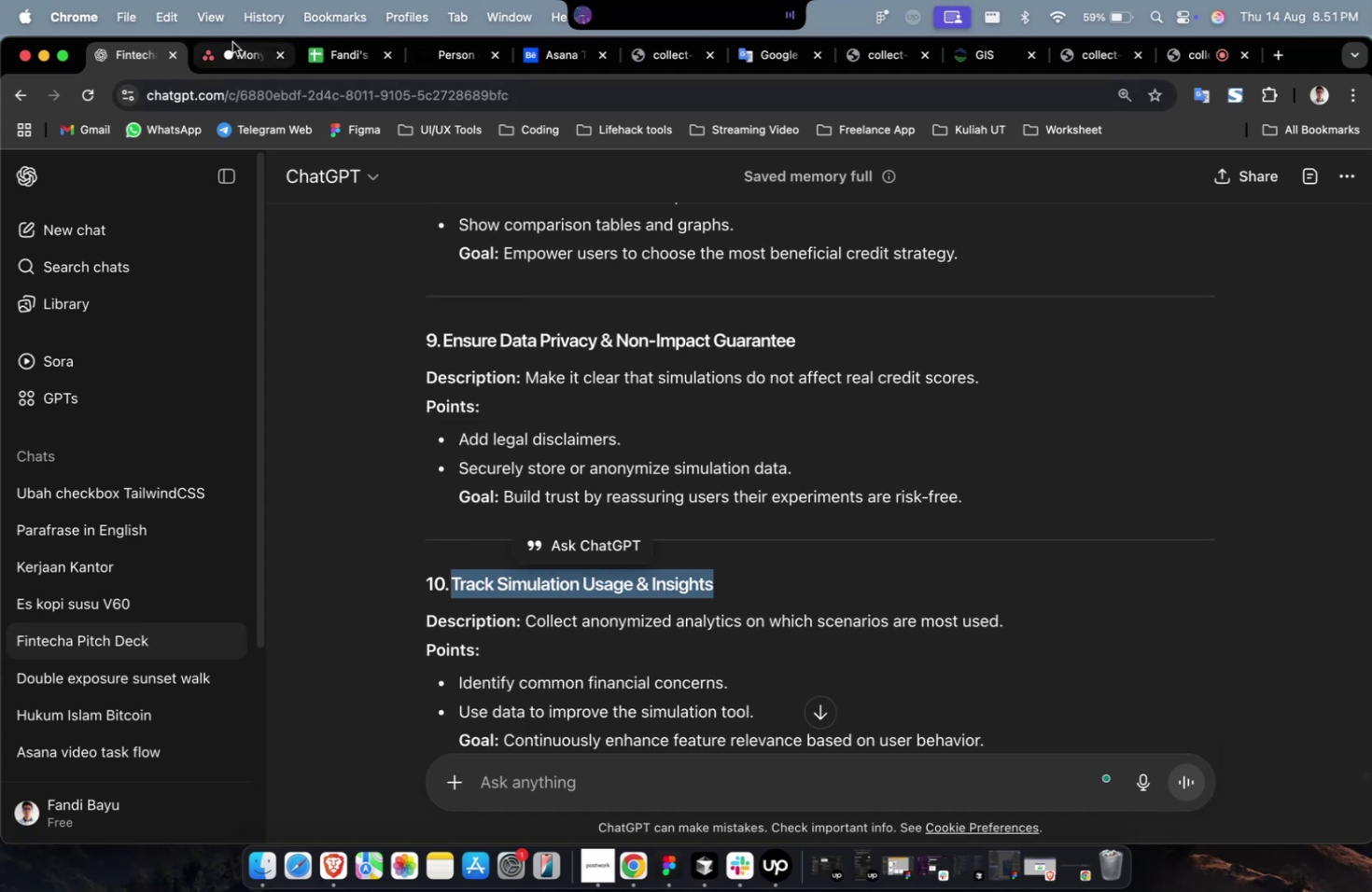 
left_click([227, 49])
 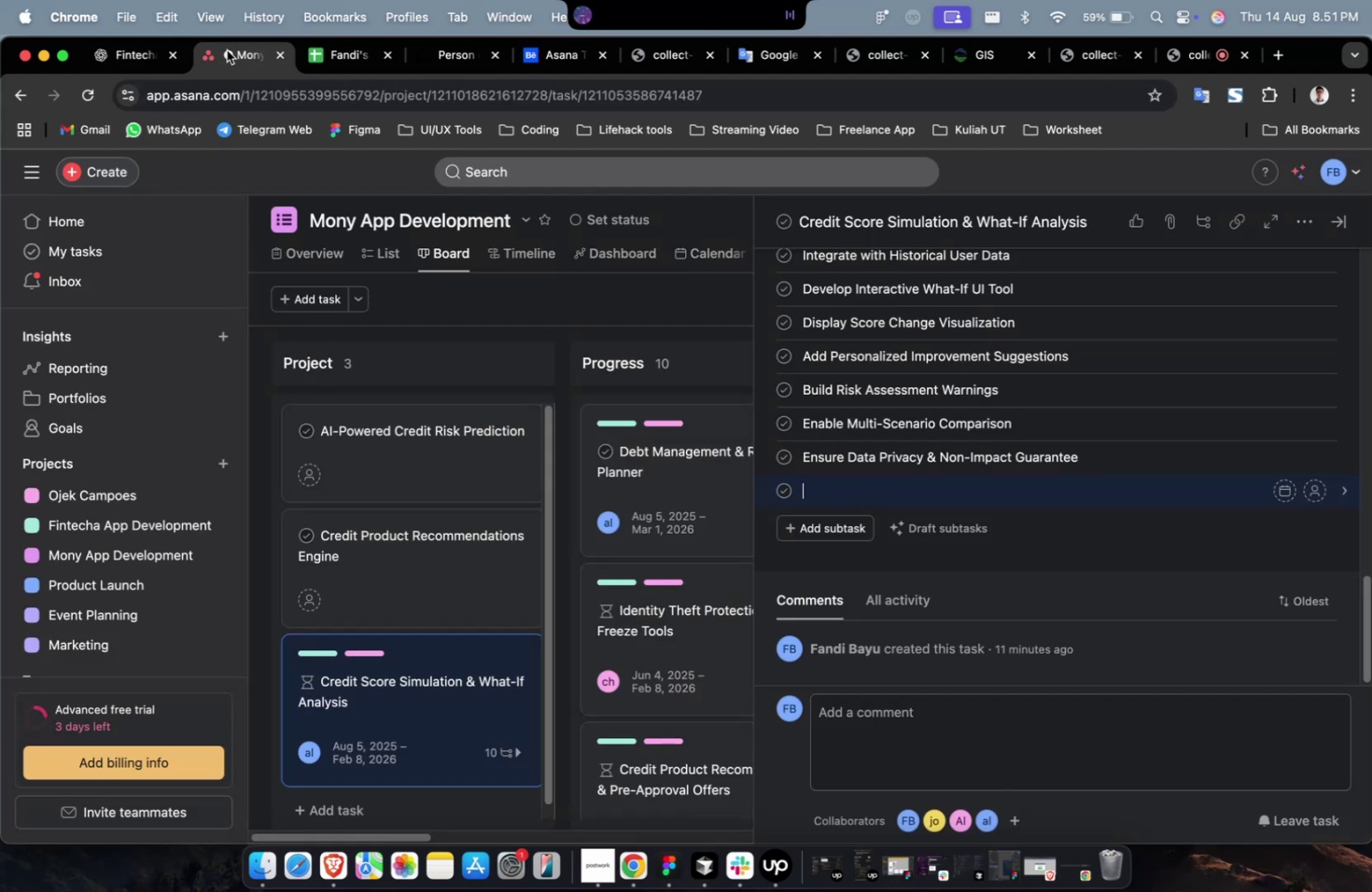 
key(Meta+V)
 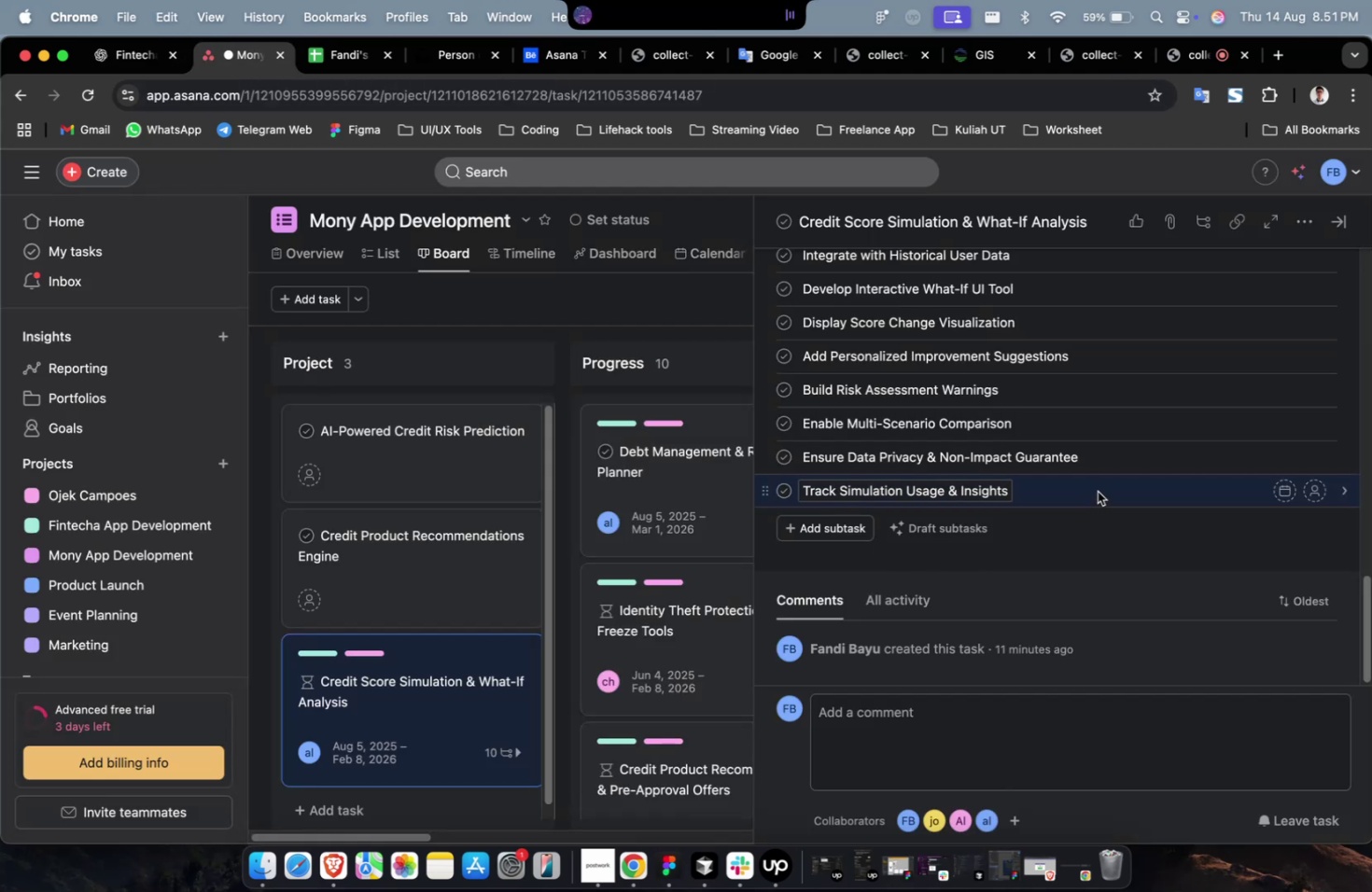 
left_click([1097, 490])
 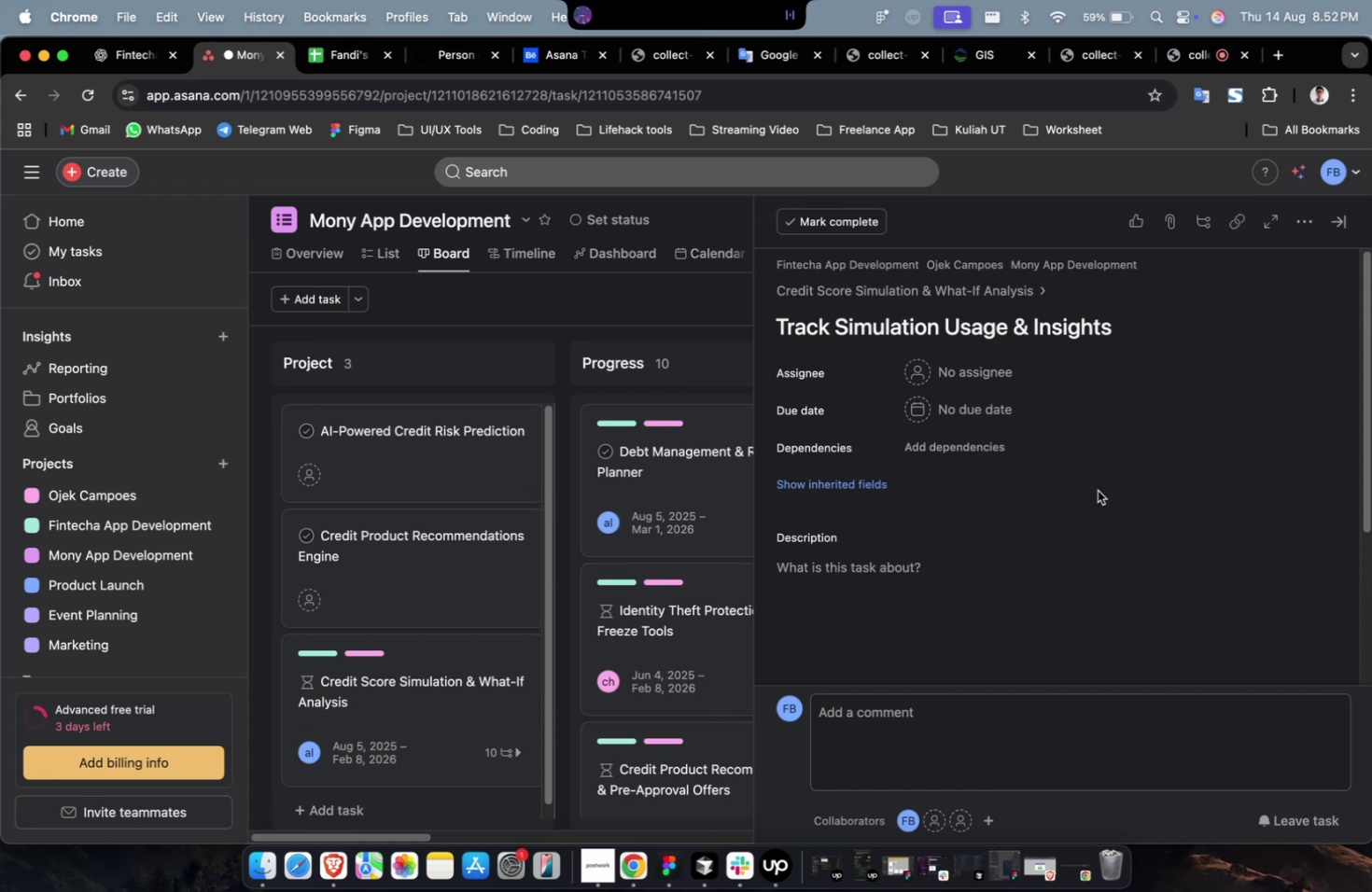 
wait(71.99)
 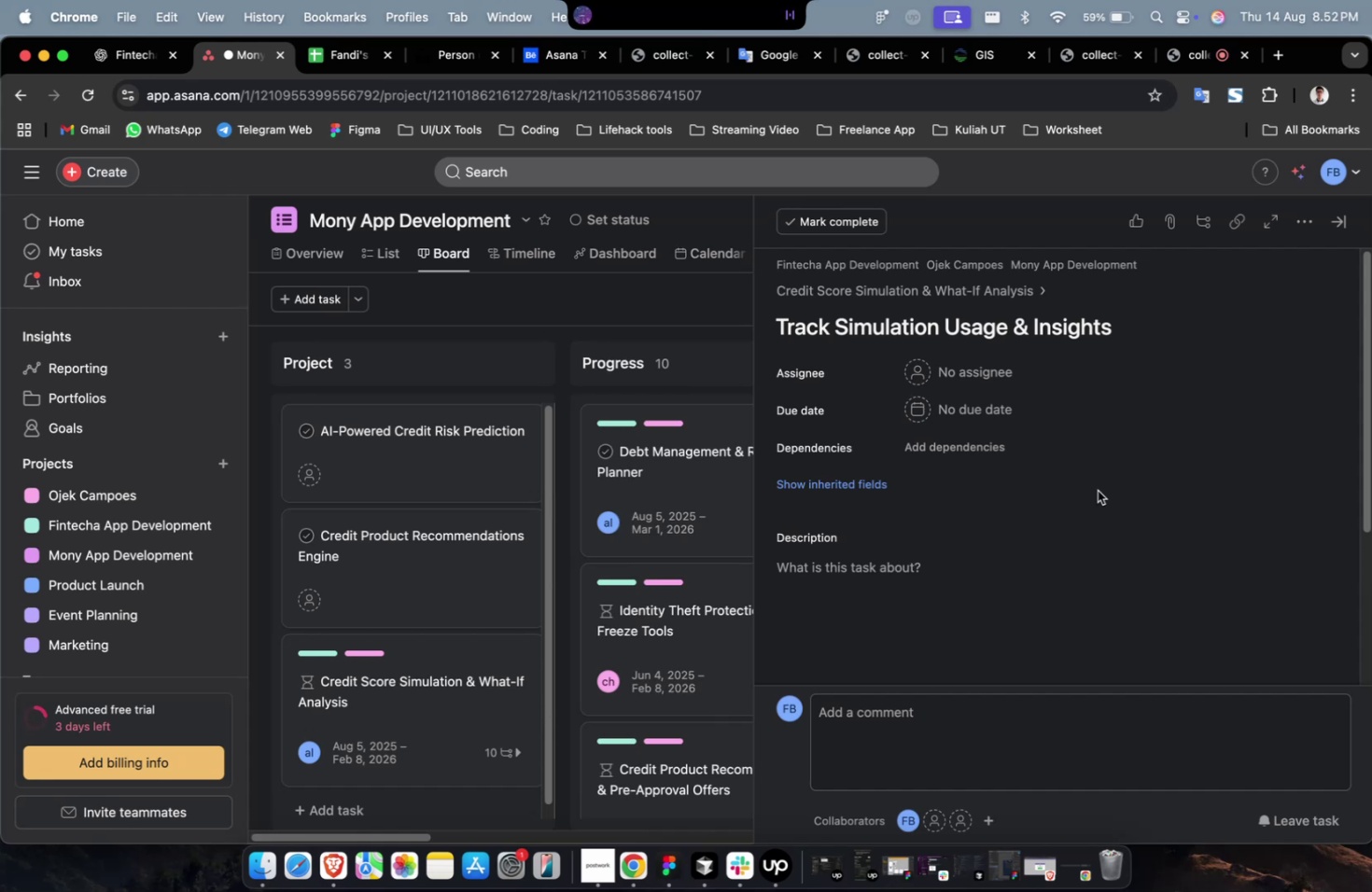 
left_click([1017, 459])
 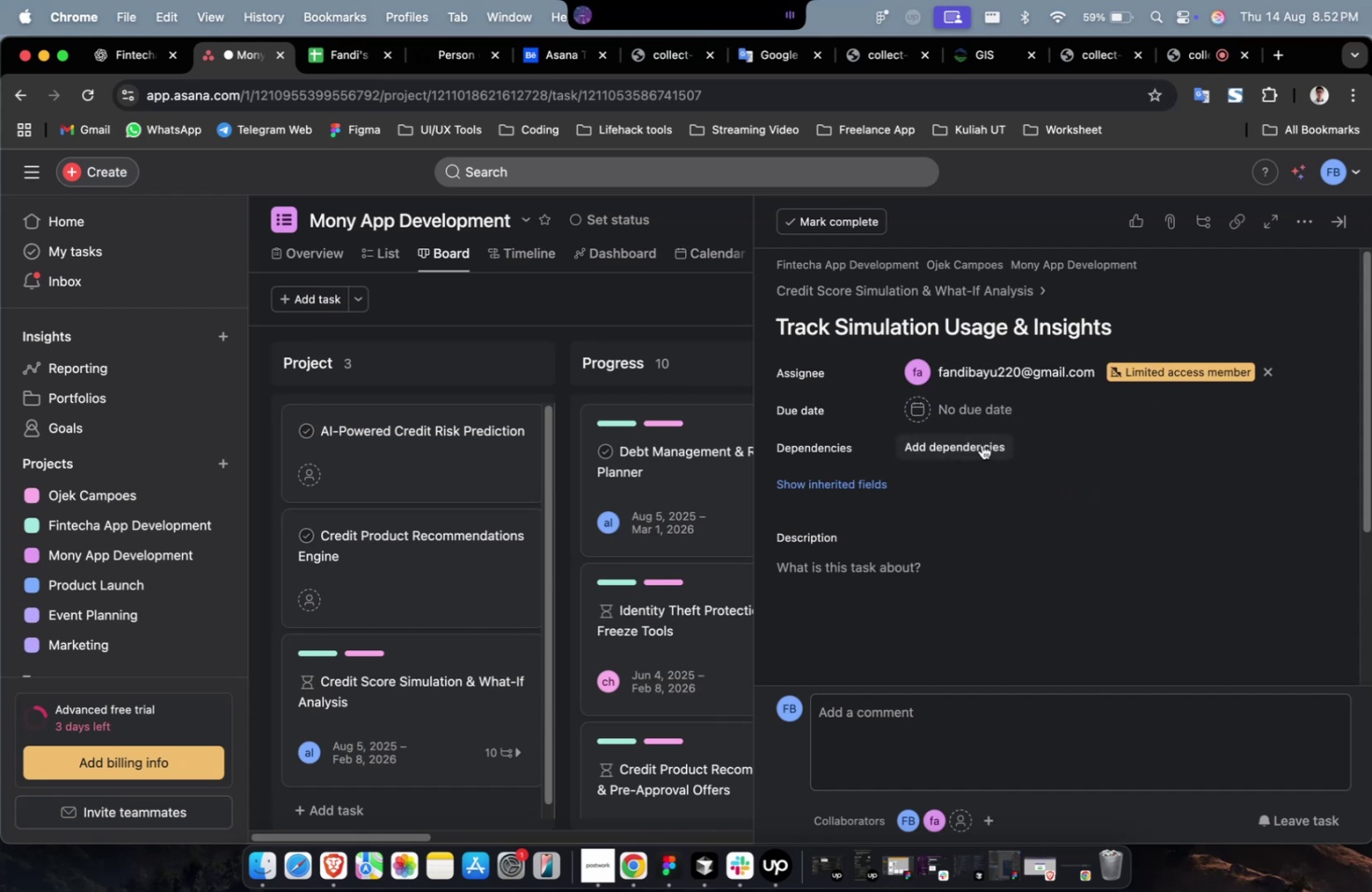 
left_click([971, 408])
 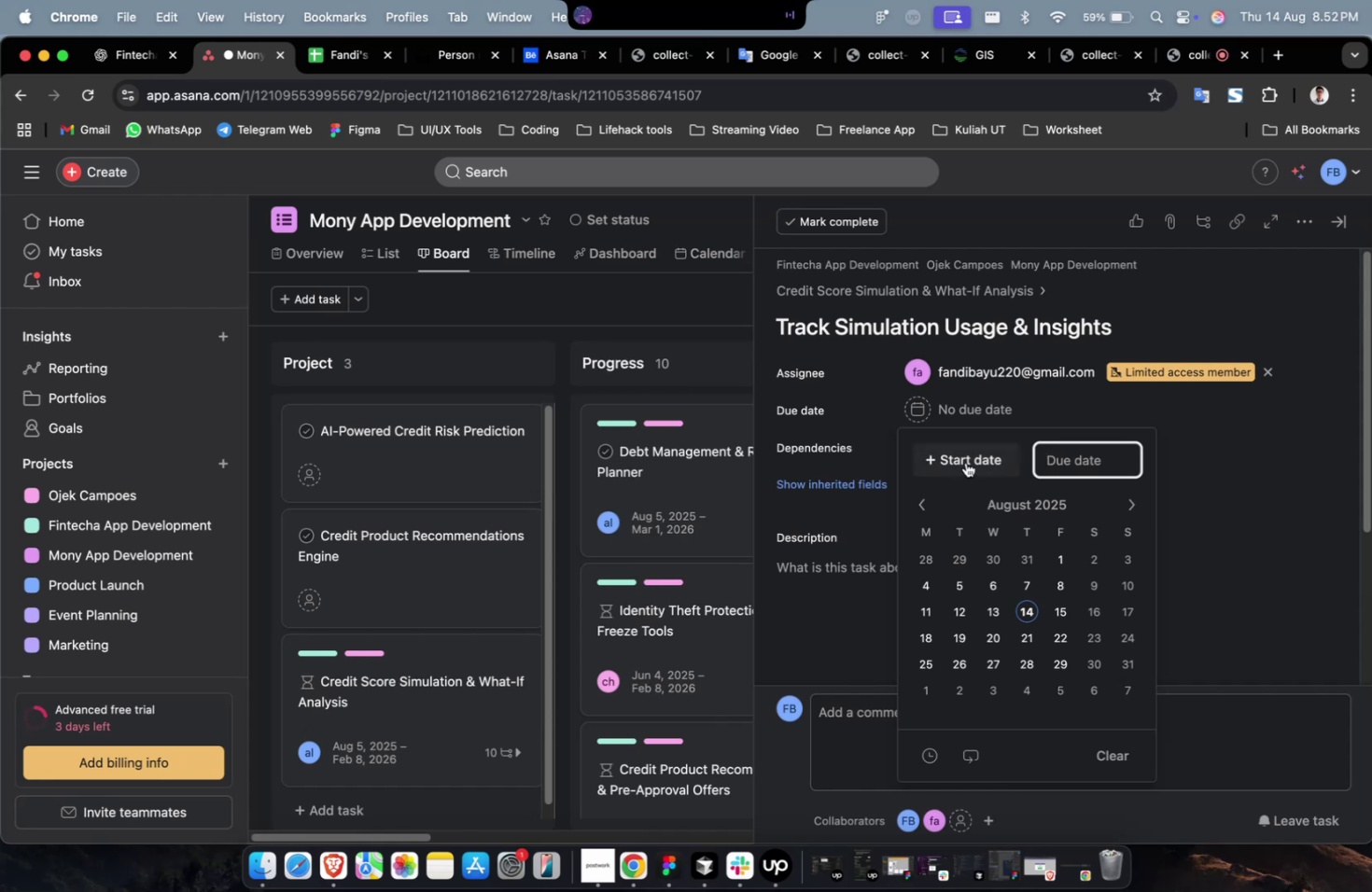 
left_click([965, 458])
 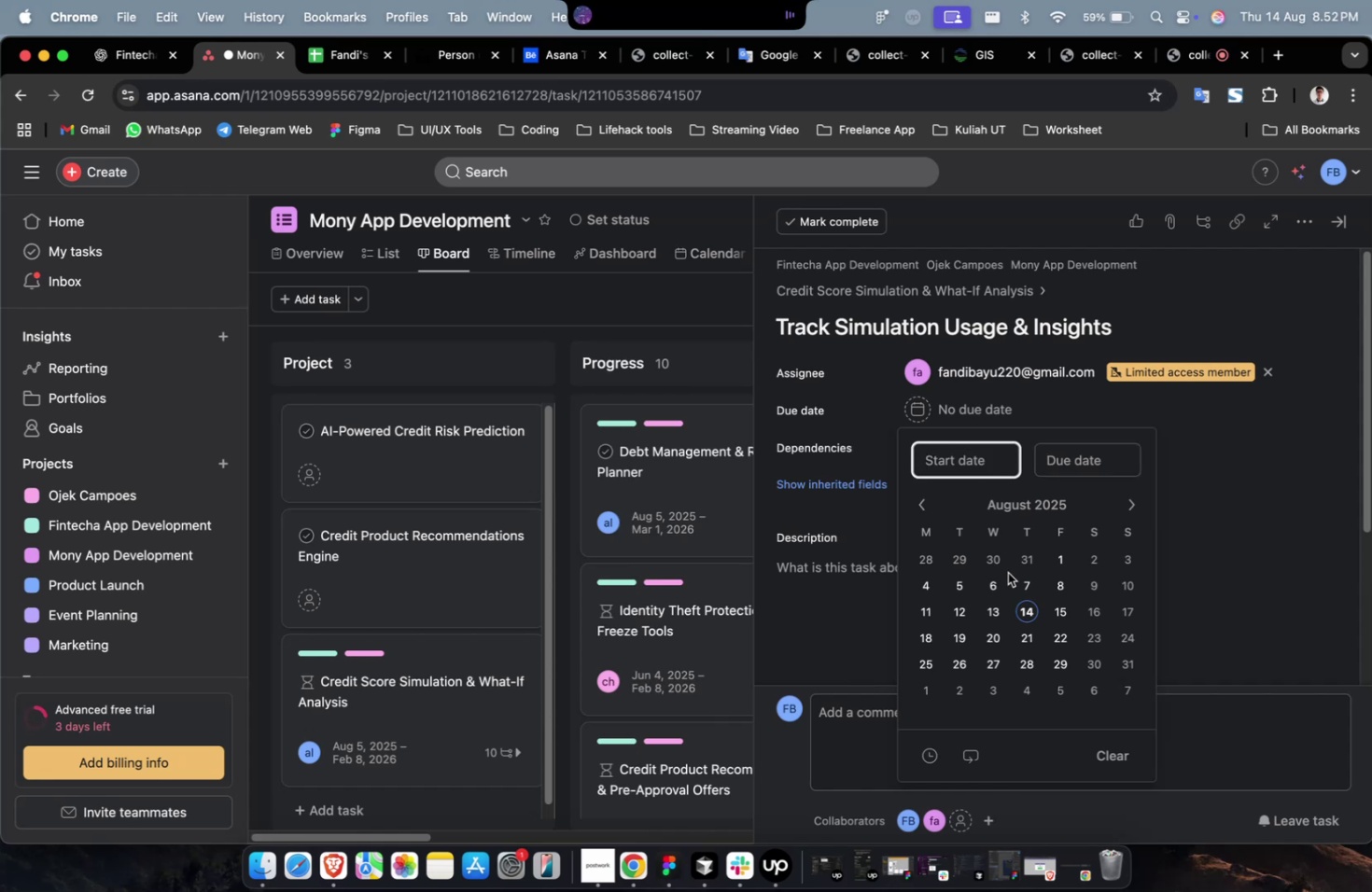 
left_click([1006, 578])
 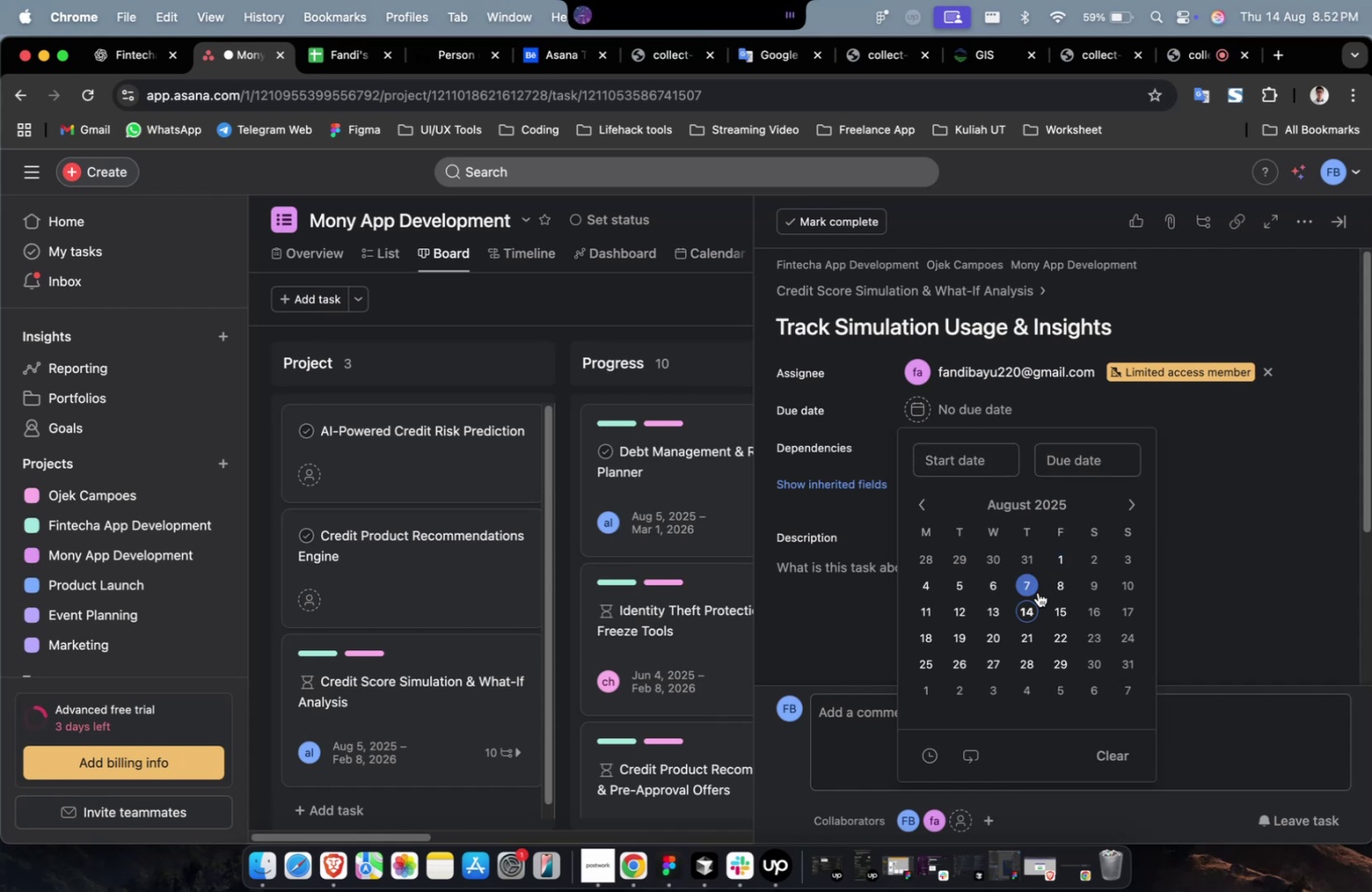 
left_click([1026, 606])
 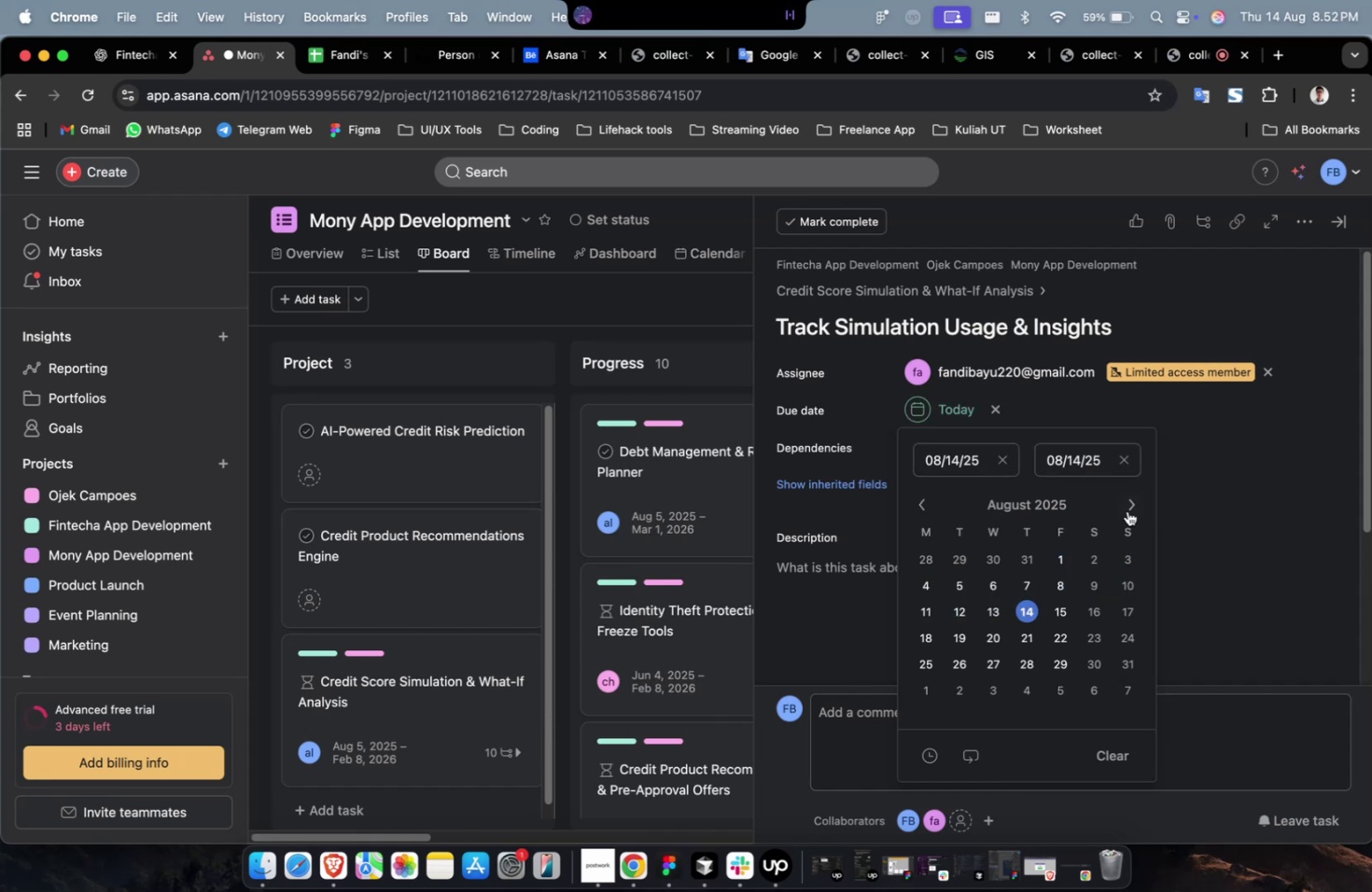 
double_click([1127, 508])
 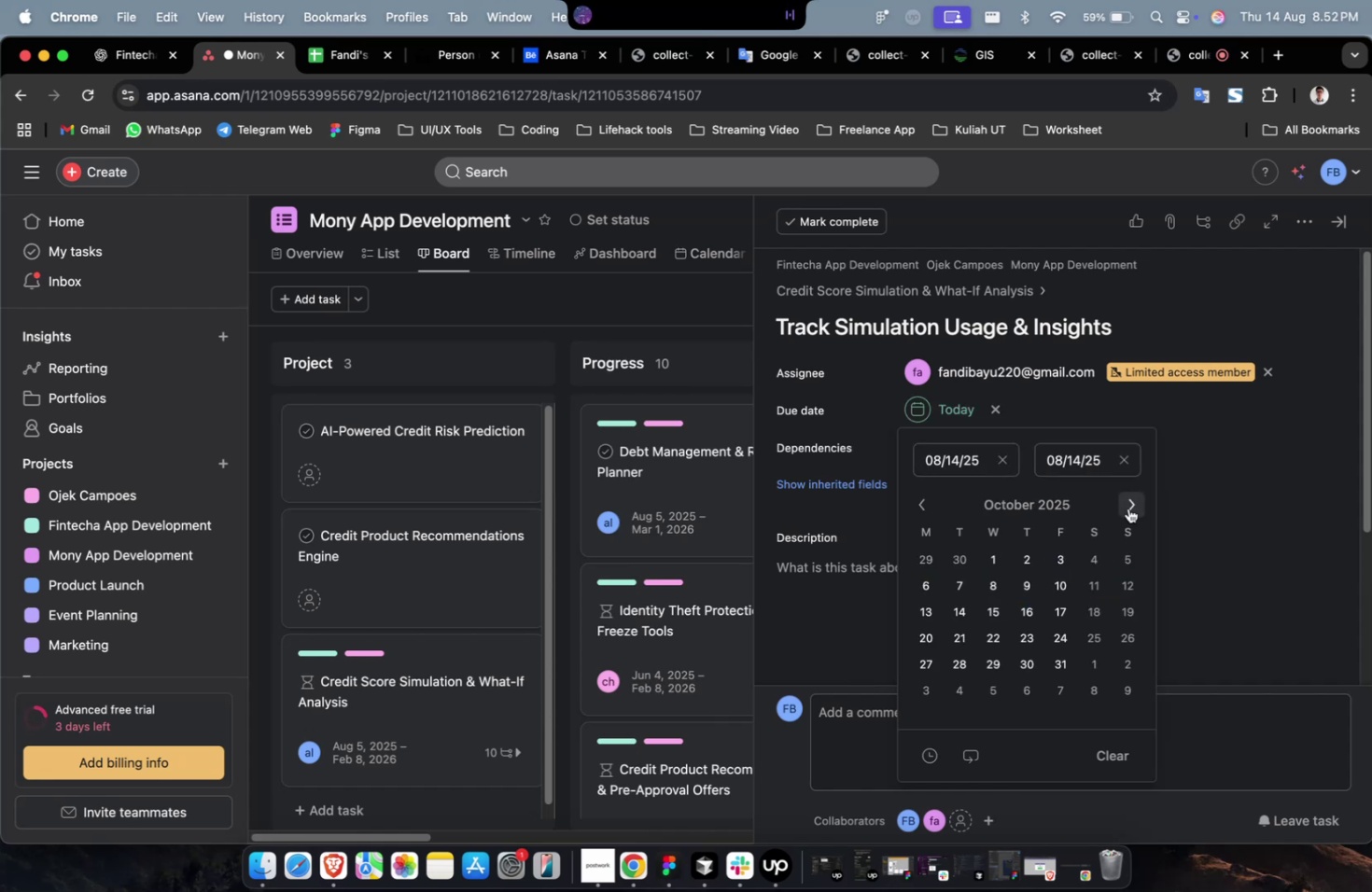 
triple_click([1127, 508])
 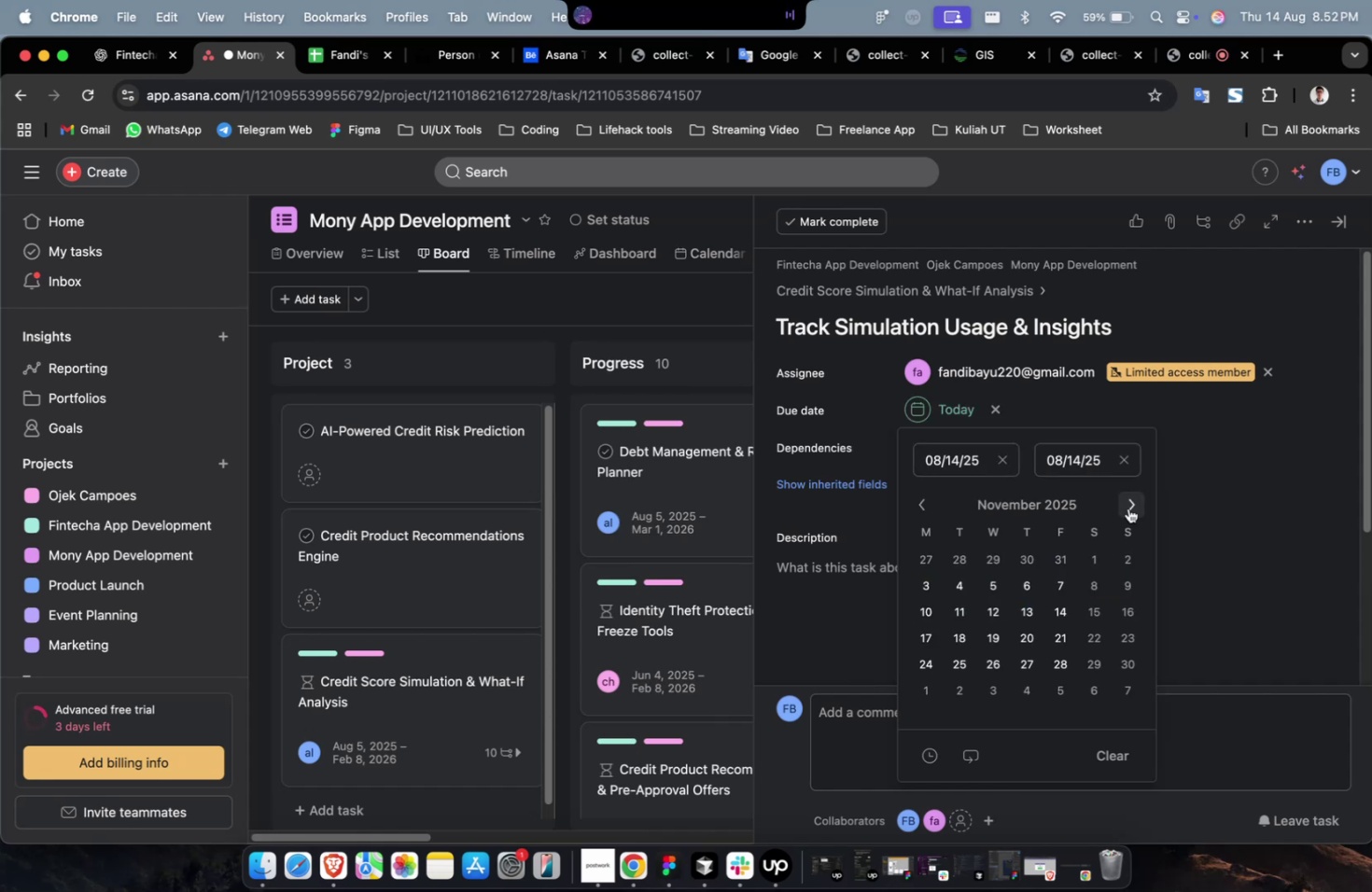 
triple_click([1127, 508])
 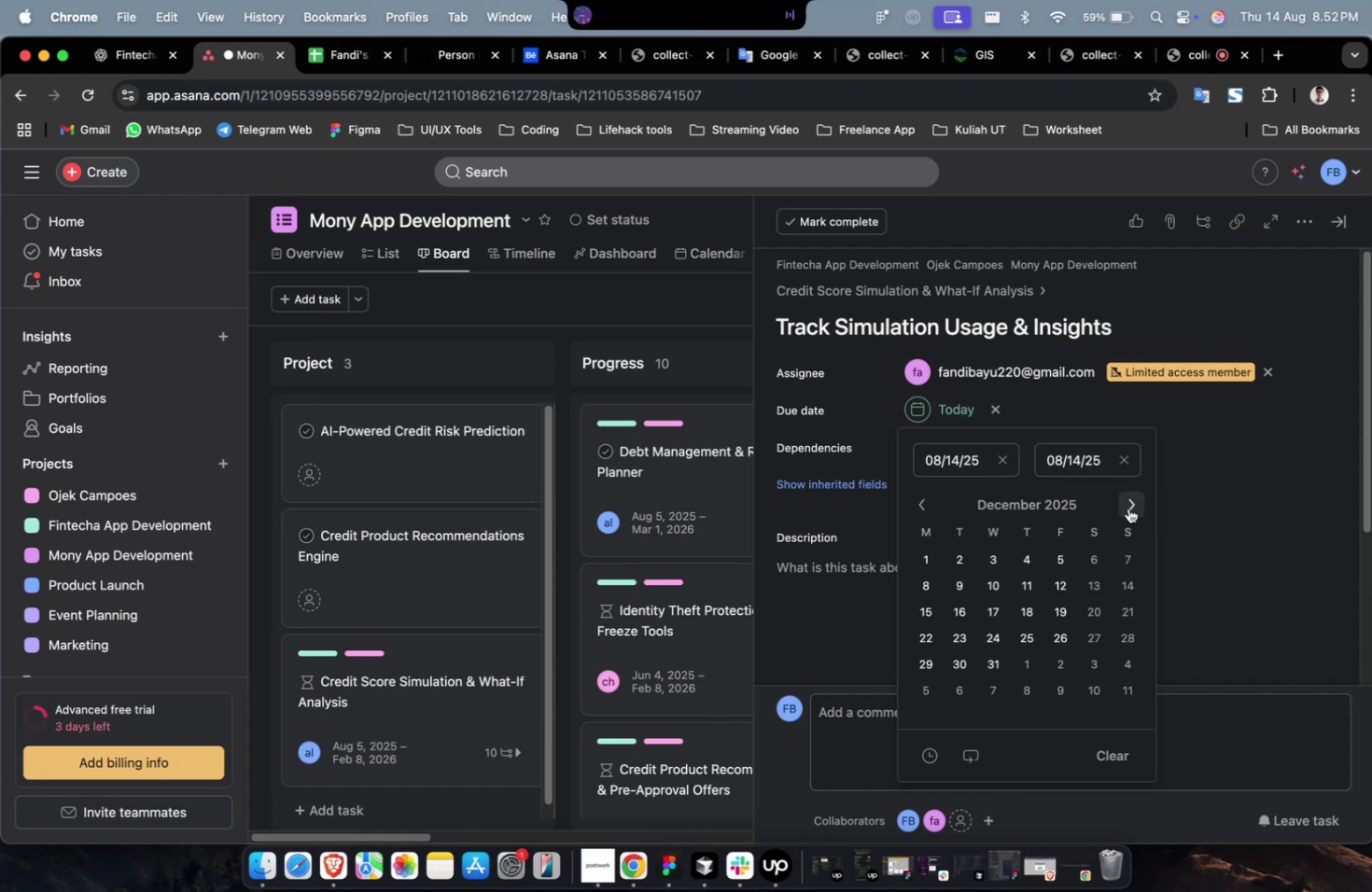 
triple_click([1127, 508])
 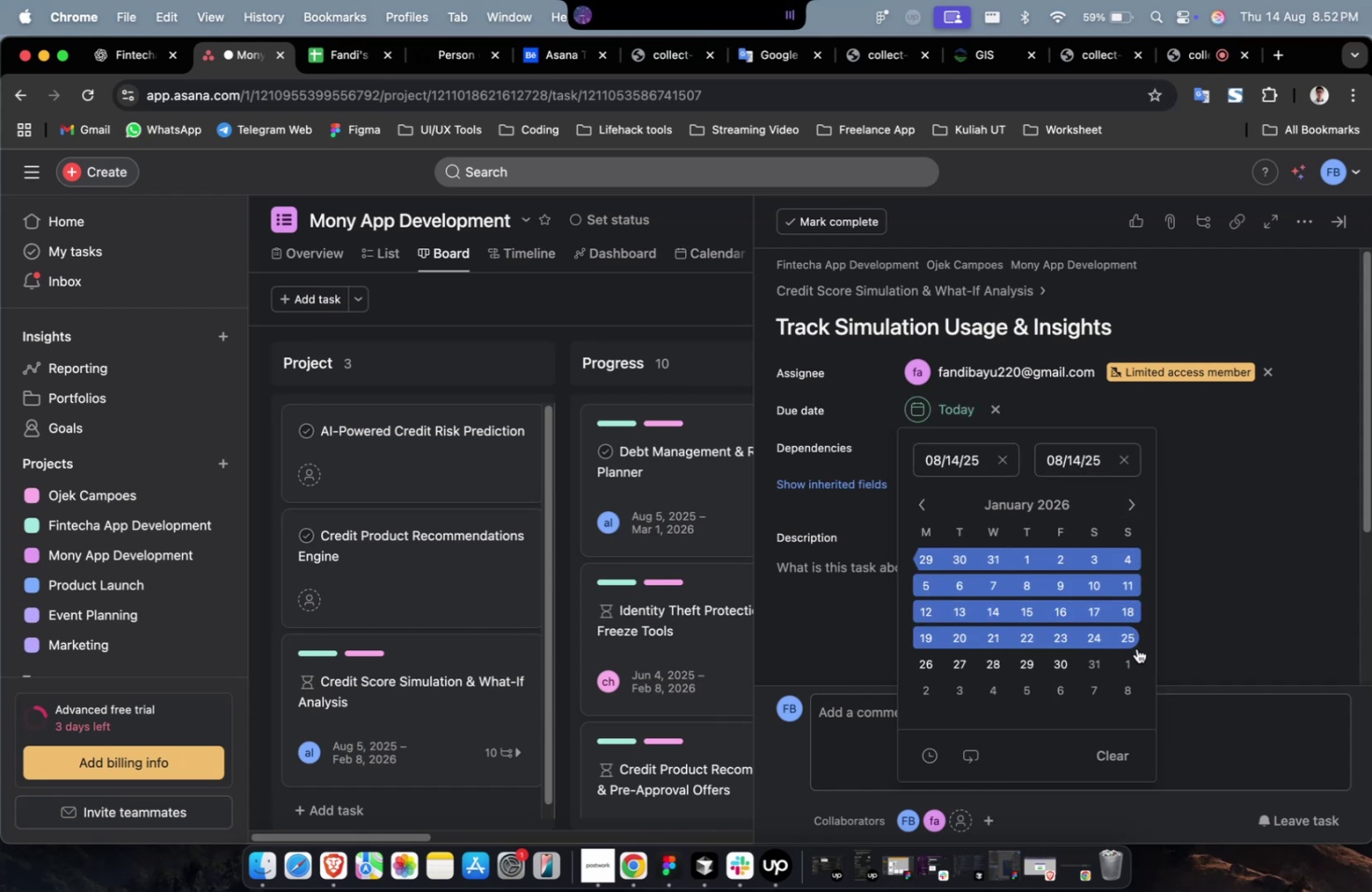 
left_click([1134, 654])
 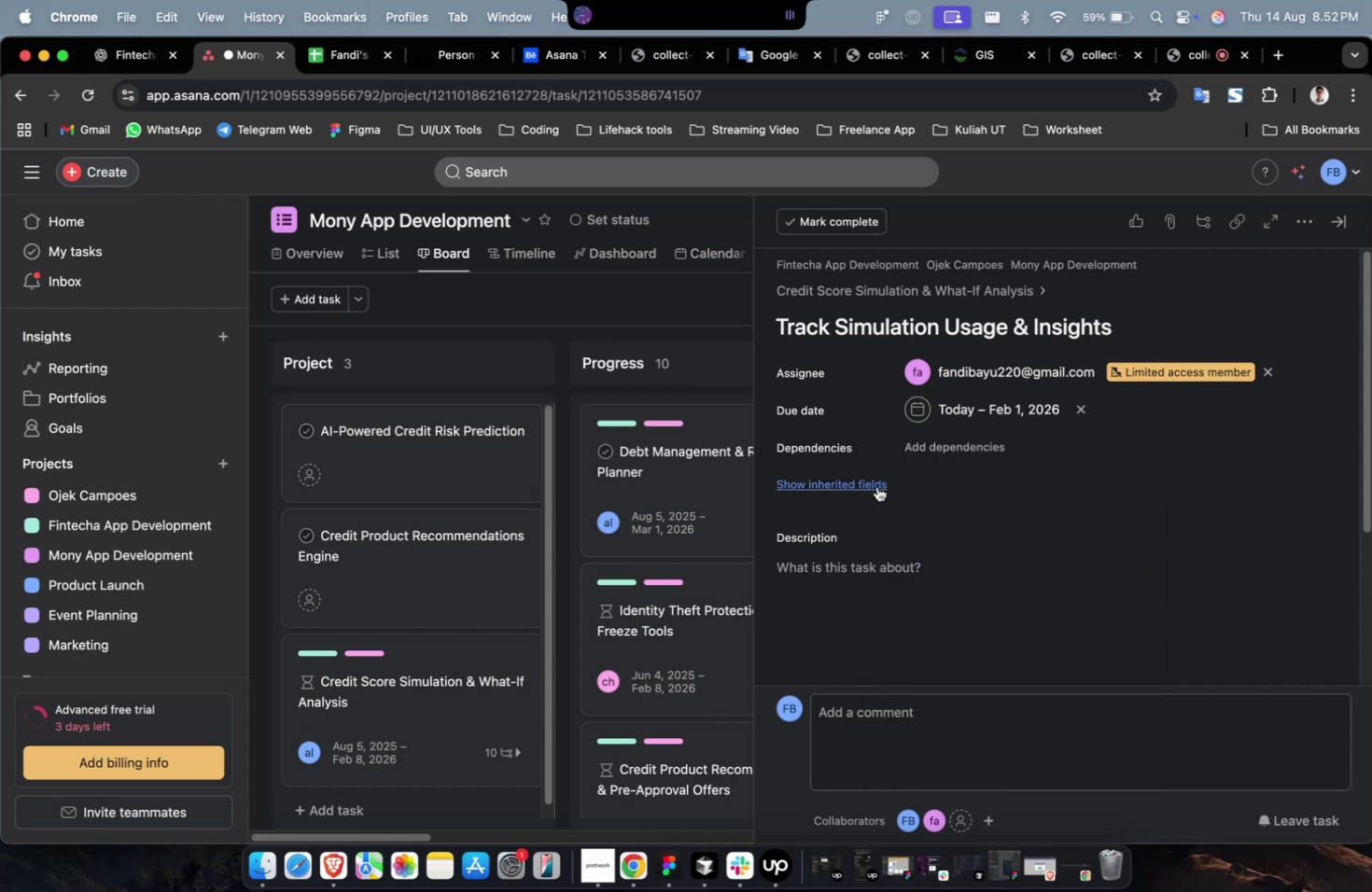 
left_click([962, 453])
 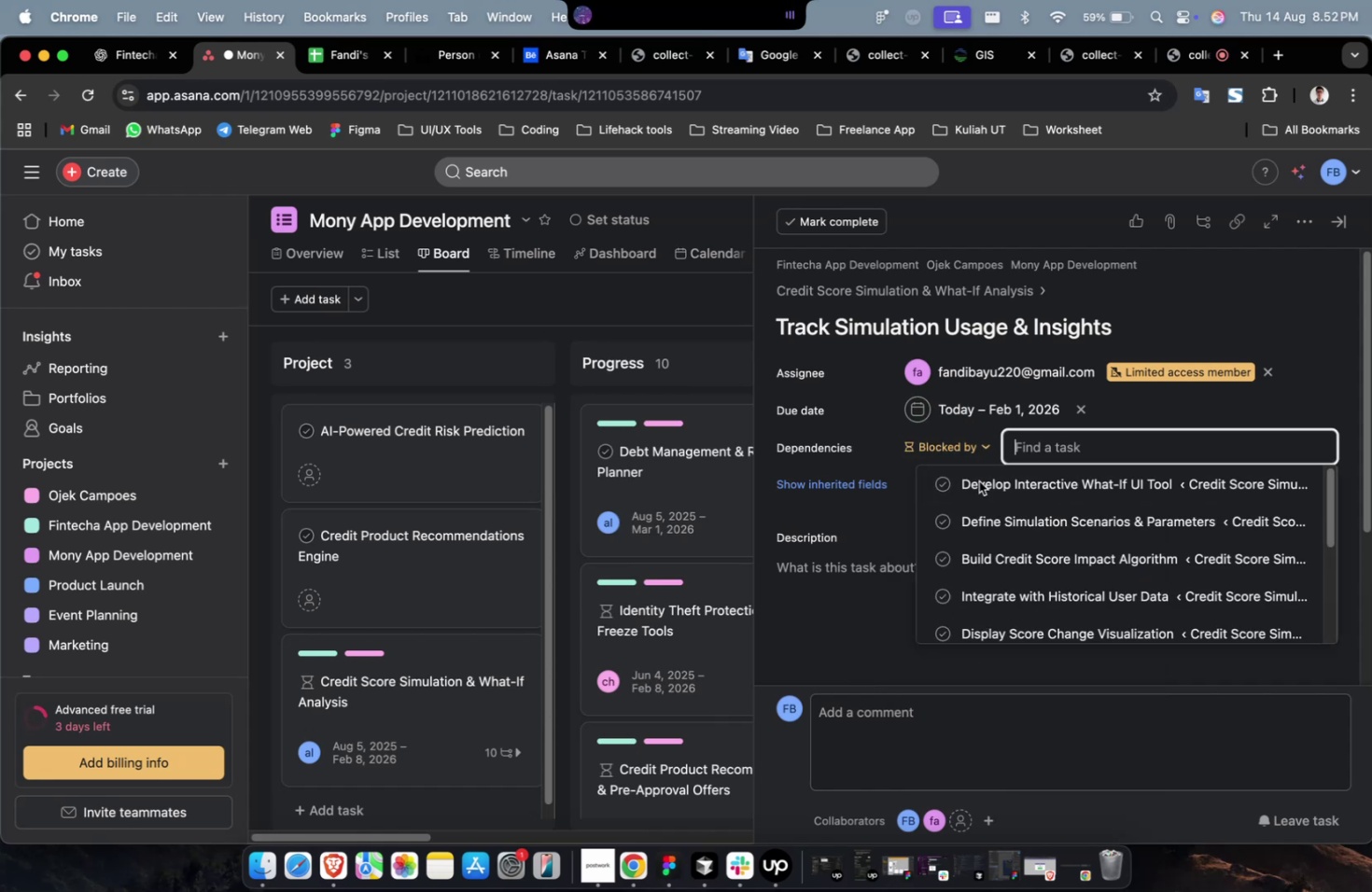 
double_click([978, 481])
 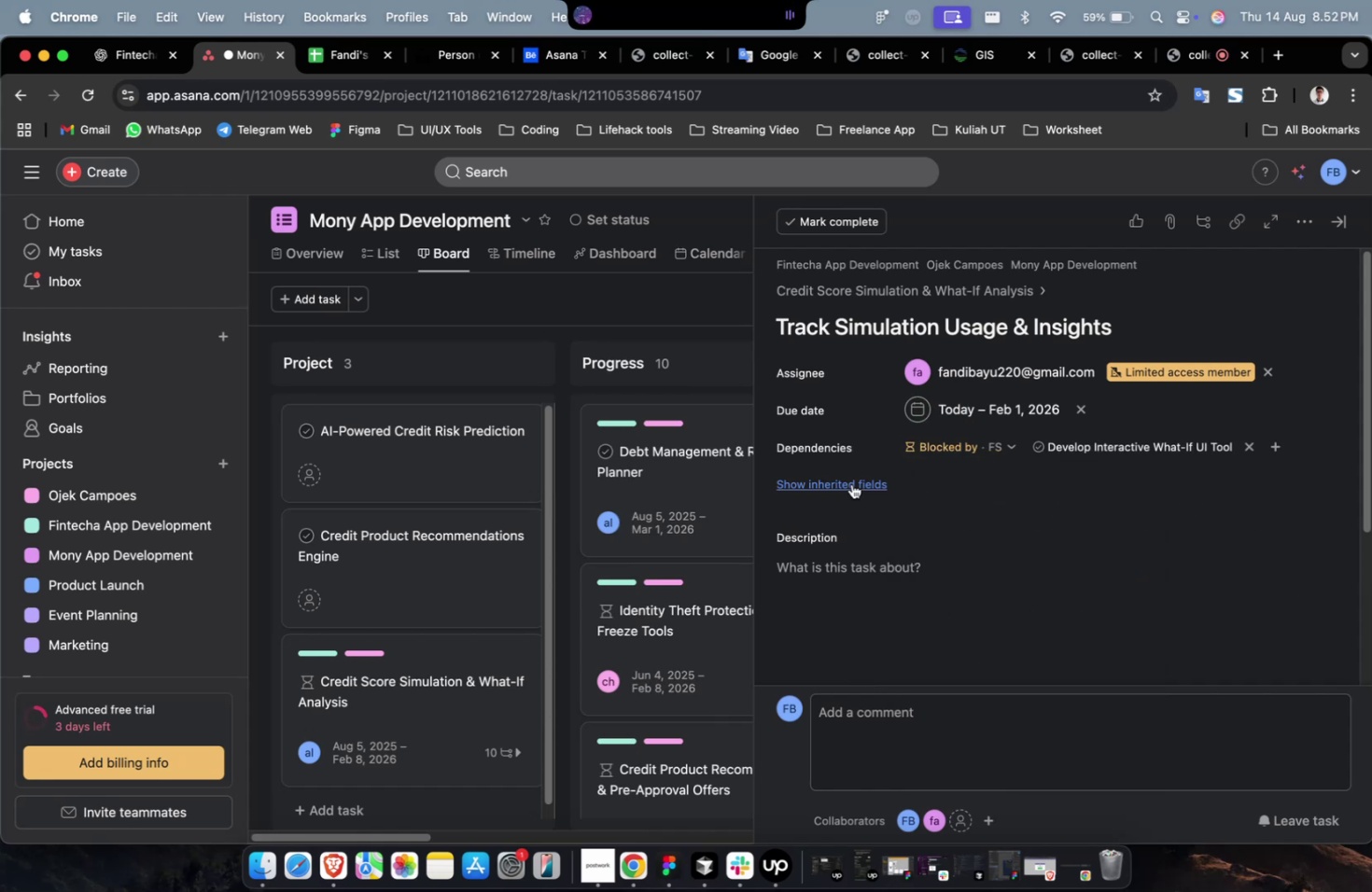 
triple_click([851, 484])
 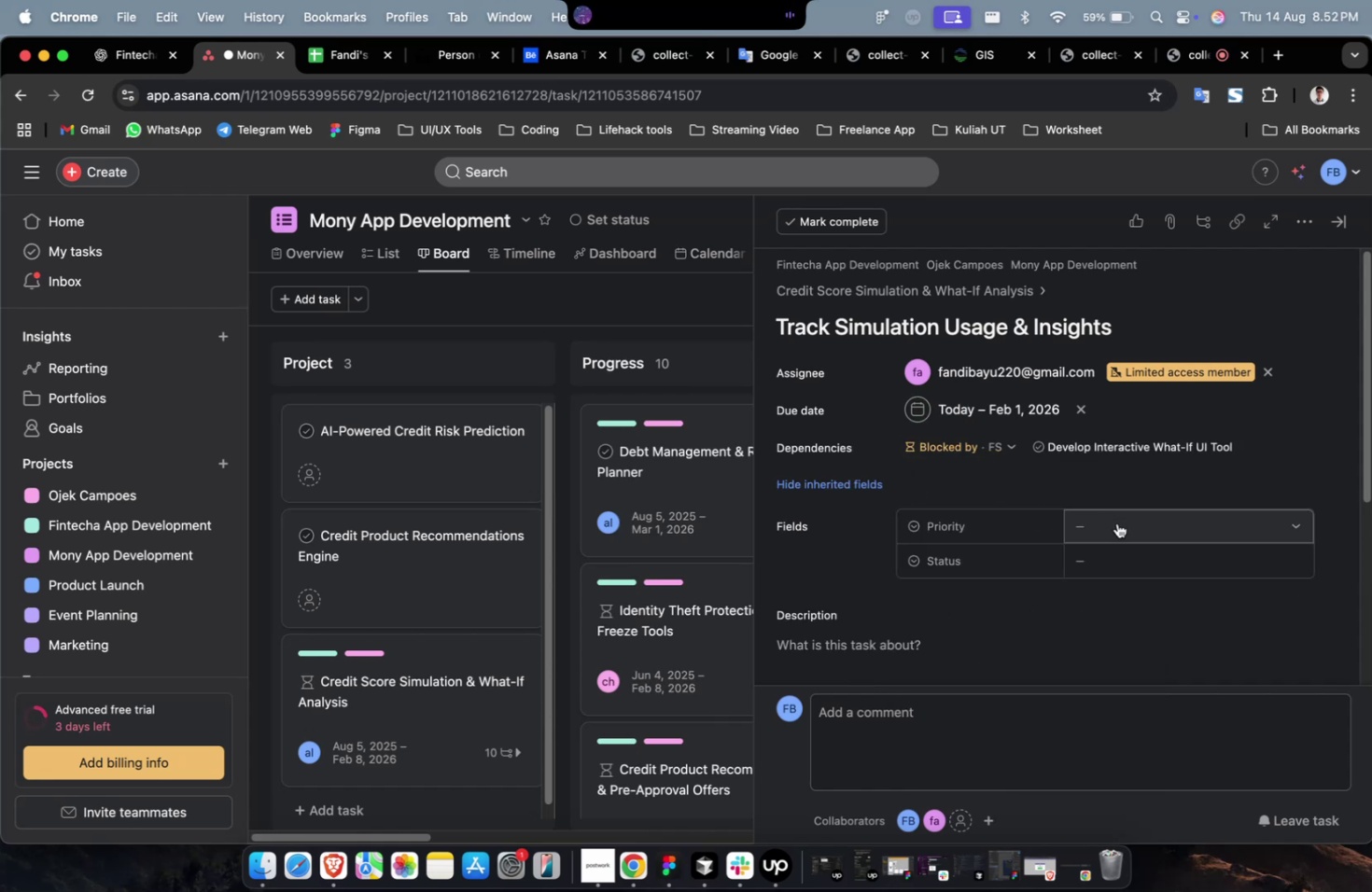 
left_click([1118, 524])
 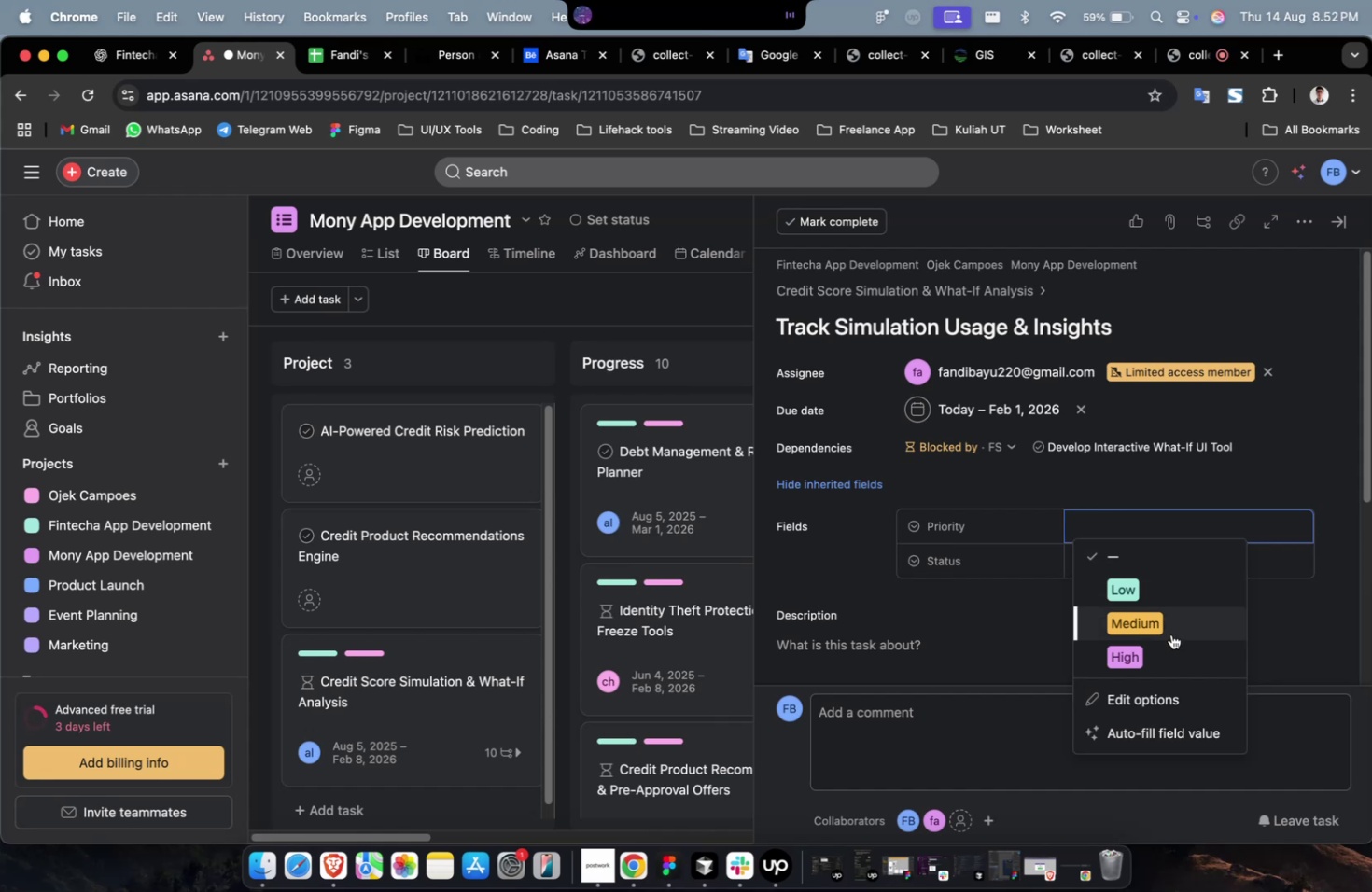 
double_click([1171, 639])
 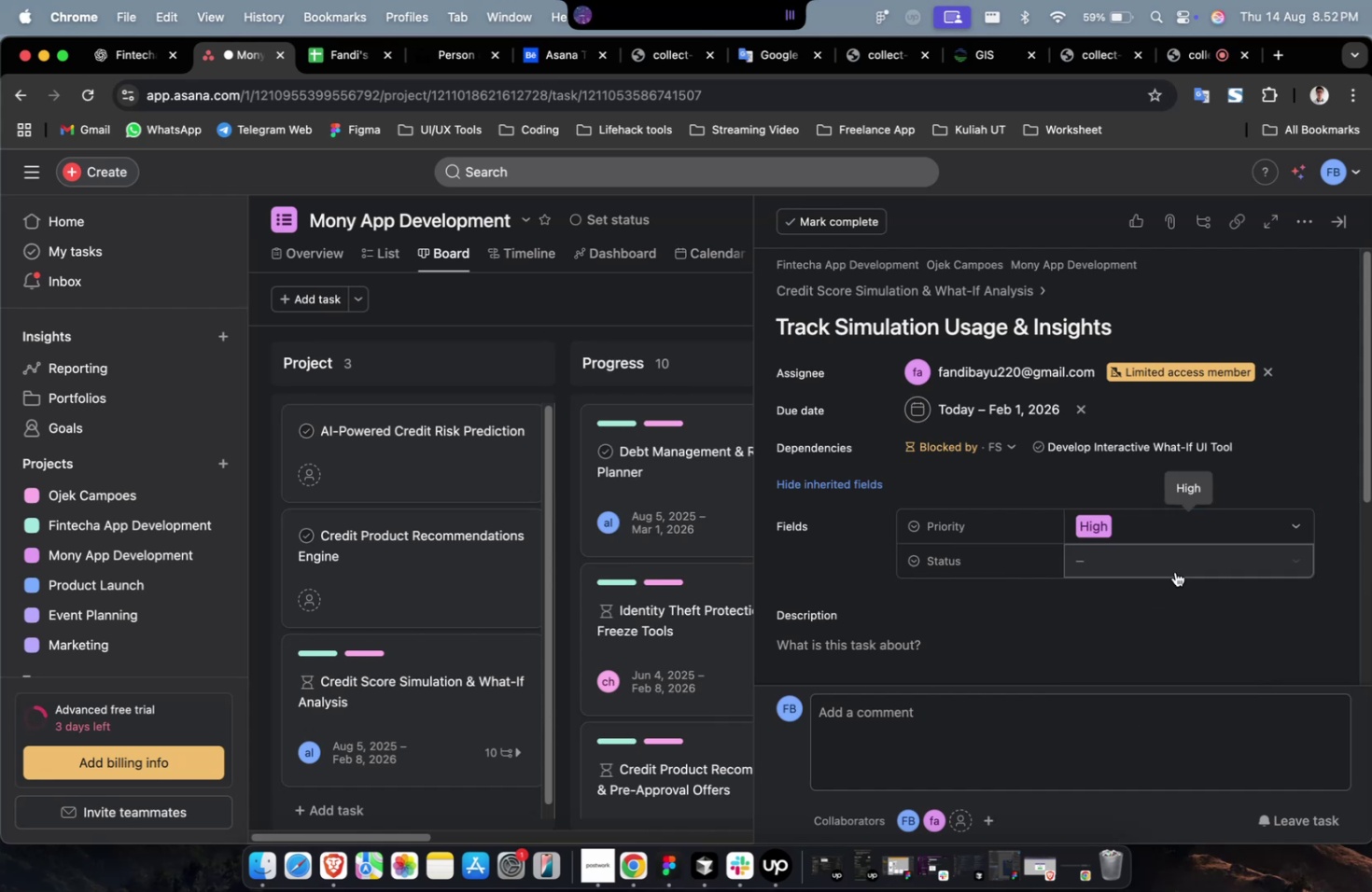 
left_click([1174, 568])
 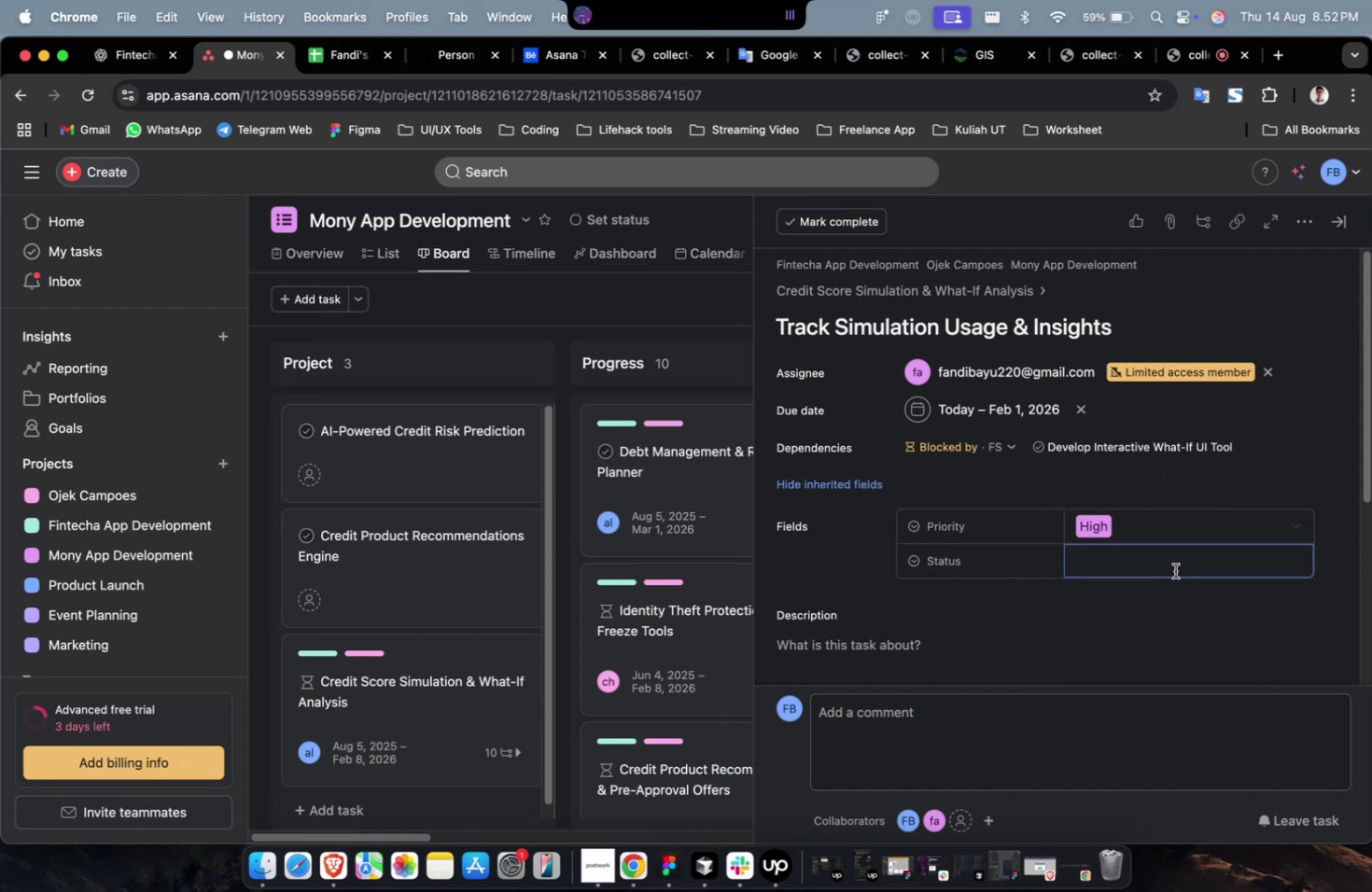 
mouse_move([1147, 606])
 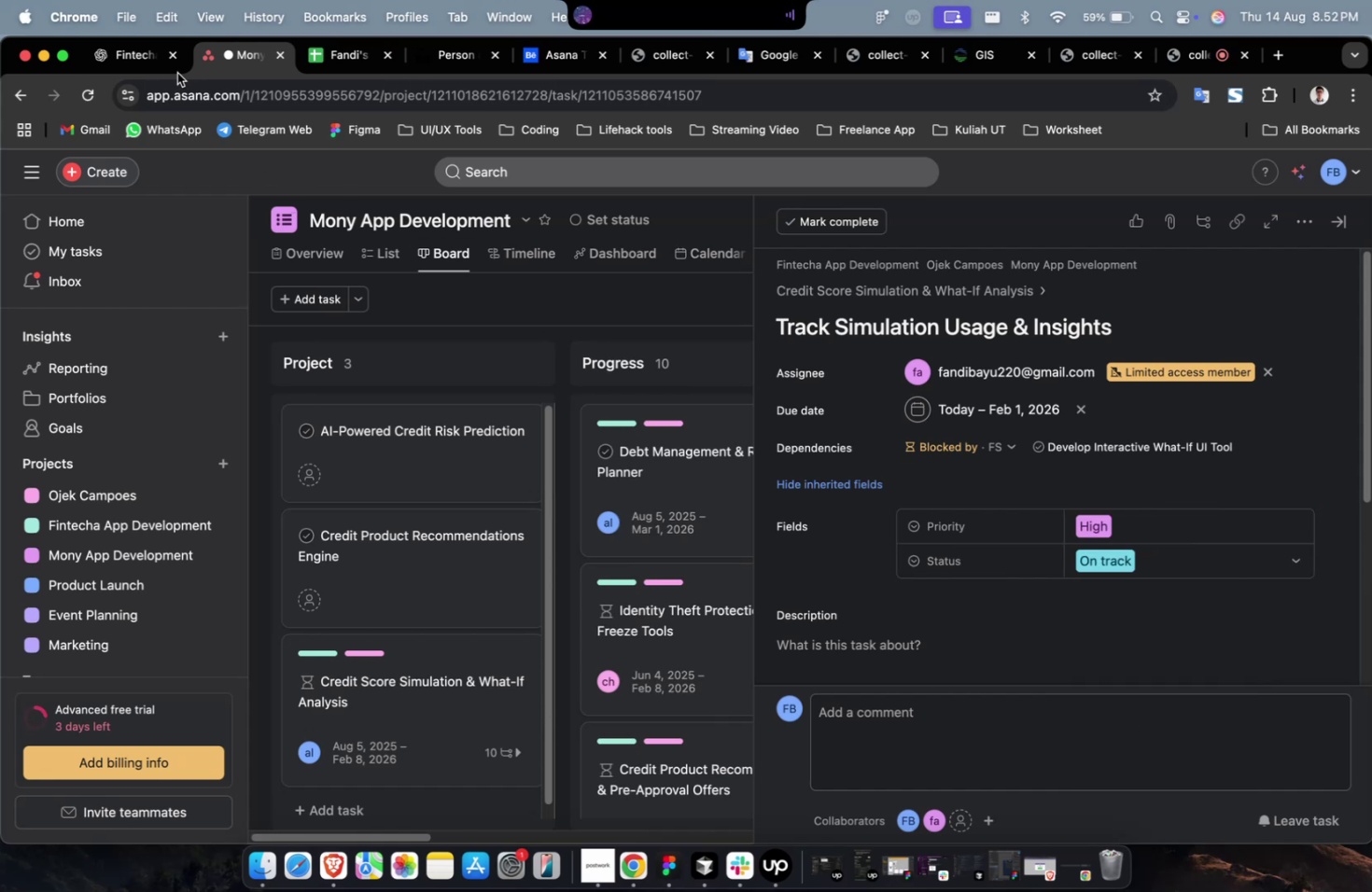 
left_click([113, 52])
 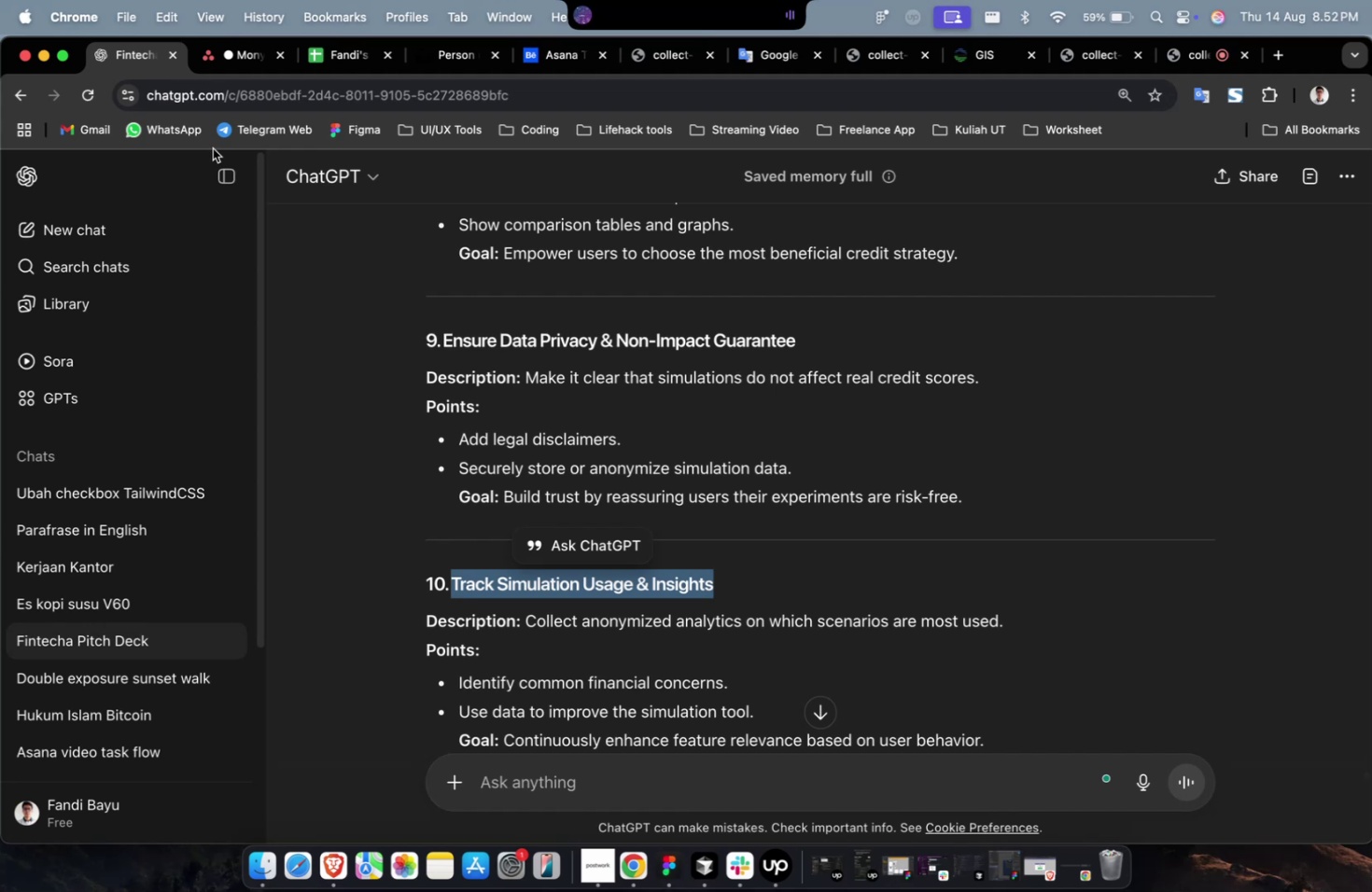 
scroll: coordinate [793, 432], scroll_direction: down, amount: 3.0
 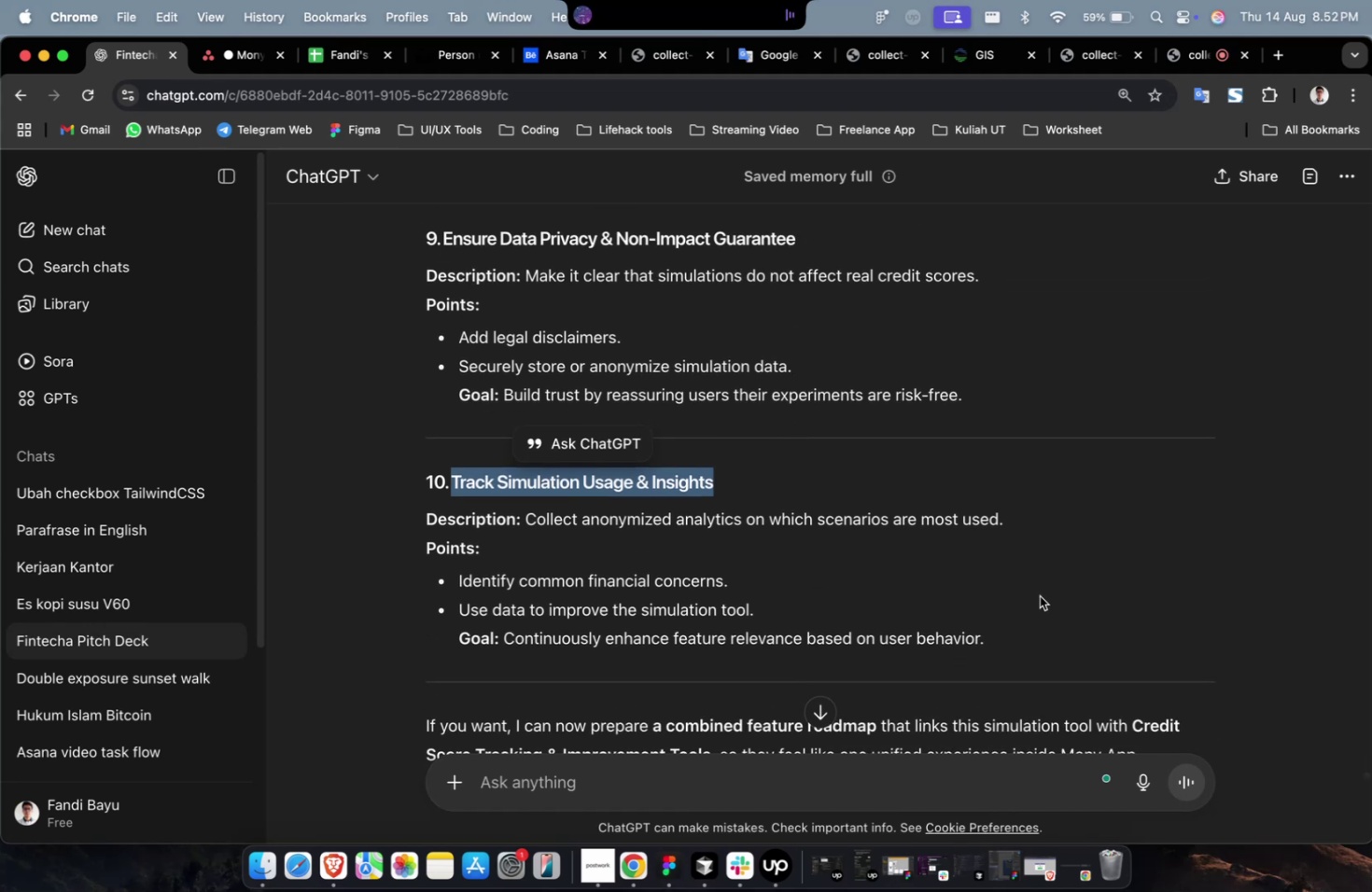 
left_click_drag(start_coordinate=[1005, 631], to_coordinate=[527, 530])
 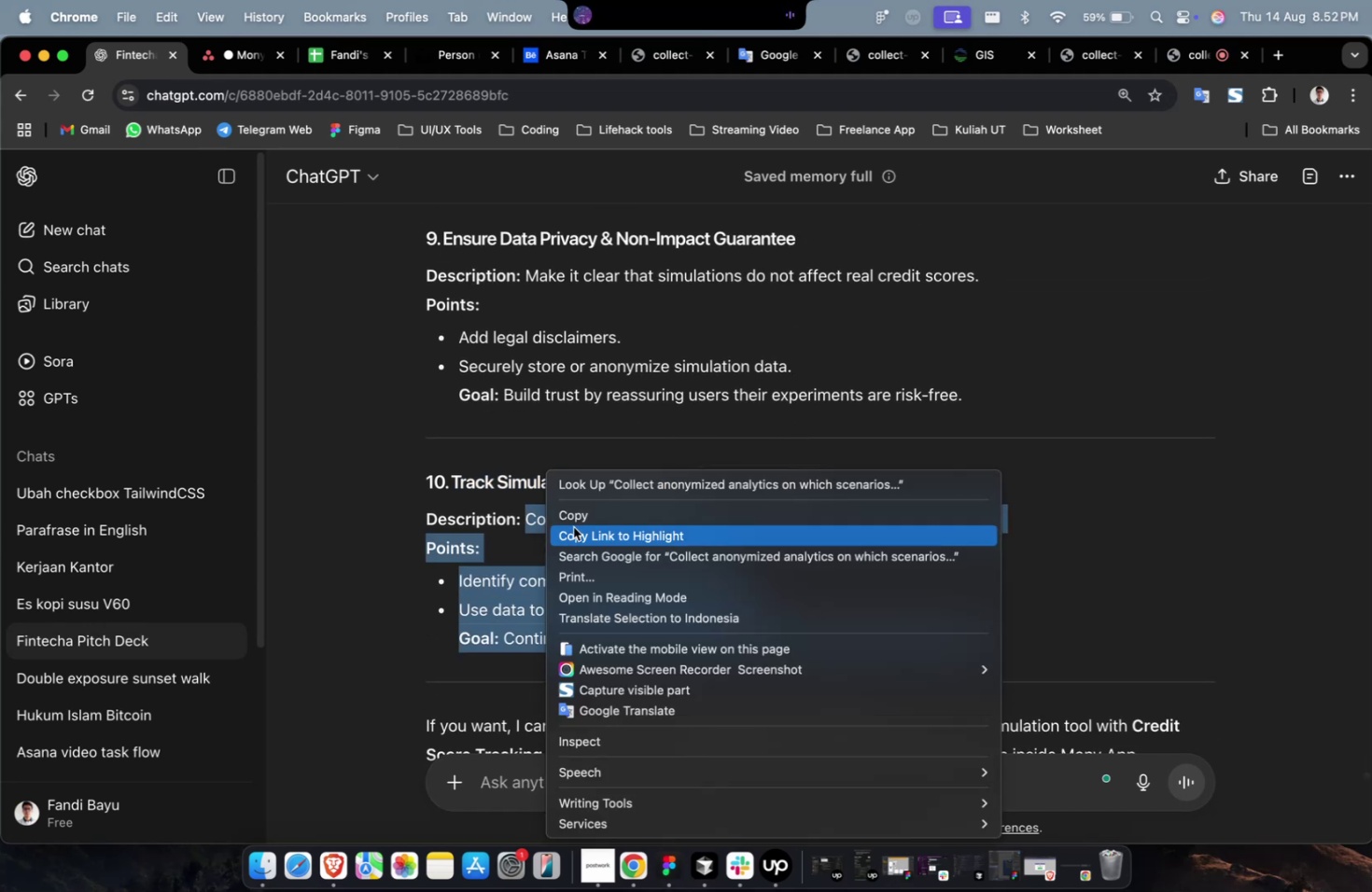 
left_click([578, 518])
 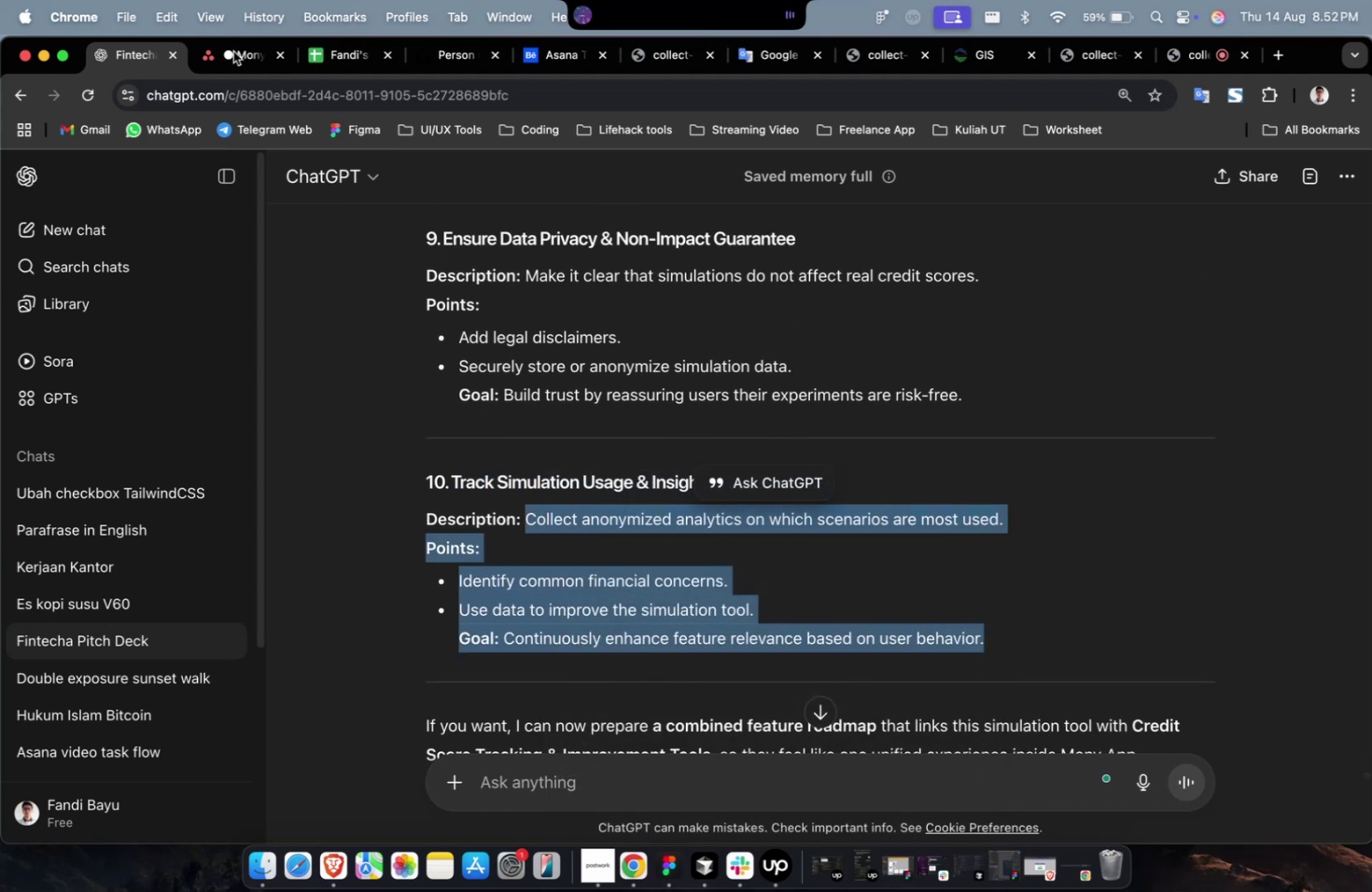 
double_click([915, 629])
 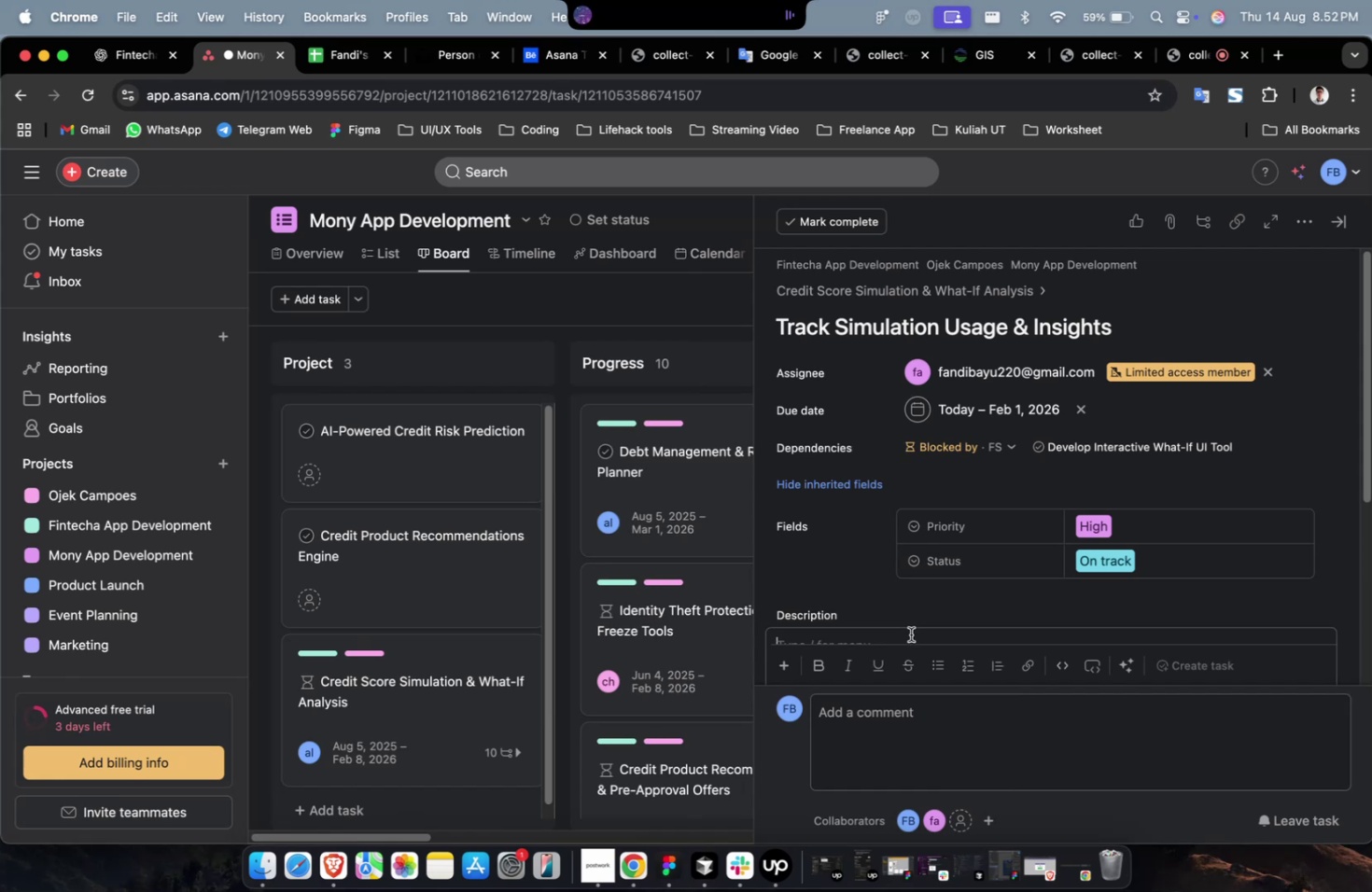 
scroll: coordinate [862, 478], scroll_direction: down, amount: 15.0
 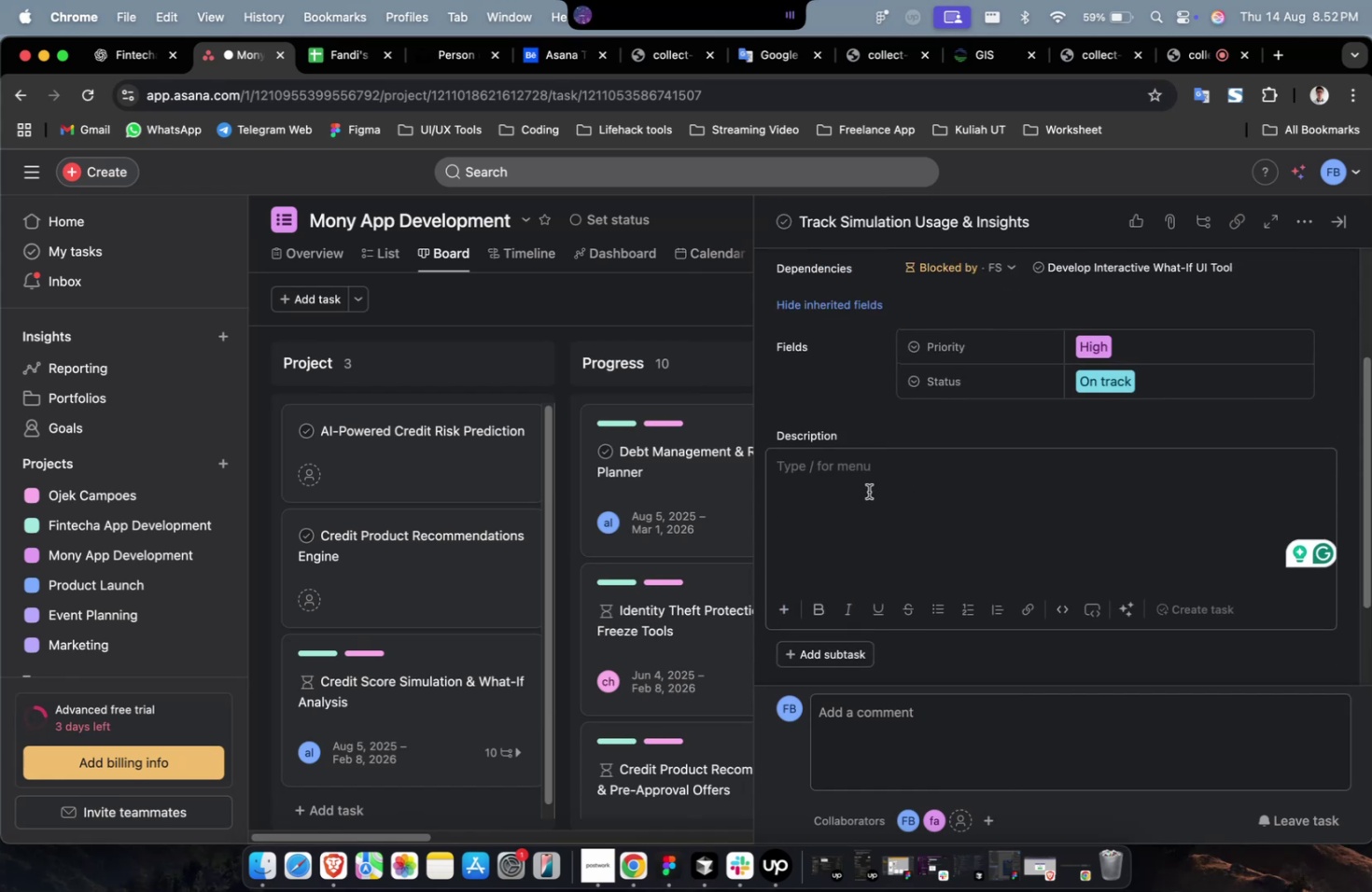 
right_click([872, 505])
 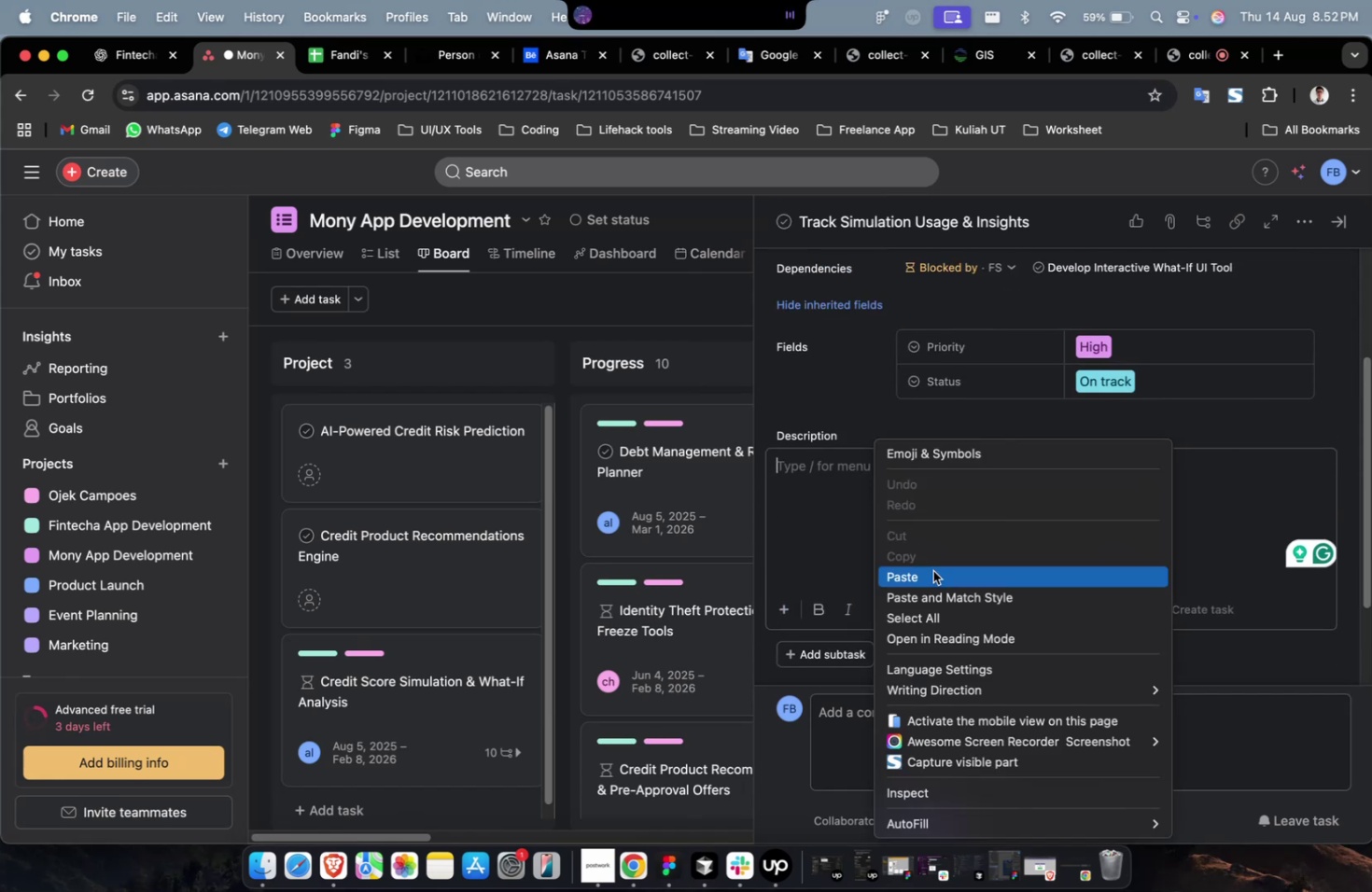 
left_click([932, 571])
 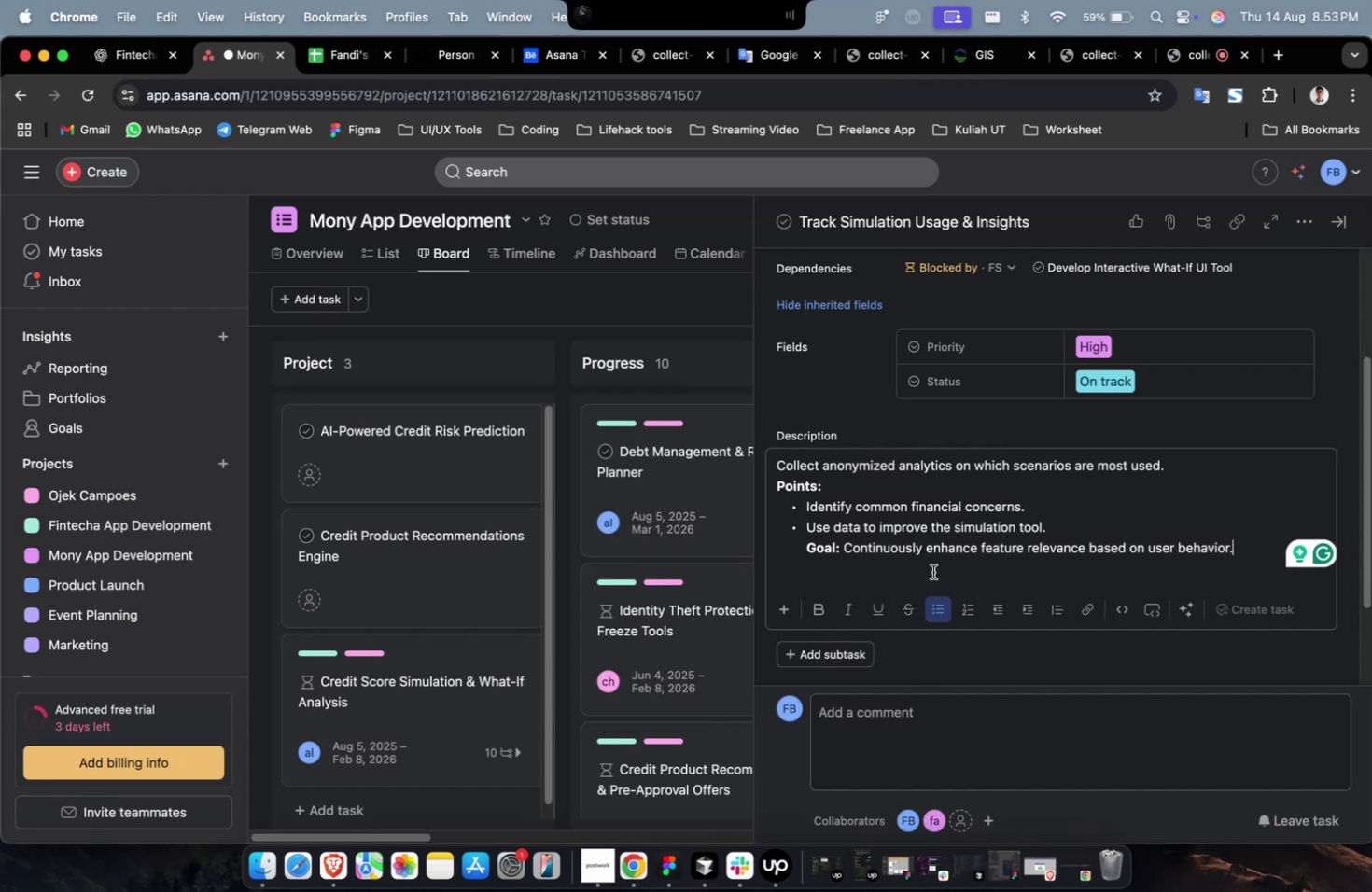 
wait(28.1)
 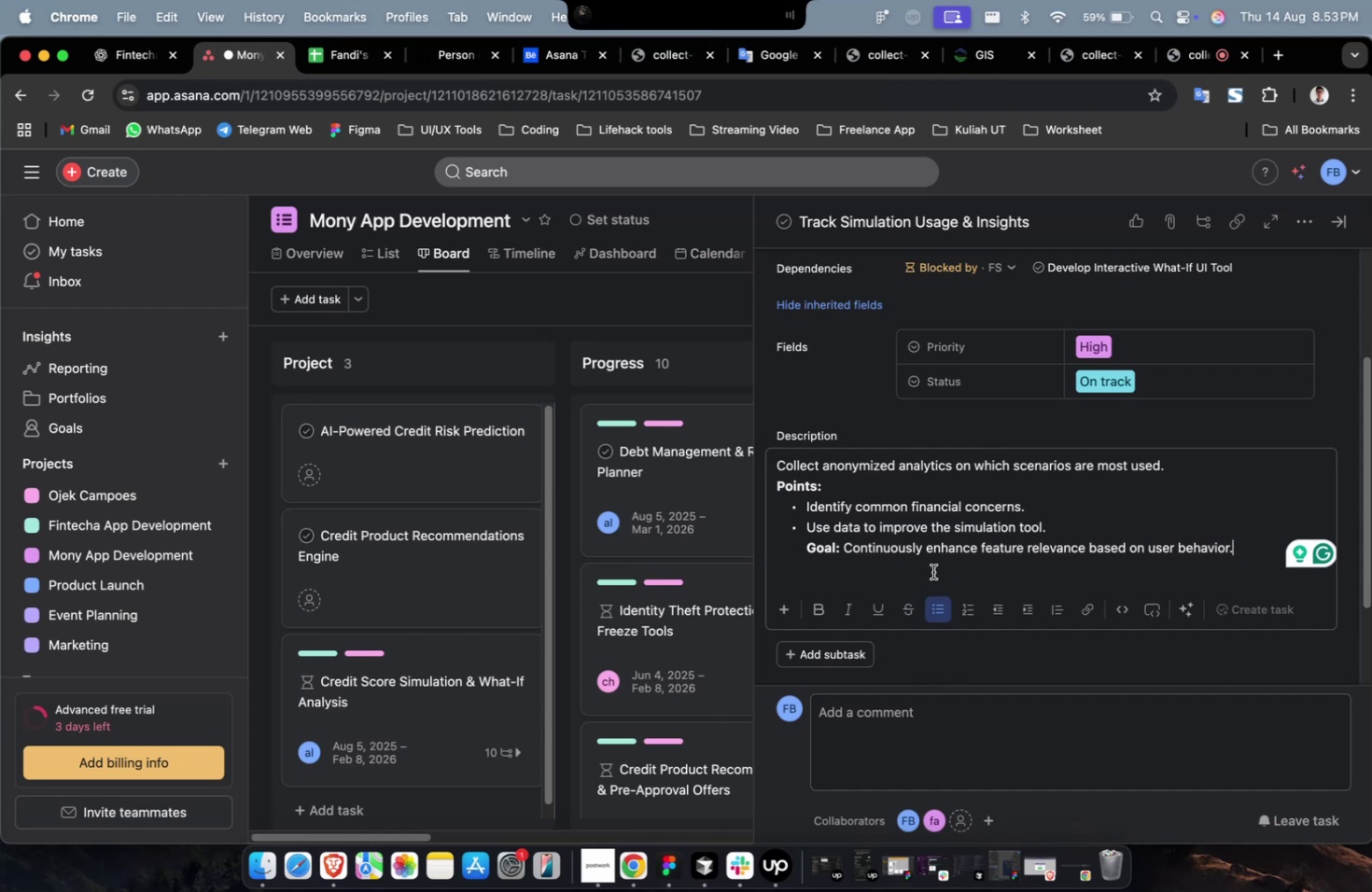 
scroll: coordinate [1037, 449], scroll_direction: down, amount: 43.0
 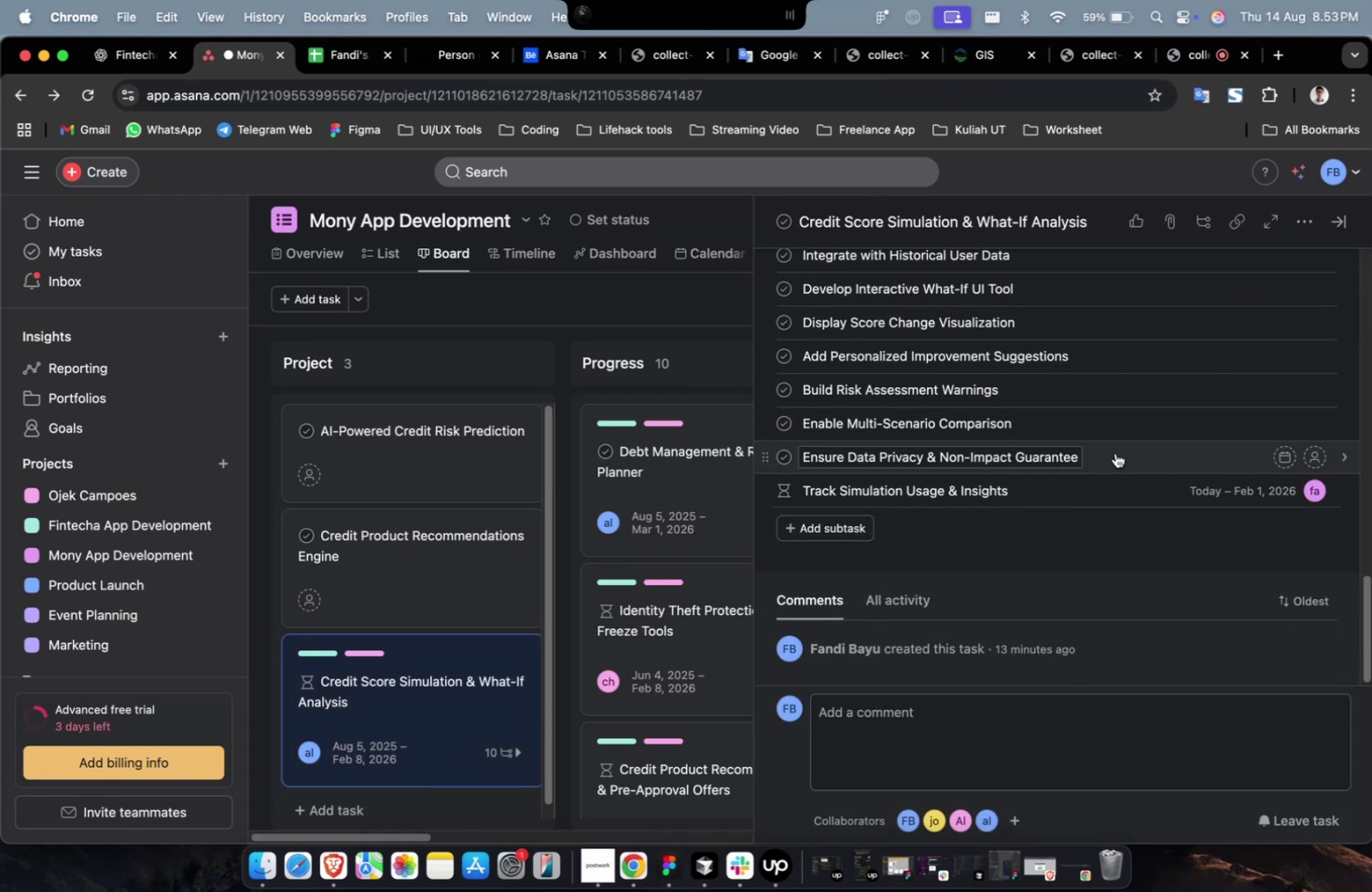 
left_click([1124, 453])
 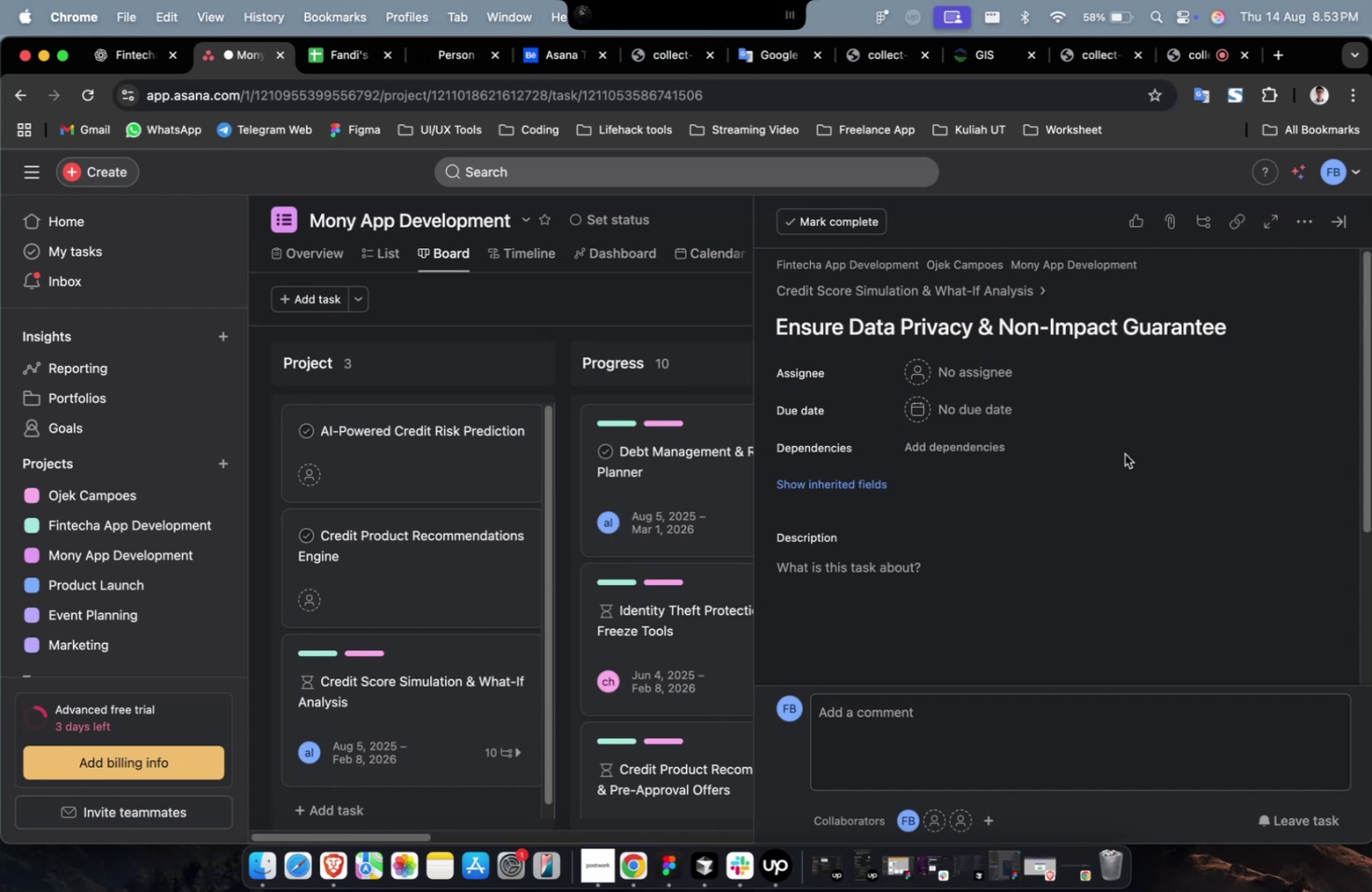 
wait(15.03)
 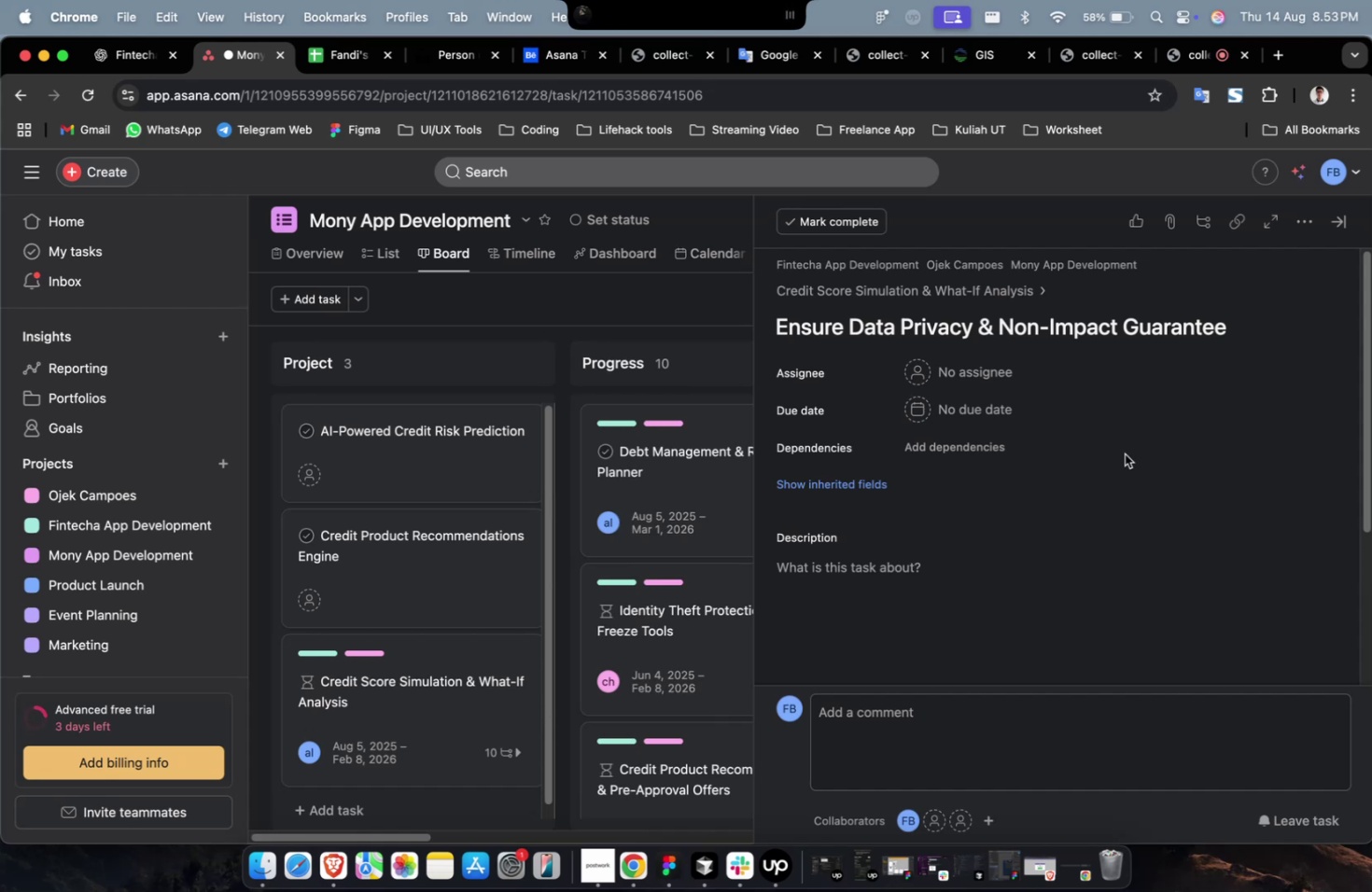 
left_click([1005, 377])
 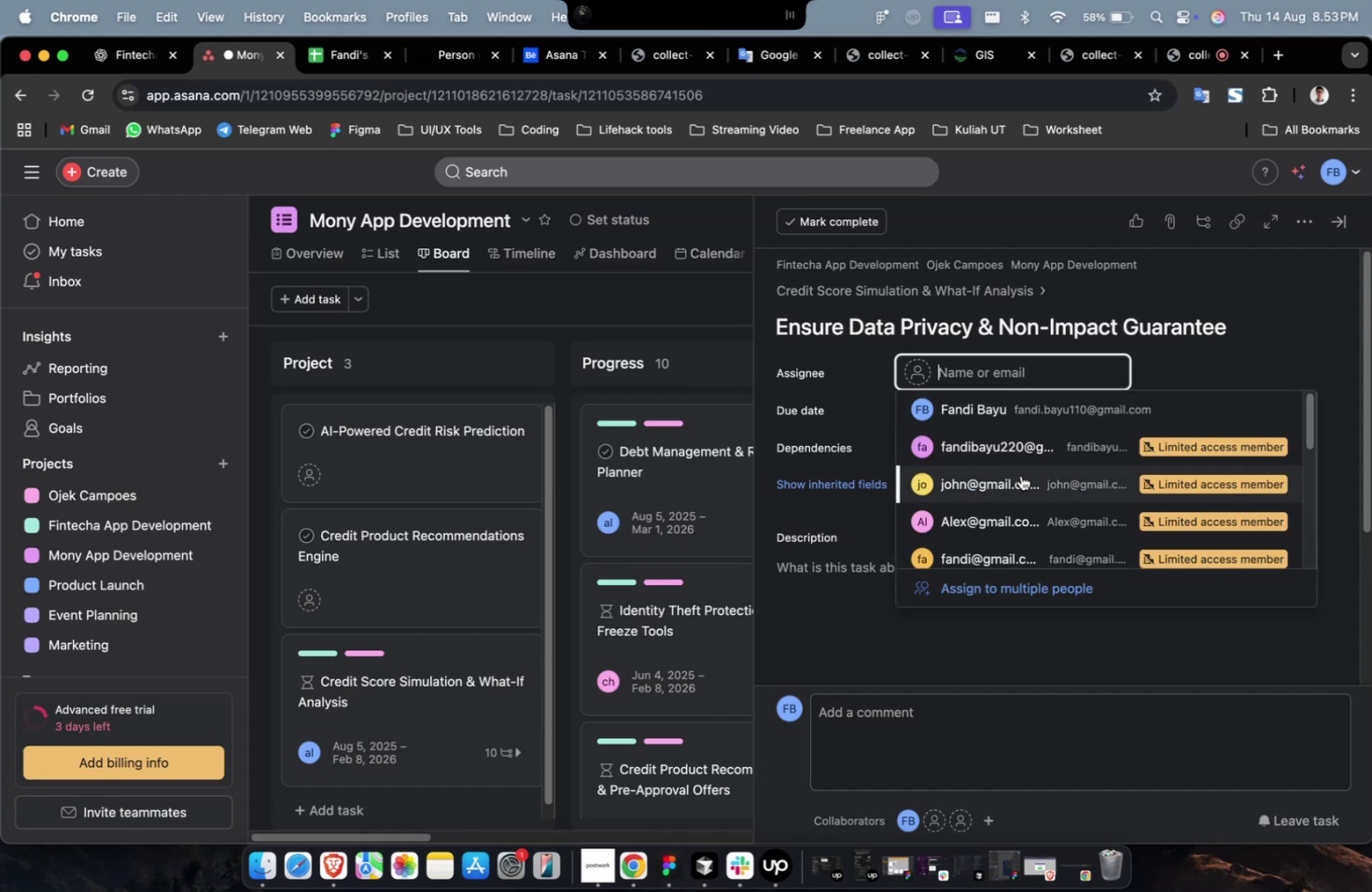 
double_click([1020, 477])
 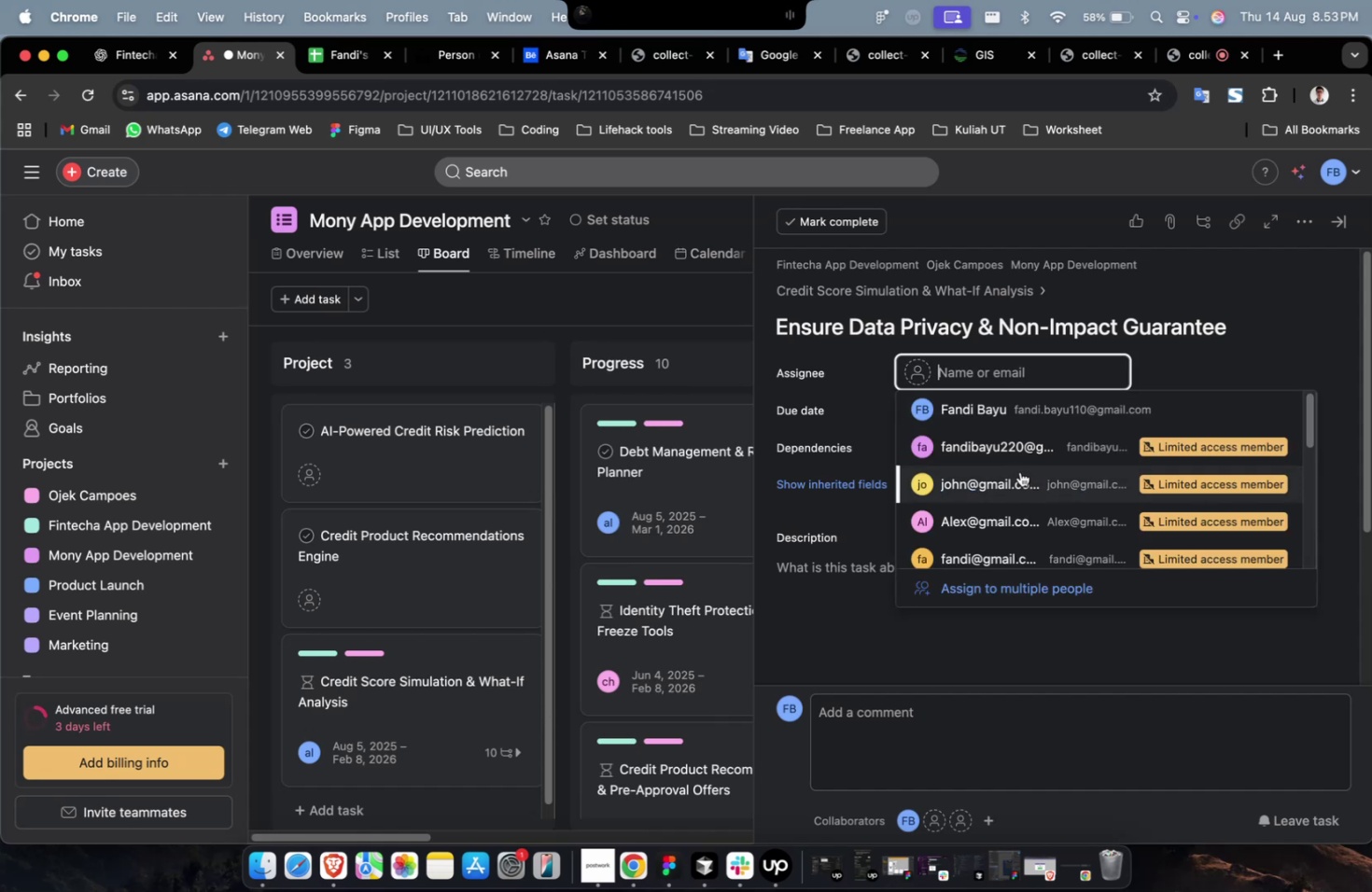 
triple_click([1019, 471])
 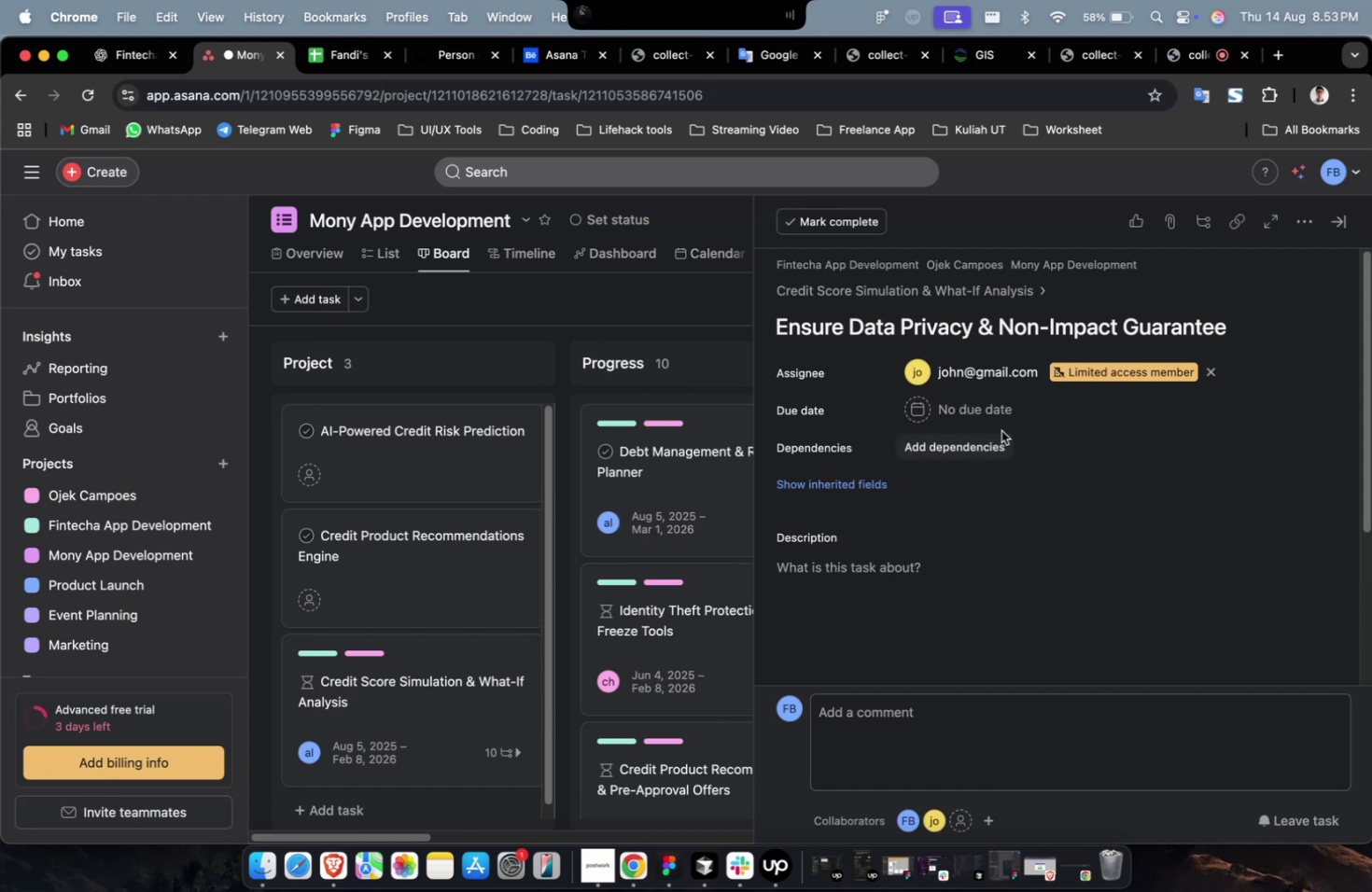 
left_click([974, 373])
 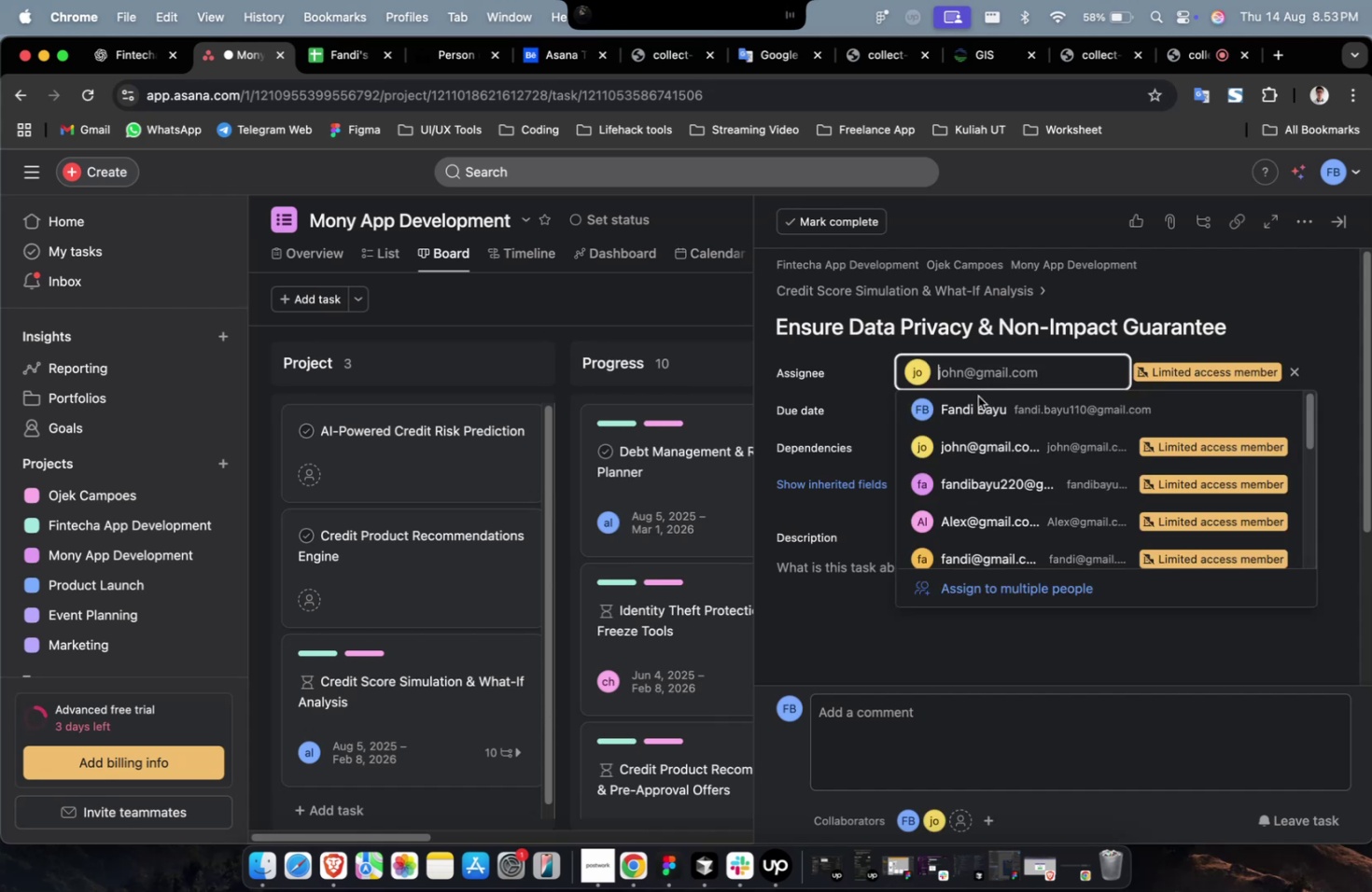 
scroll: coordinate [984, 417], scroll_direction: down, amount: 4.0
 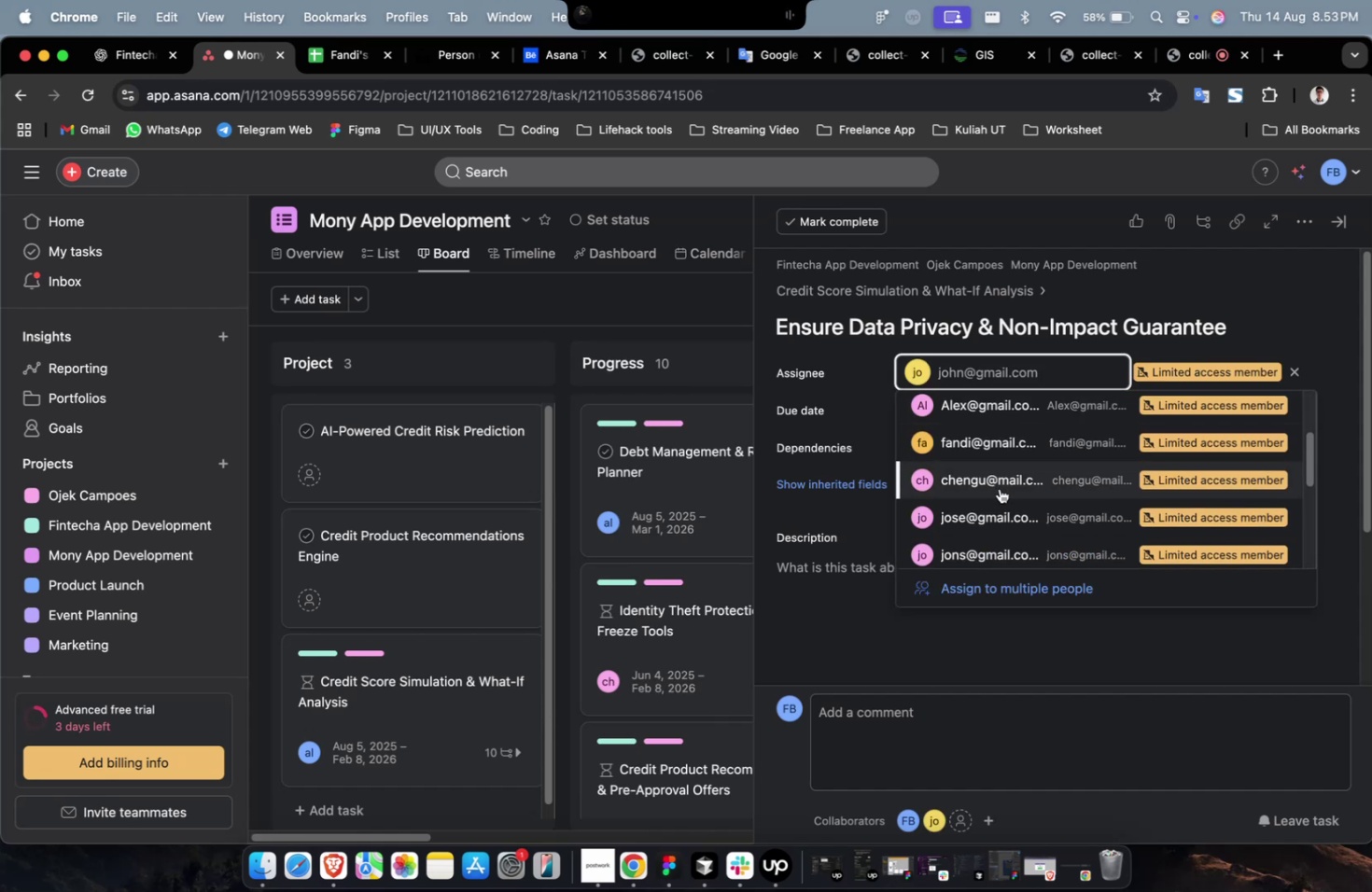 
left_click([999, 488])
 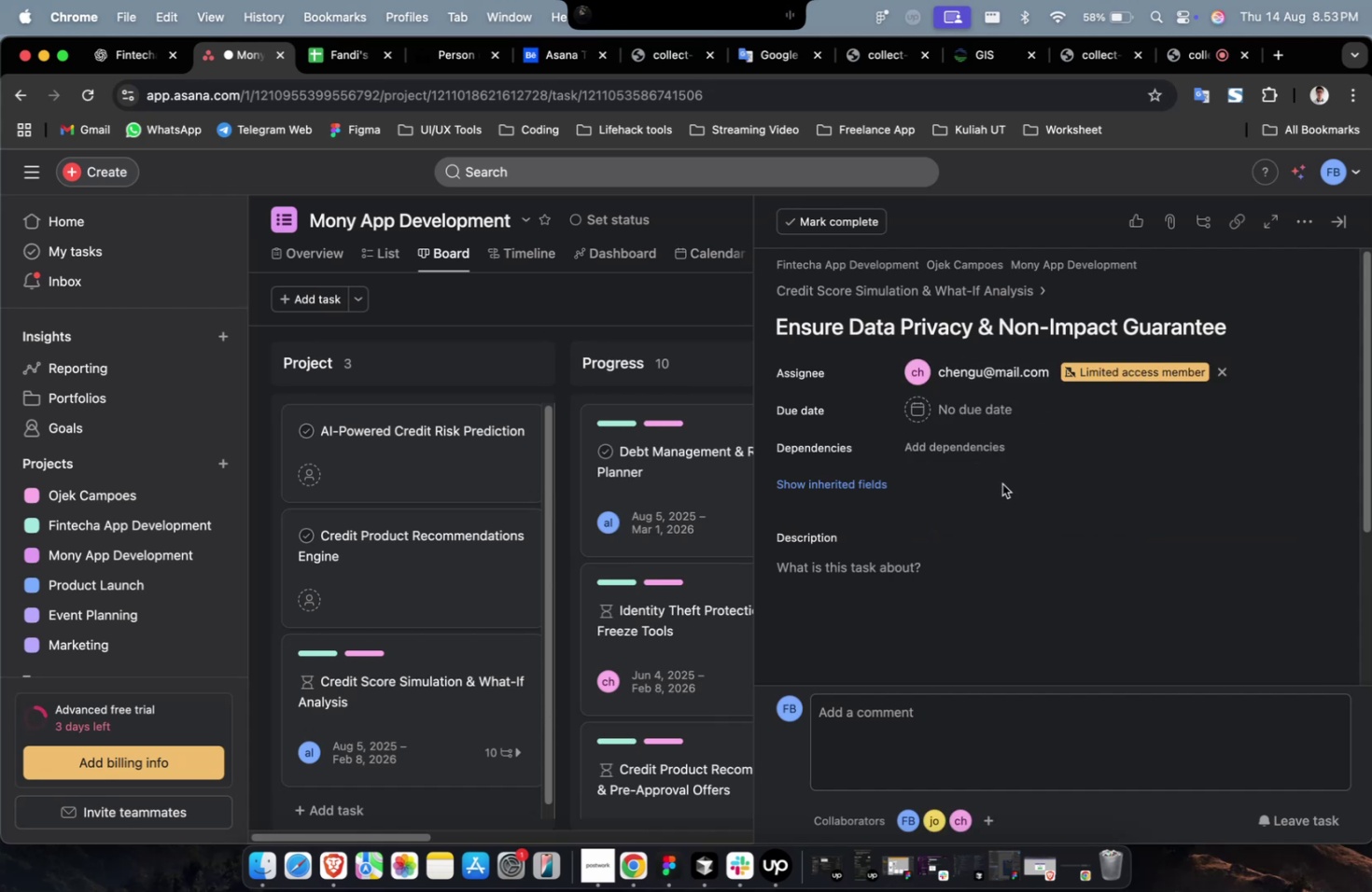 
double_click([1002, 481])
 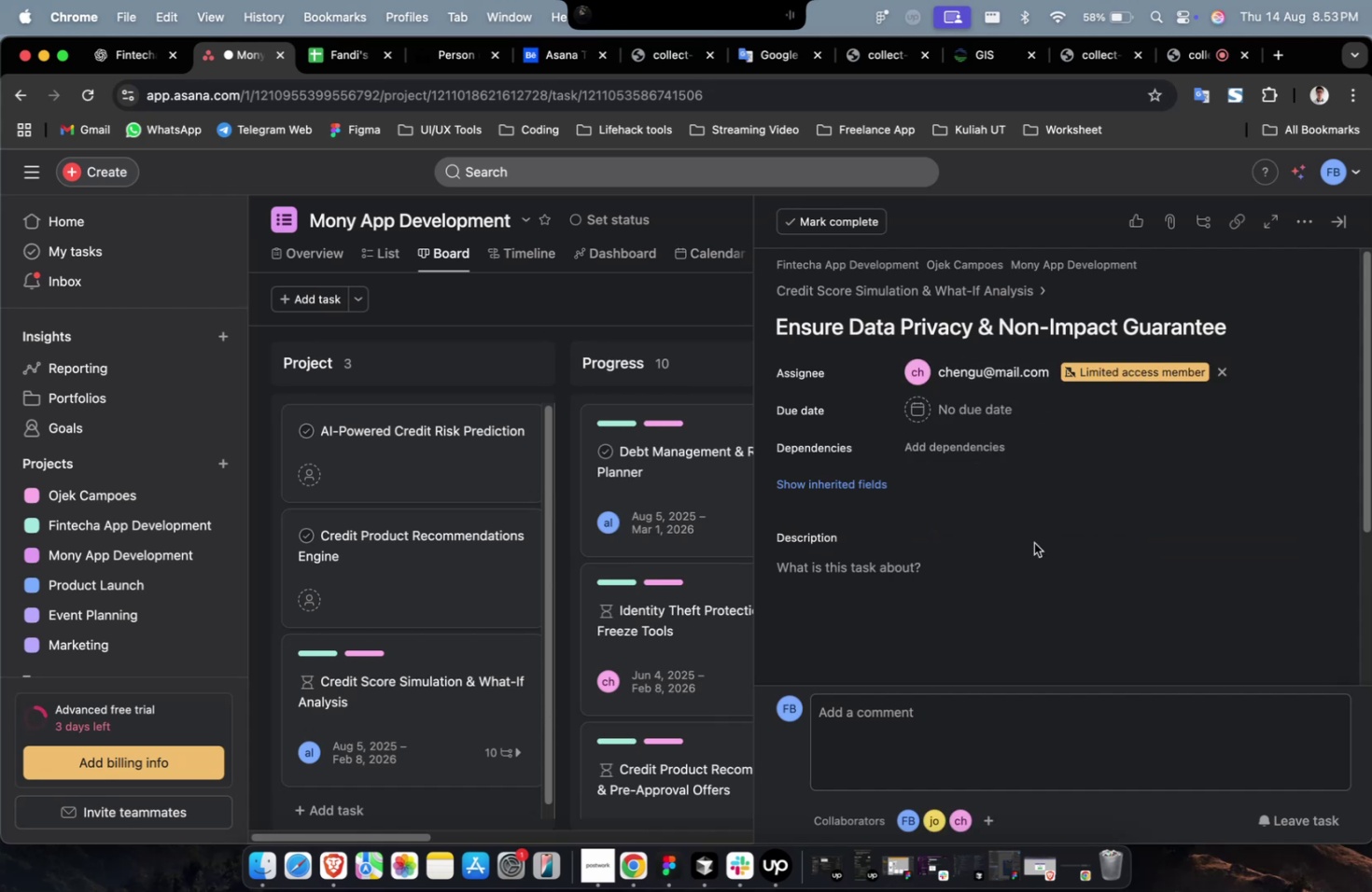 
left_click([980, 407])
 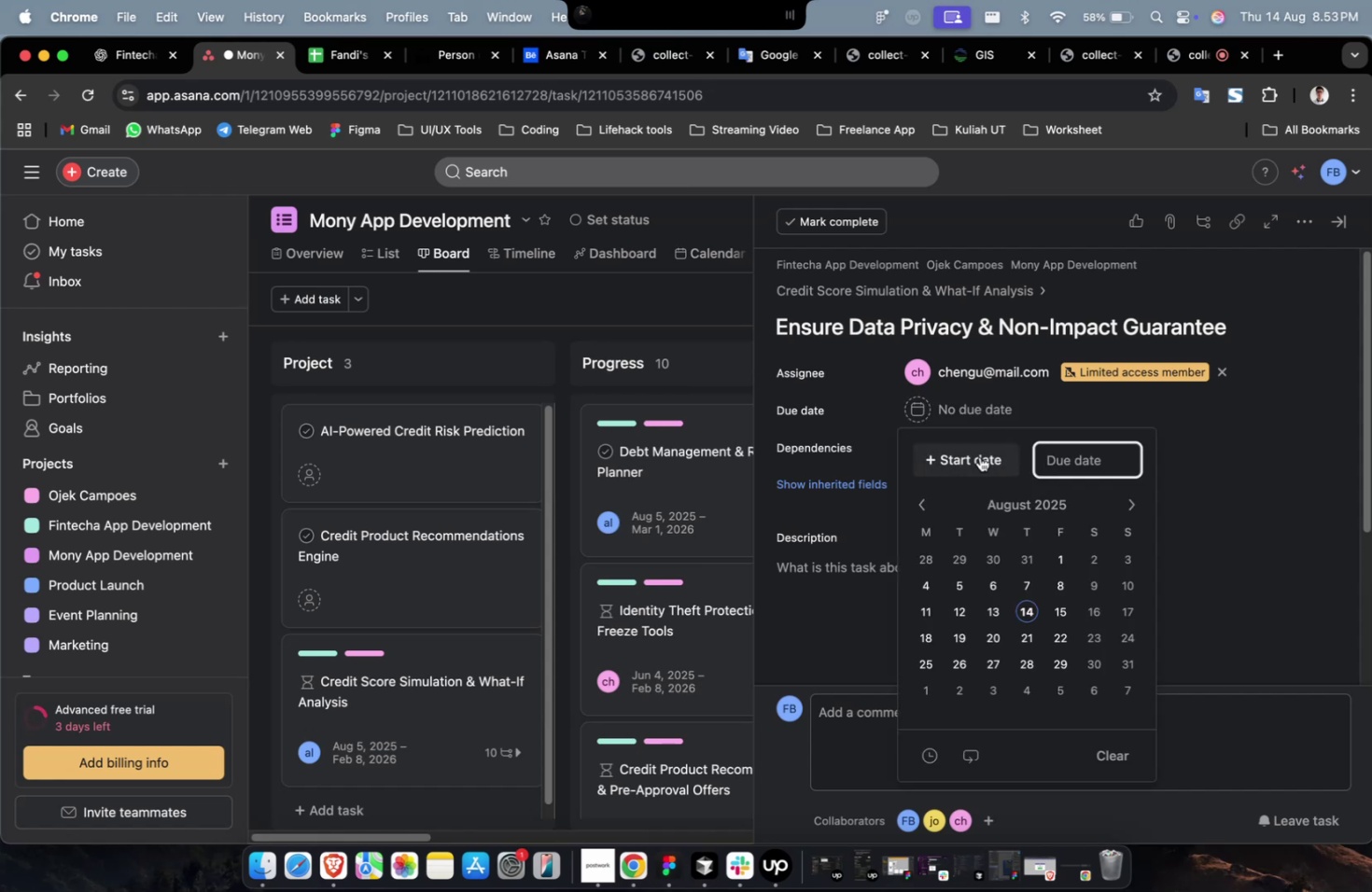 
left_click([971, 461])
 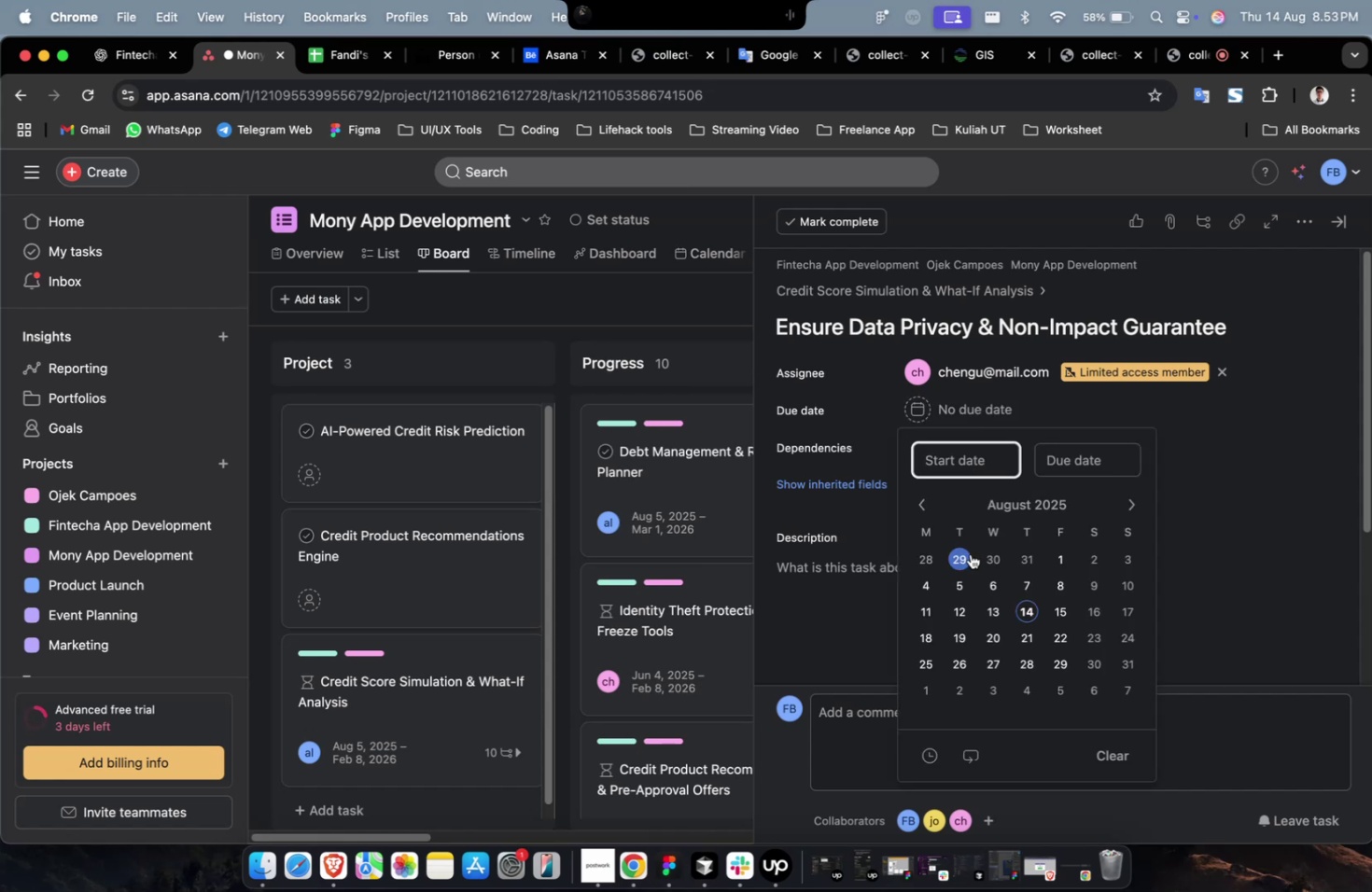 
left_click([970, 558])
 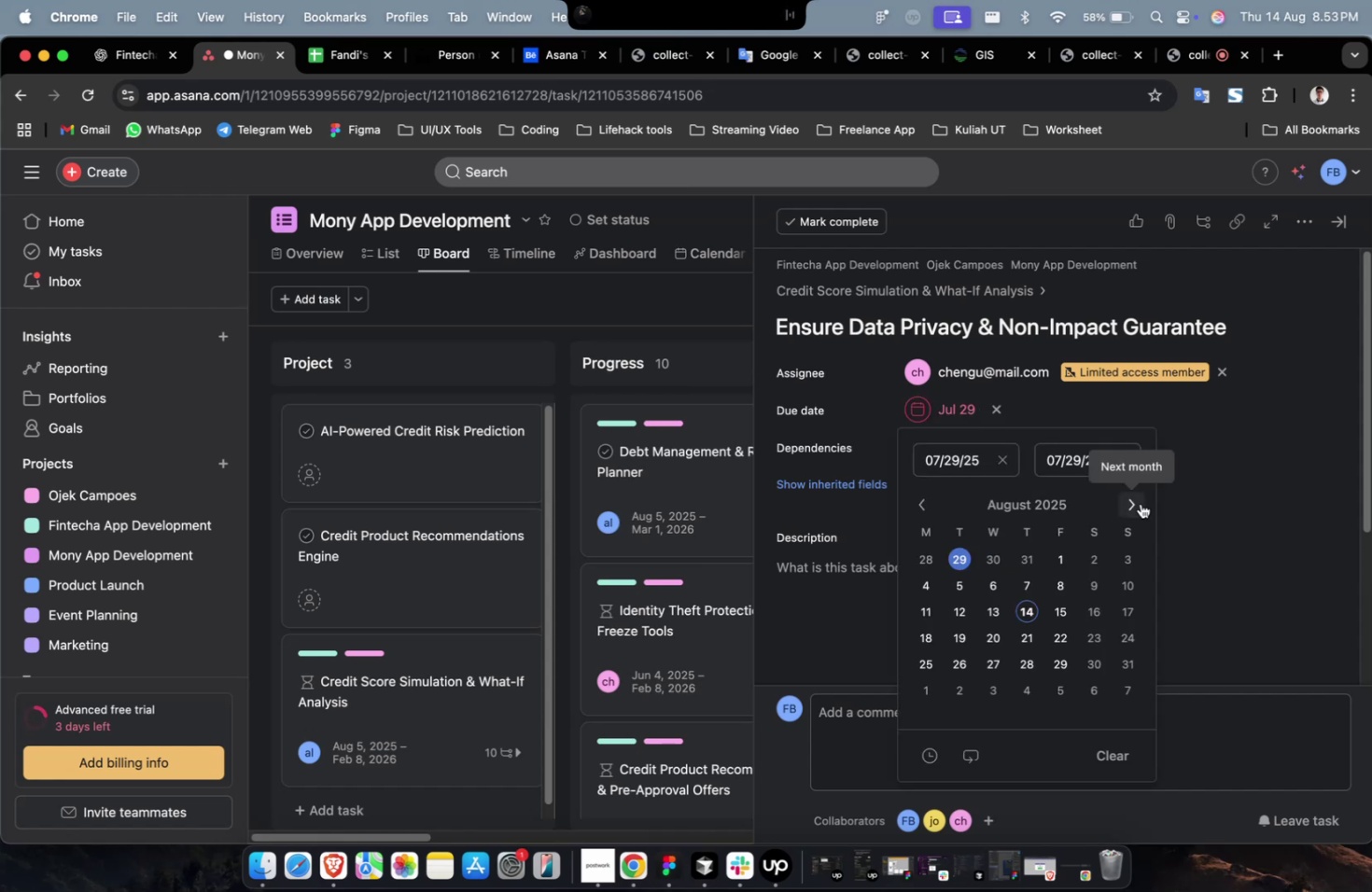 
double_click([1134, 503])
 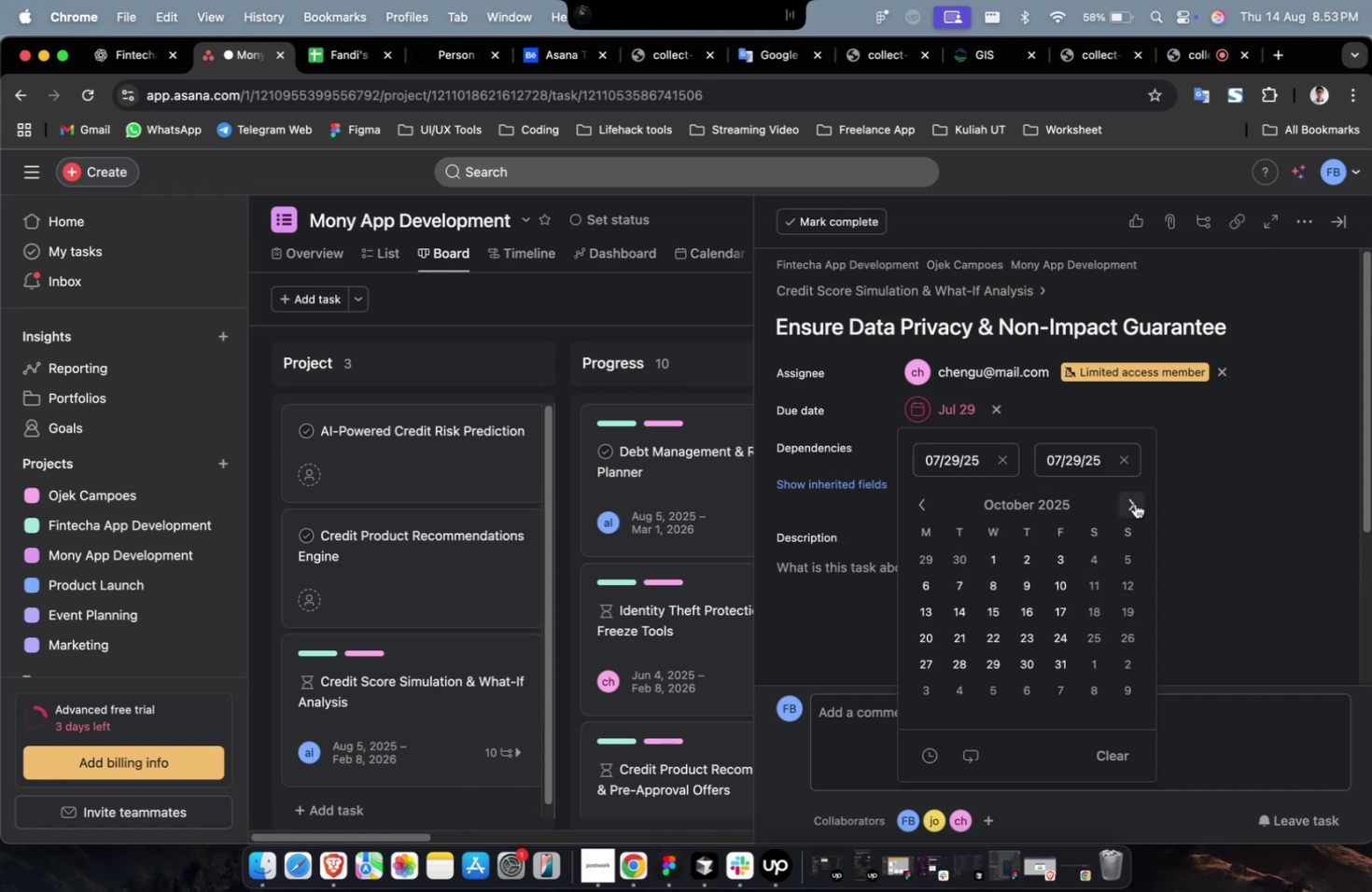 
triple_click([1134, 503])
 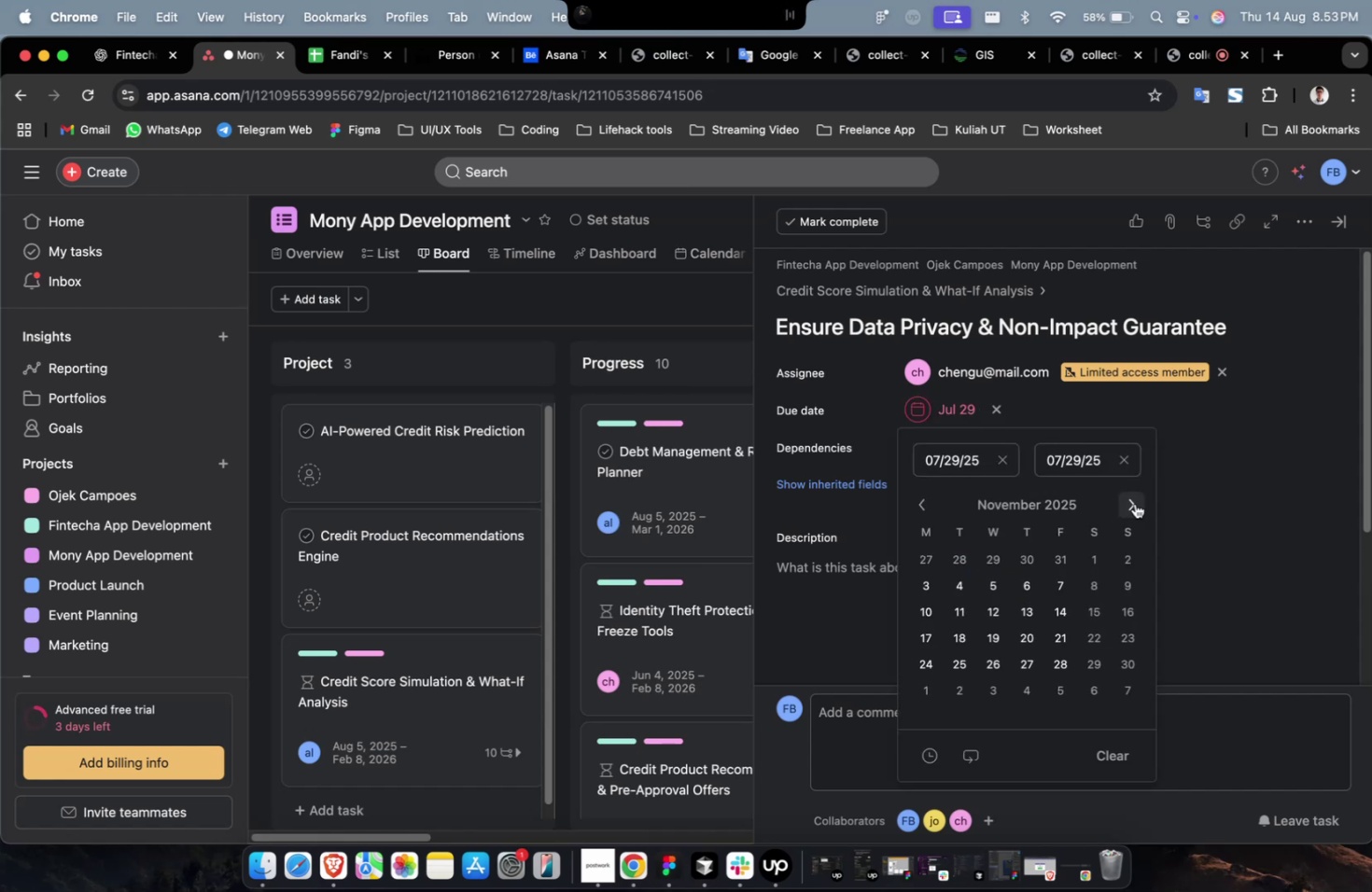 
triple_click([1134, 503])
 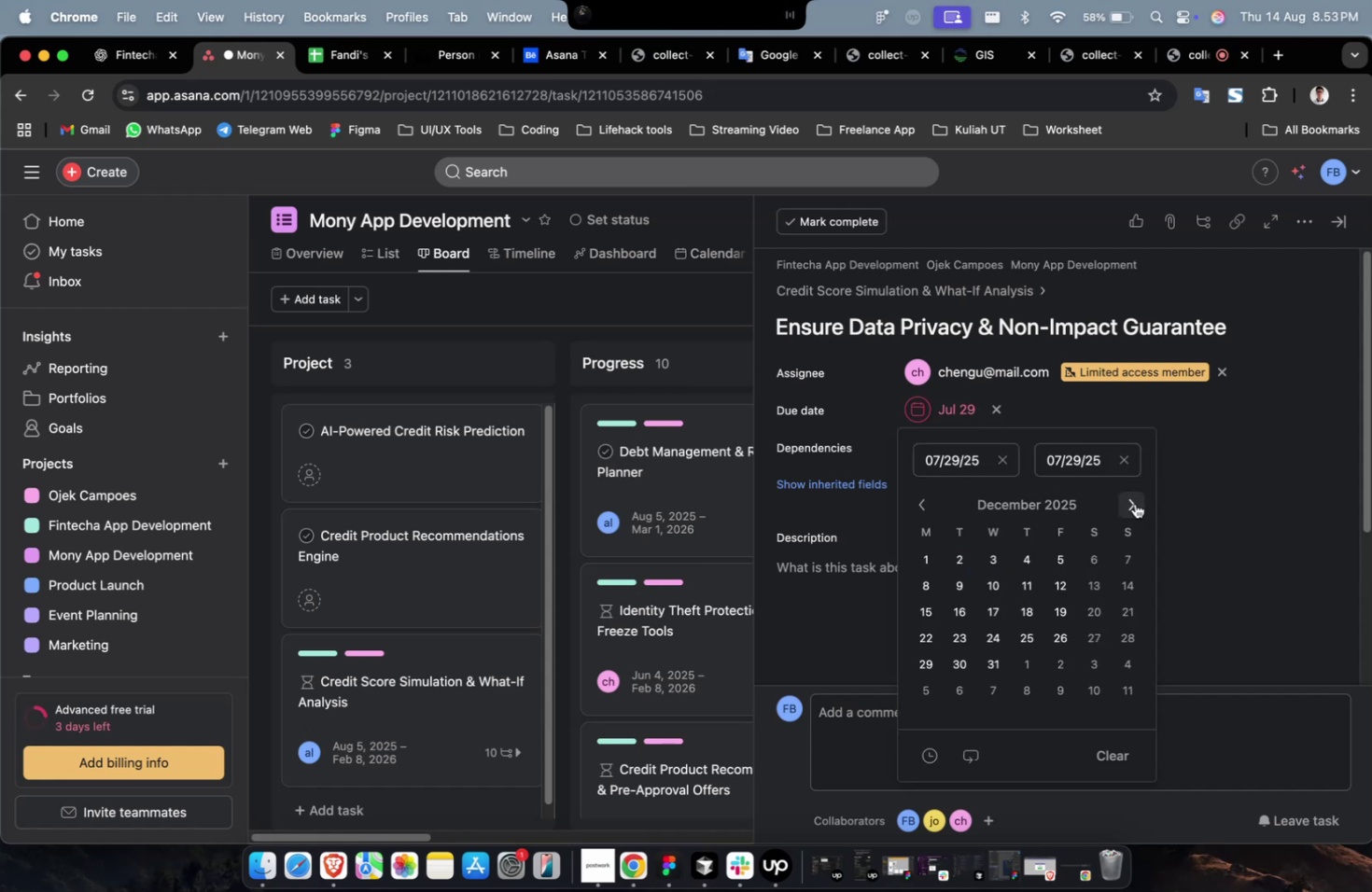 
triple_click([1134, 503])
 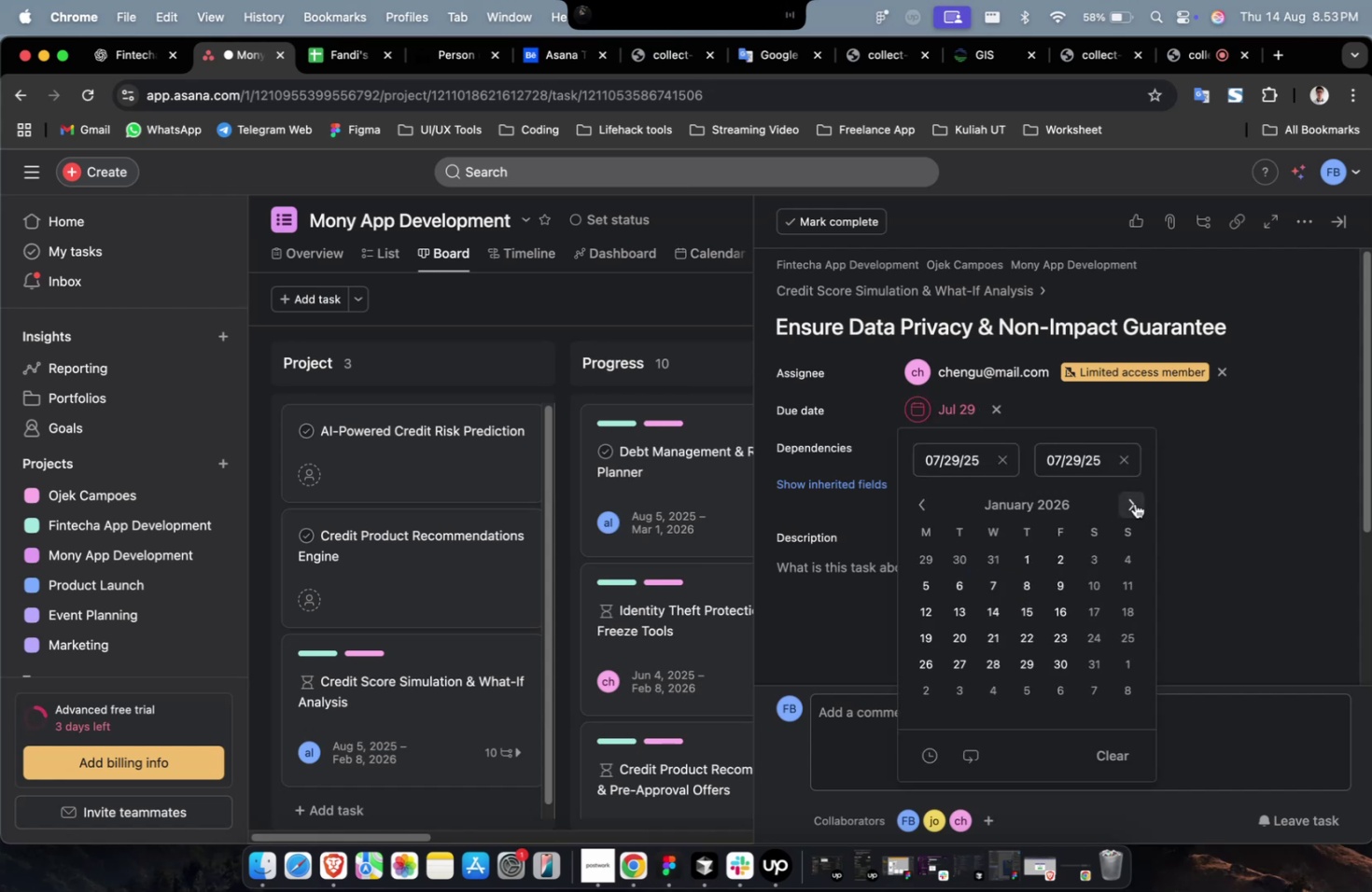 
triple_click([1134, 503])
 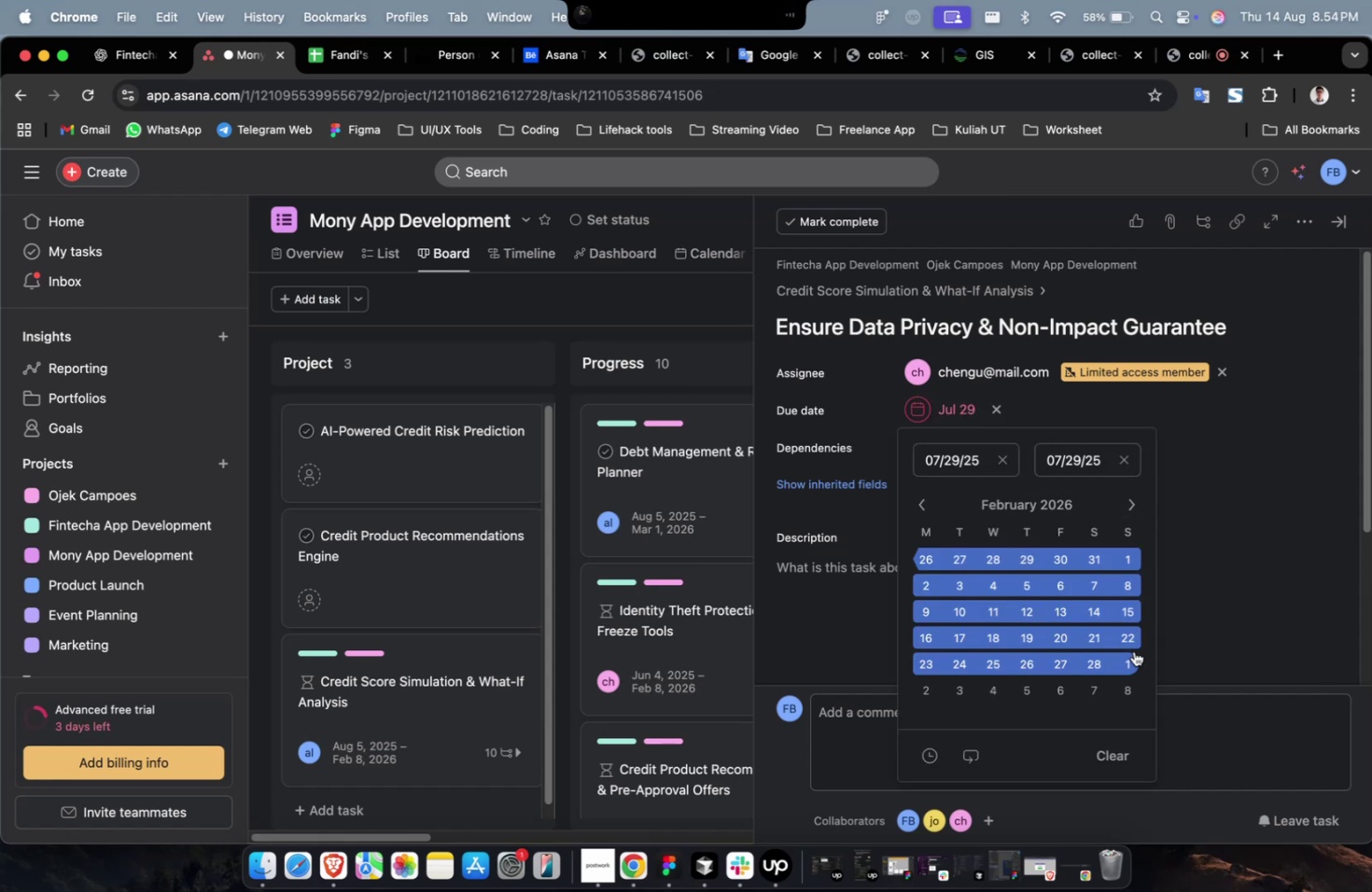 
left_click([1133, 650])
 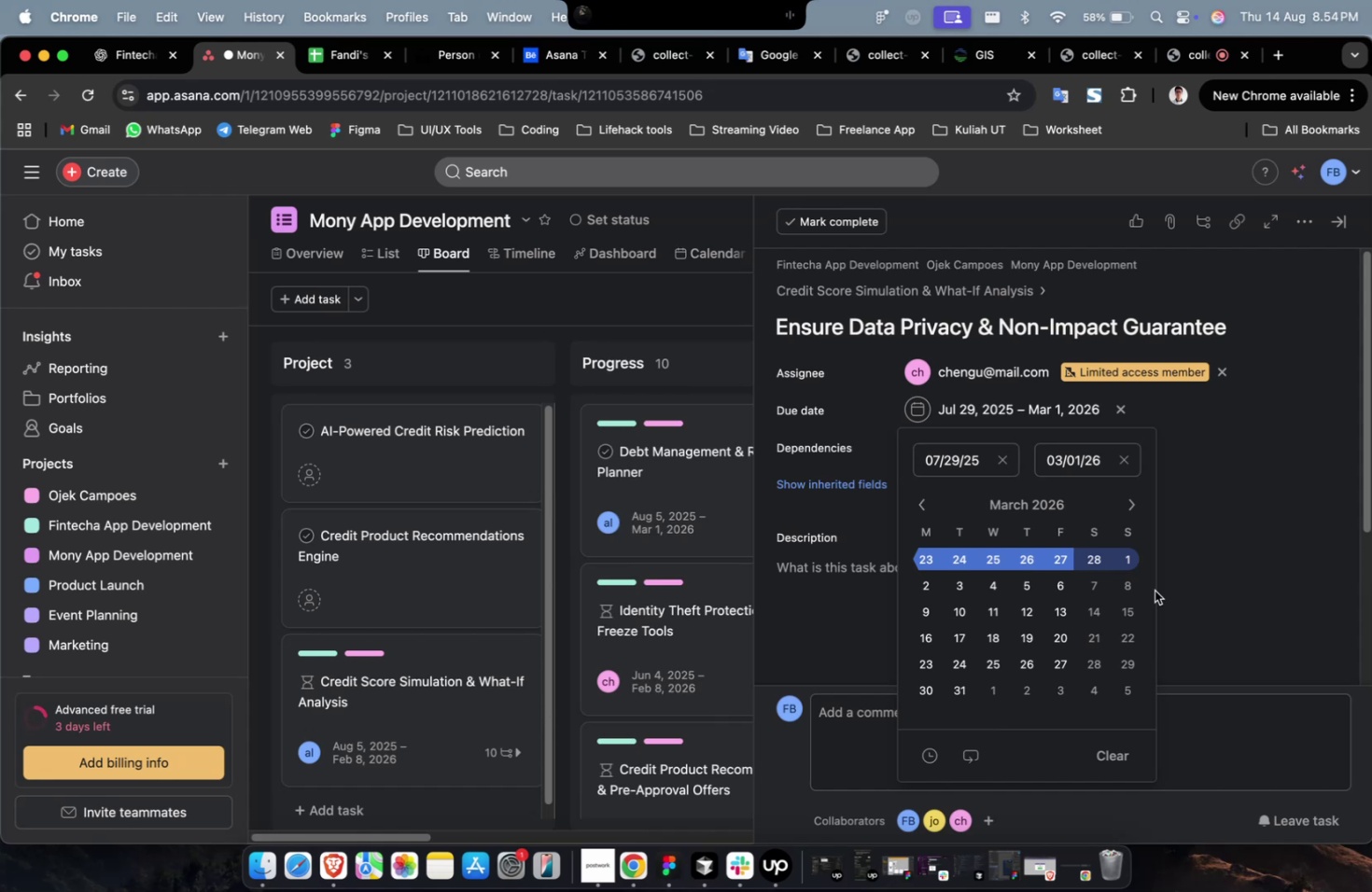 
wait(38.9)
 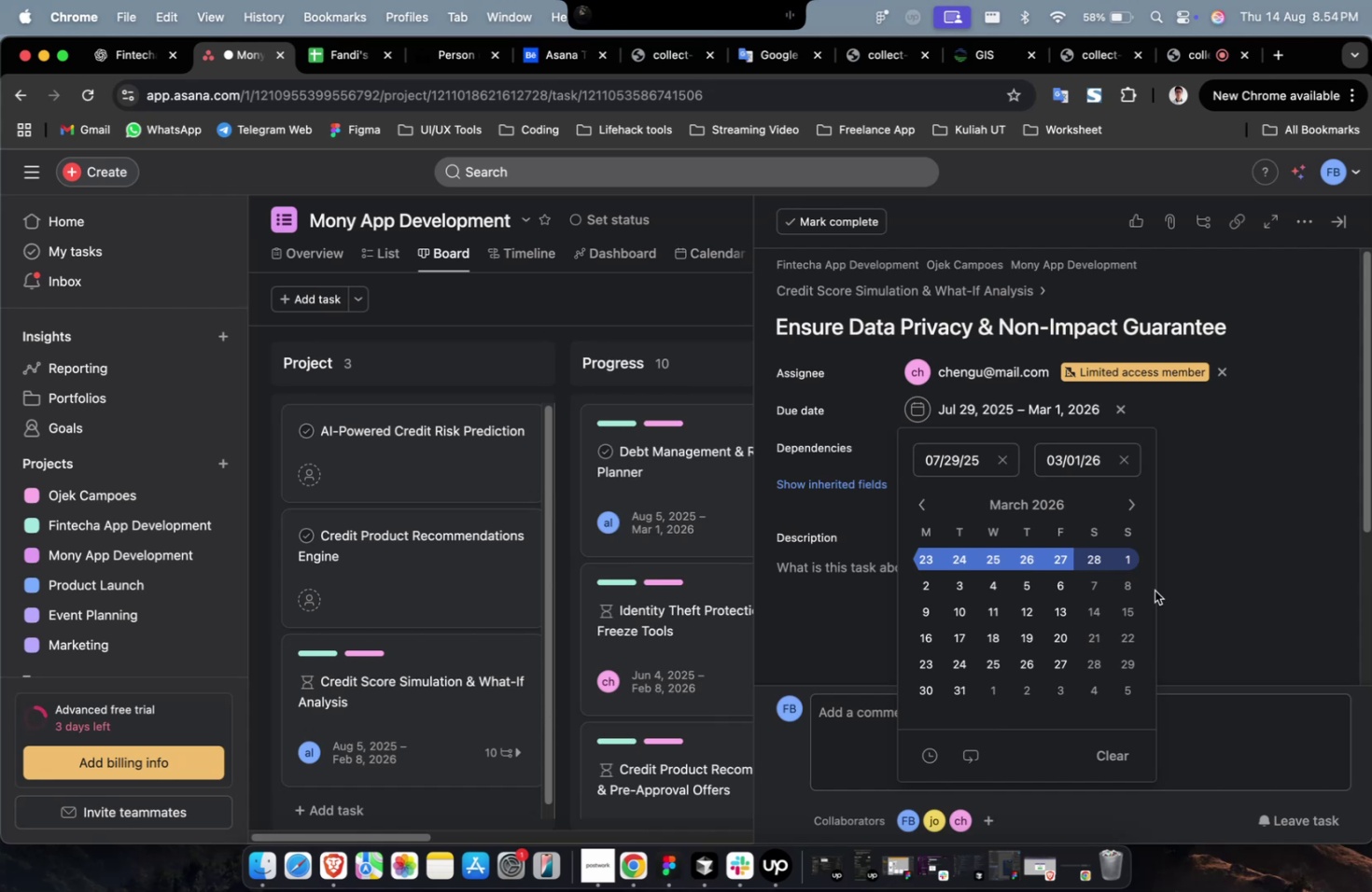 
double_click([1221, 491])
 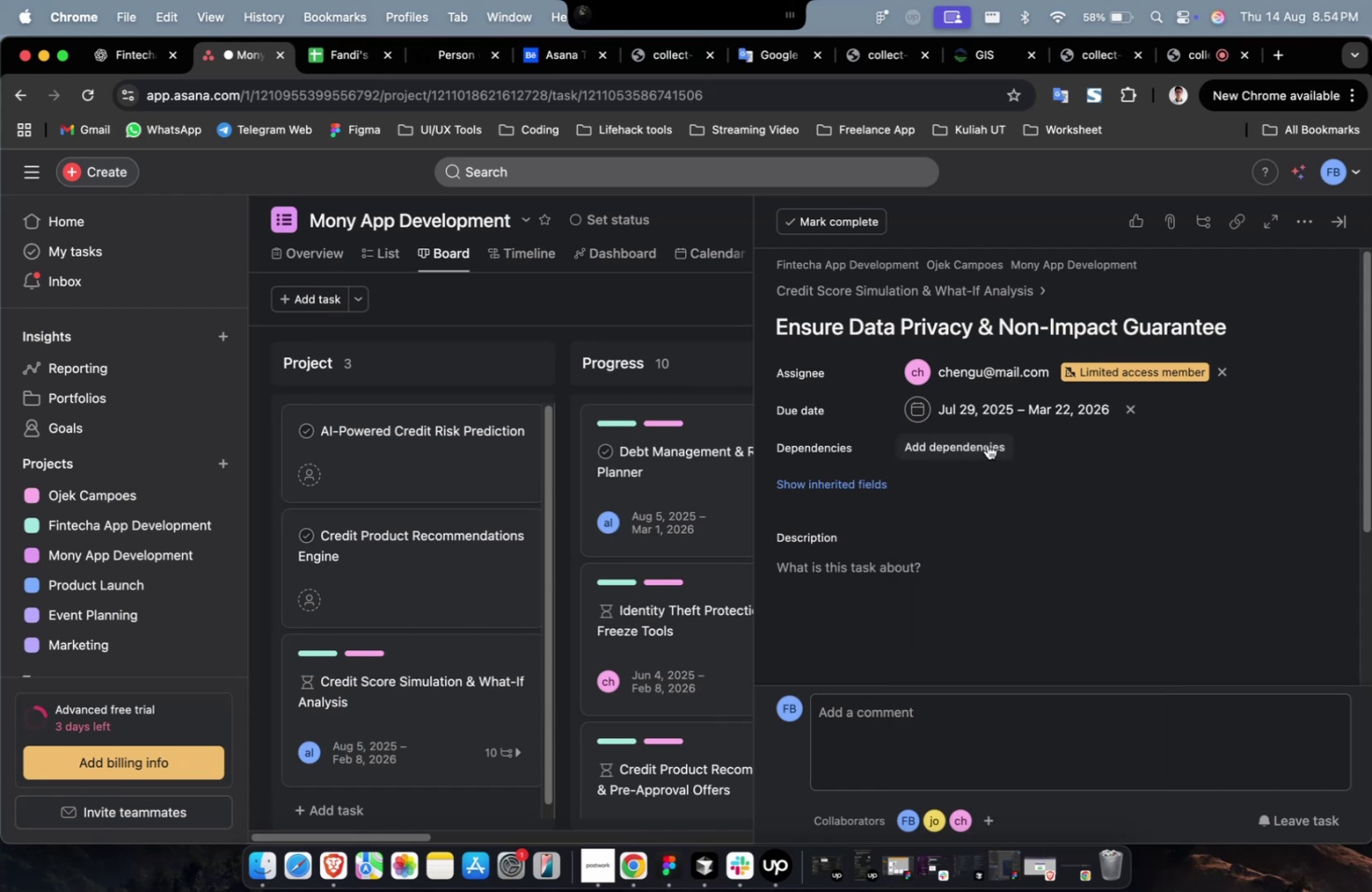 
triple_click([987, 444])
 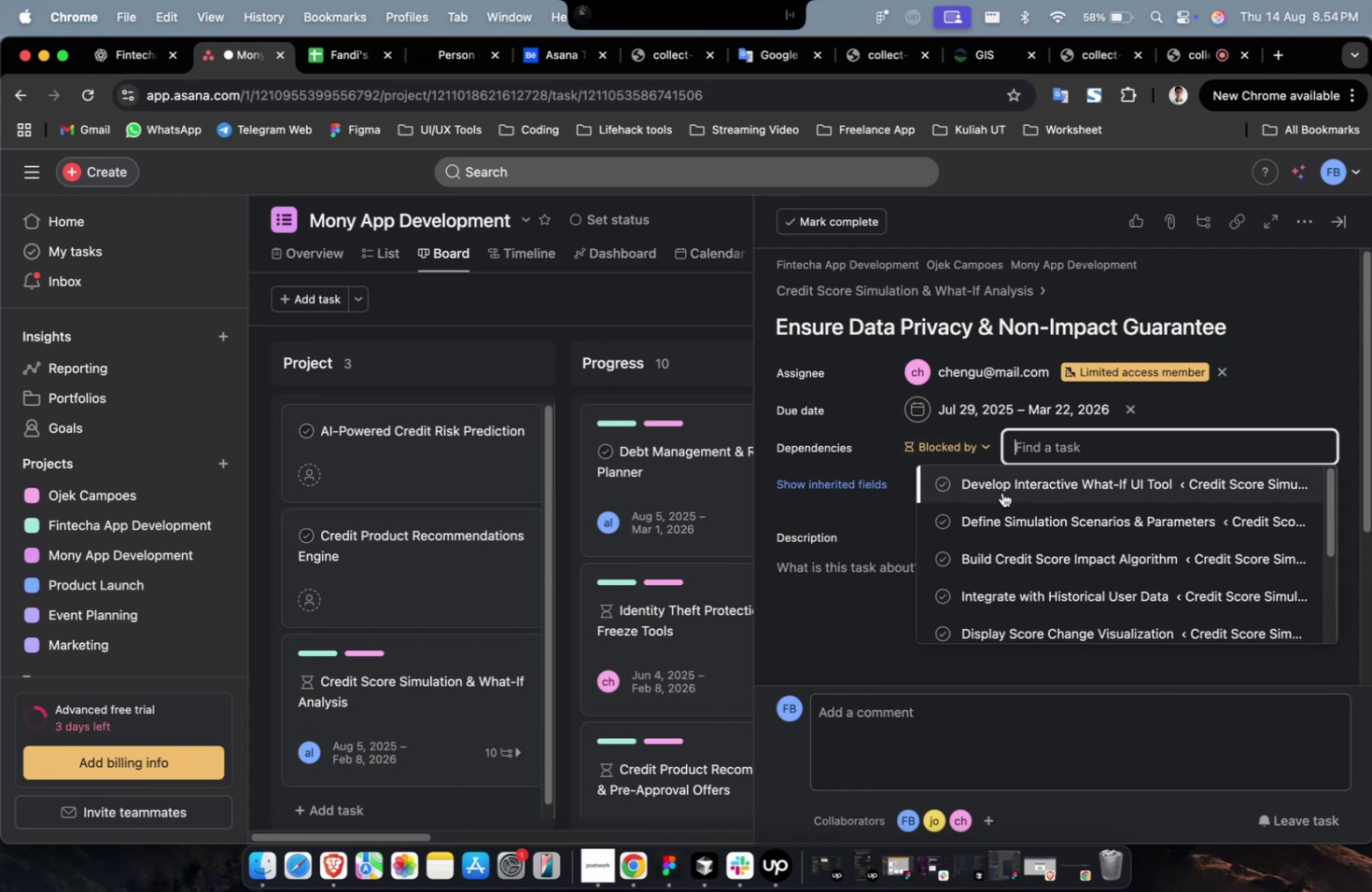 
triple_click([1001, 492])
 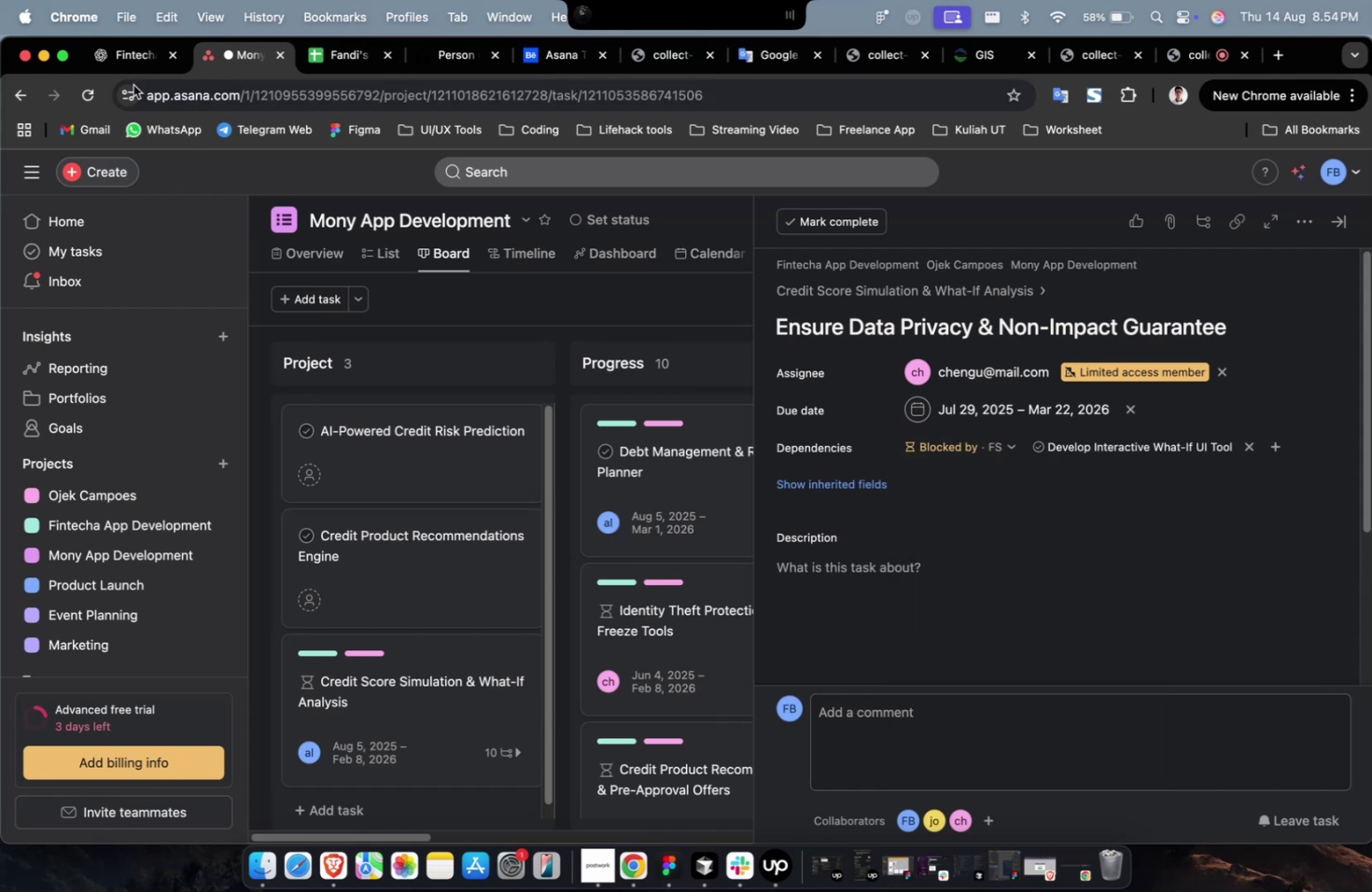 
left_click([121, 65])
 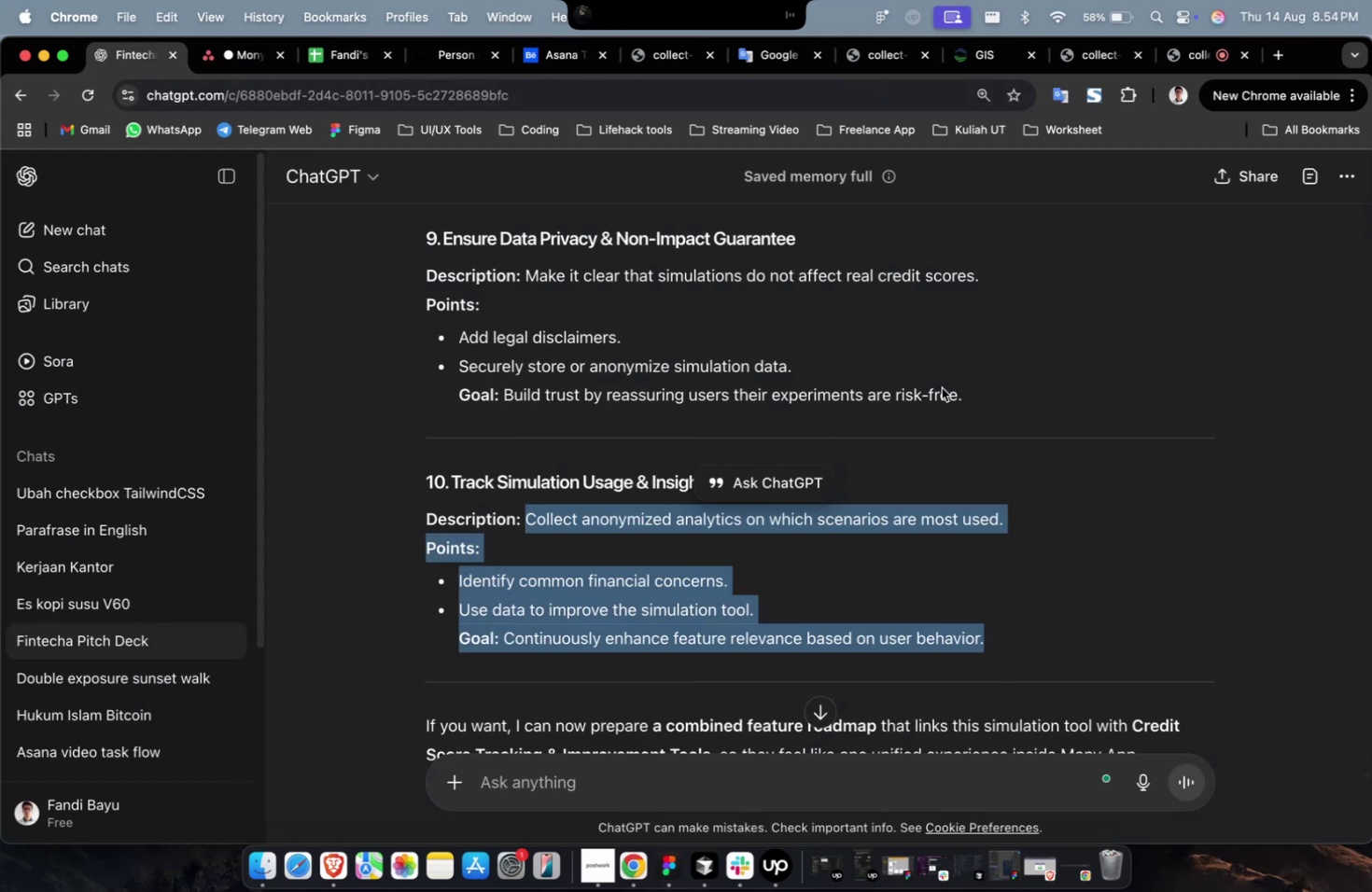 
left_click_drag(start_coordinate=[997, 385], to_coordinate=[524, 286])
 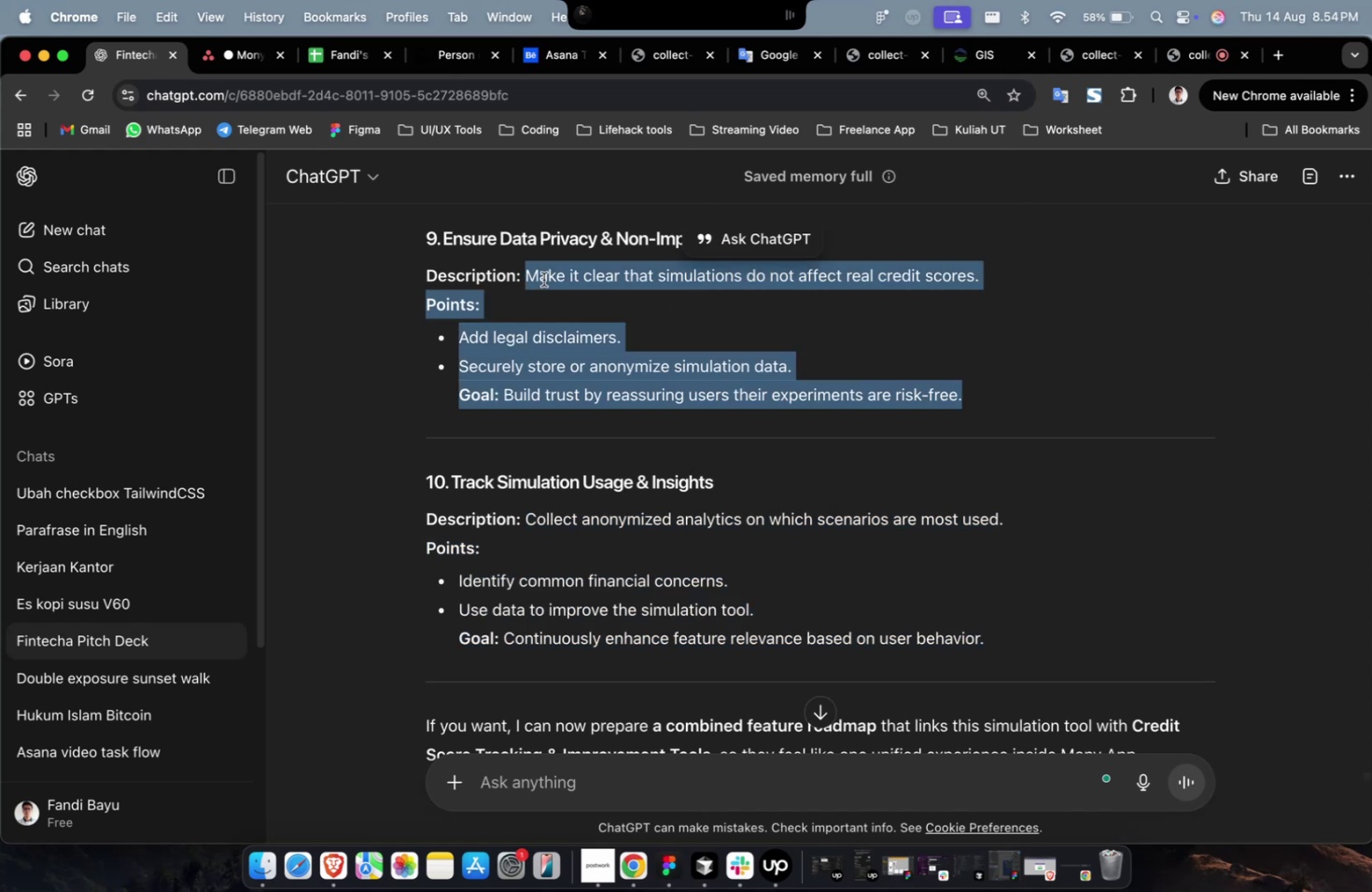 
right_click([543, 279])
 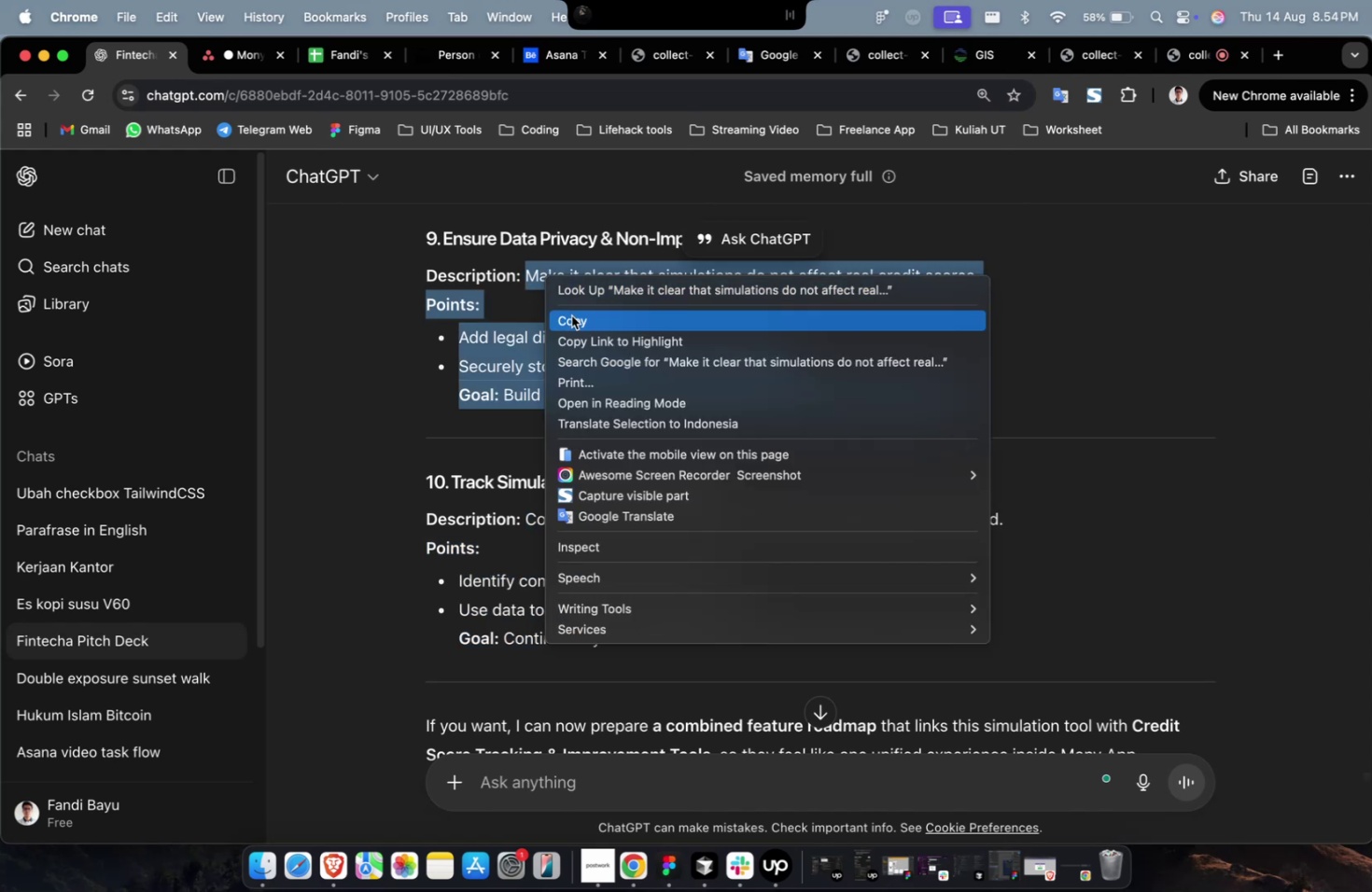 
left_click([571, 315])
 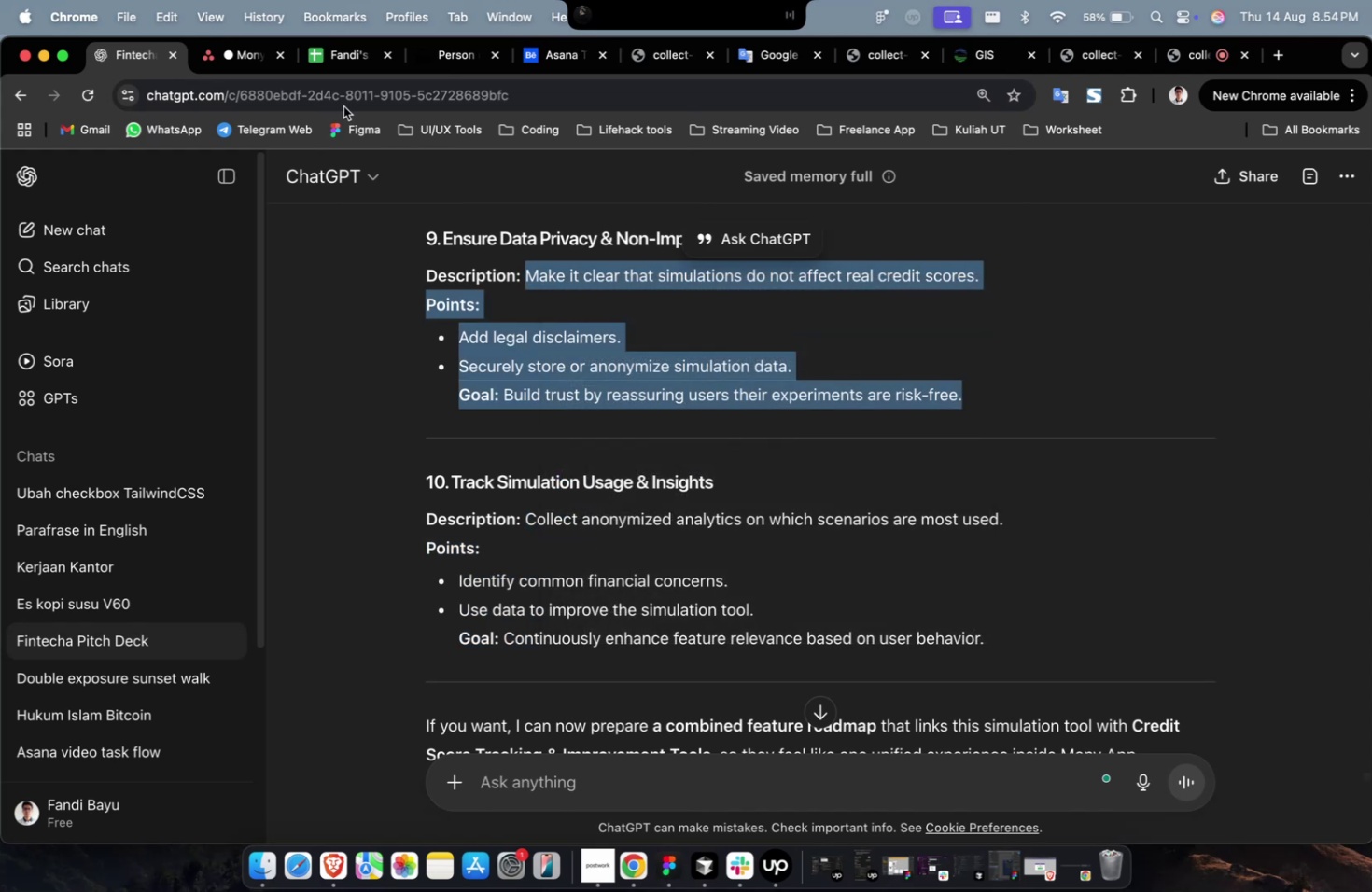 
left_click([237, 59])
 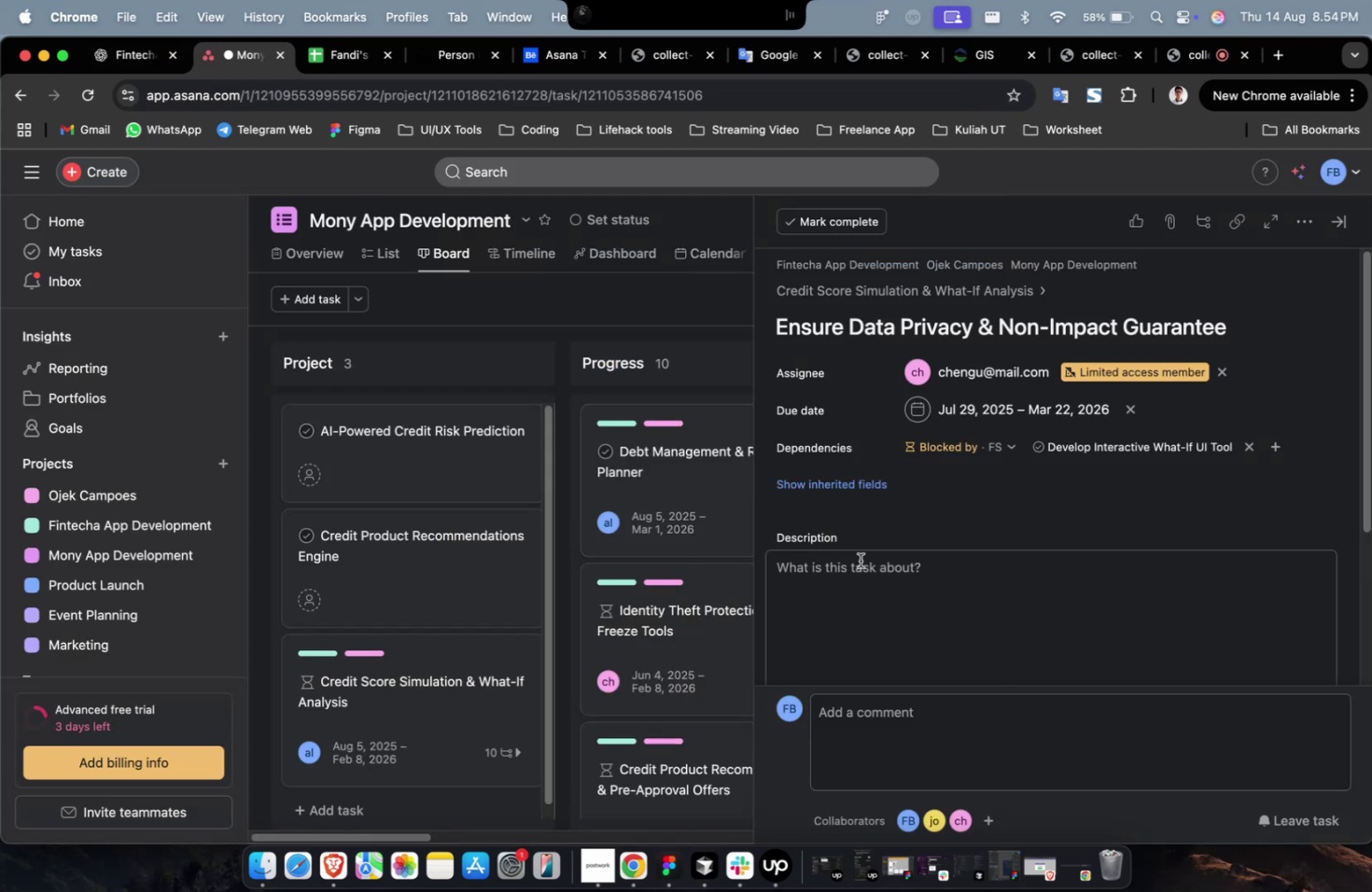 
left_click([875, 581])
 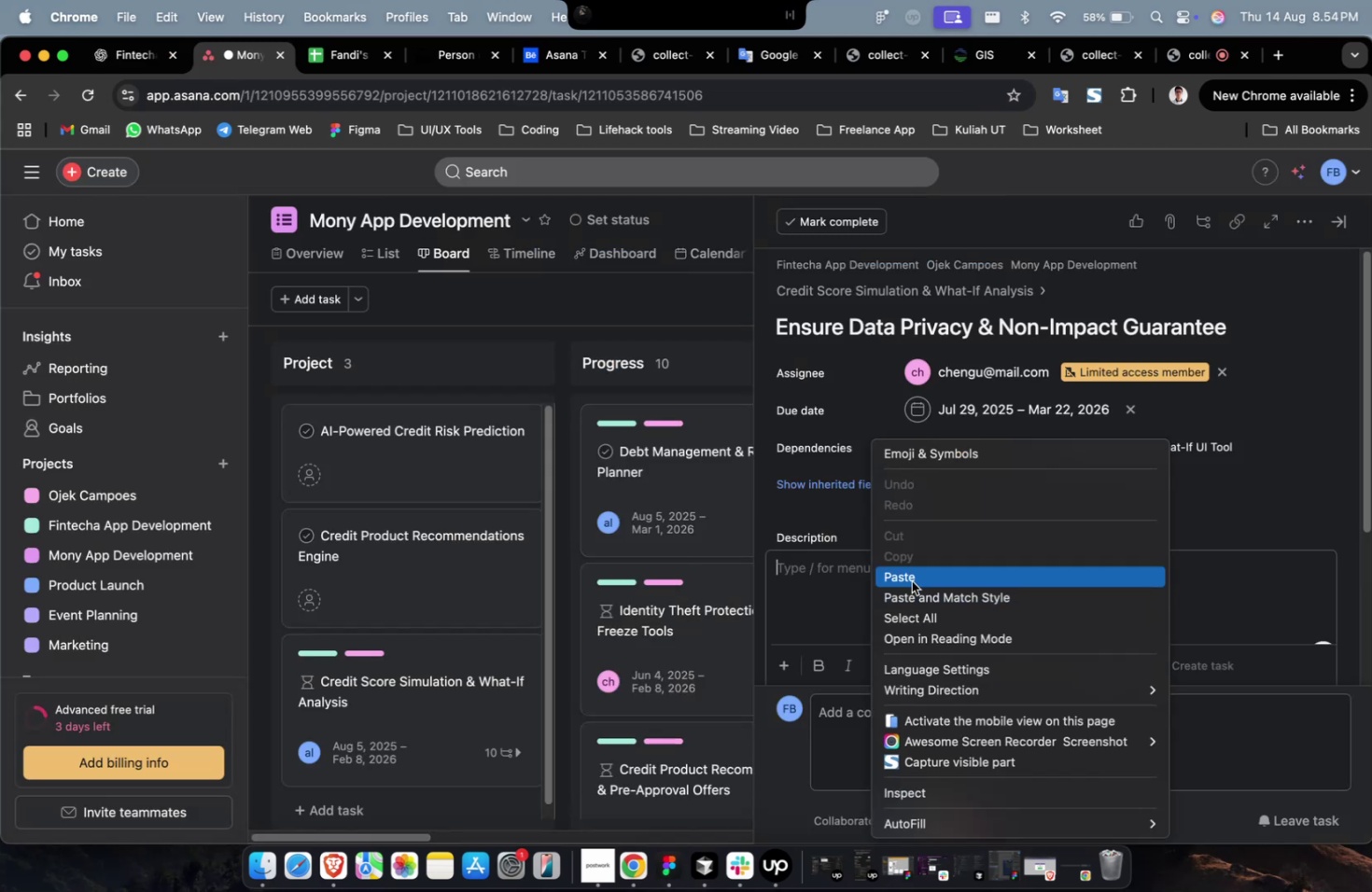 
left_click([911, 576])
 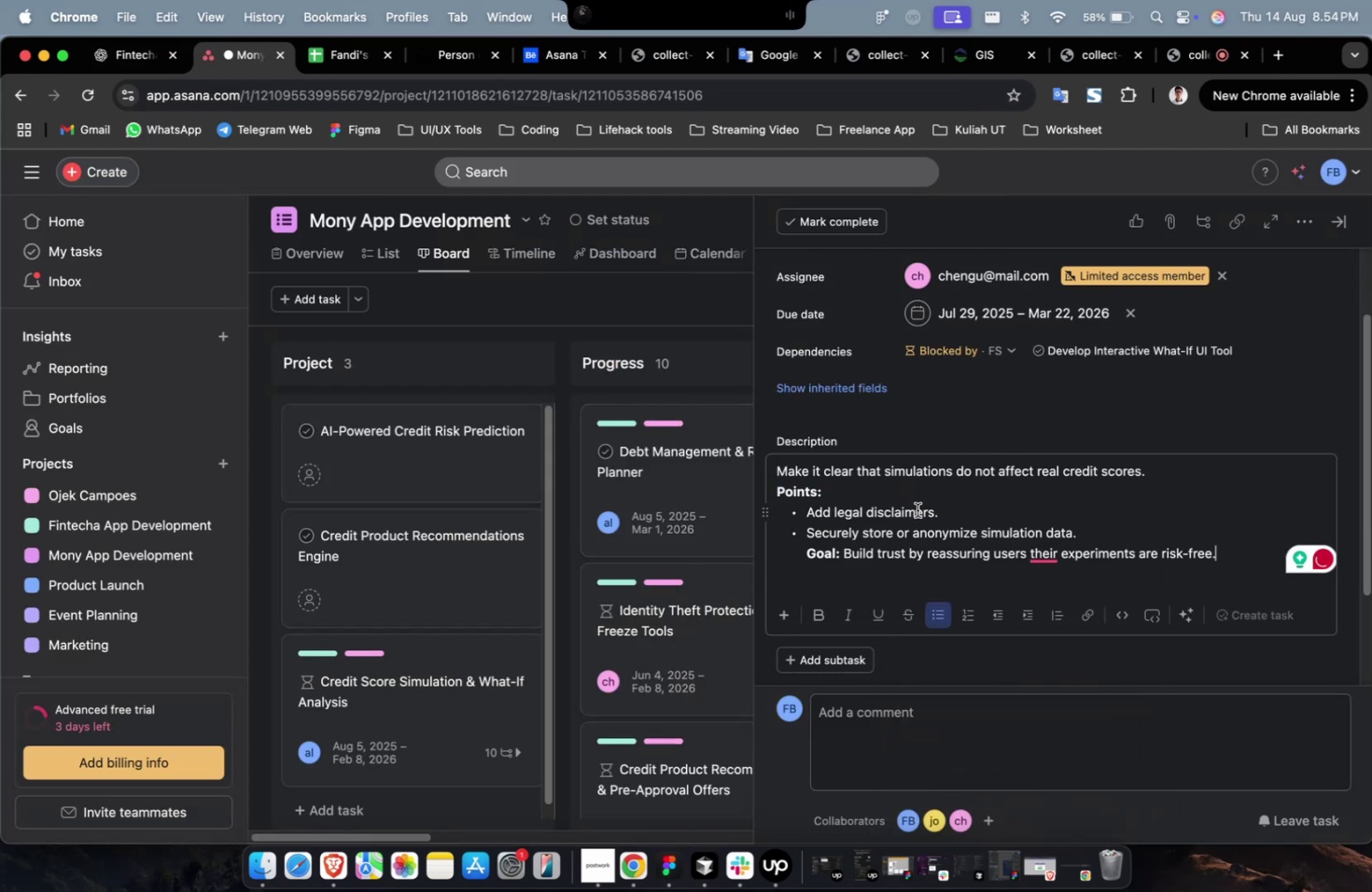 
scroll: coordinate [917, 509], scroll_direction: down, amount: 40.0
 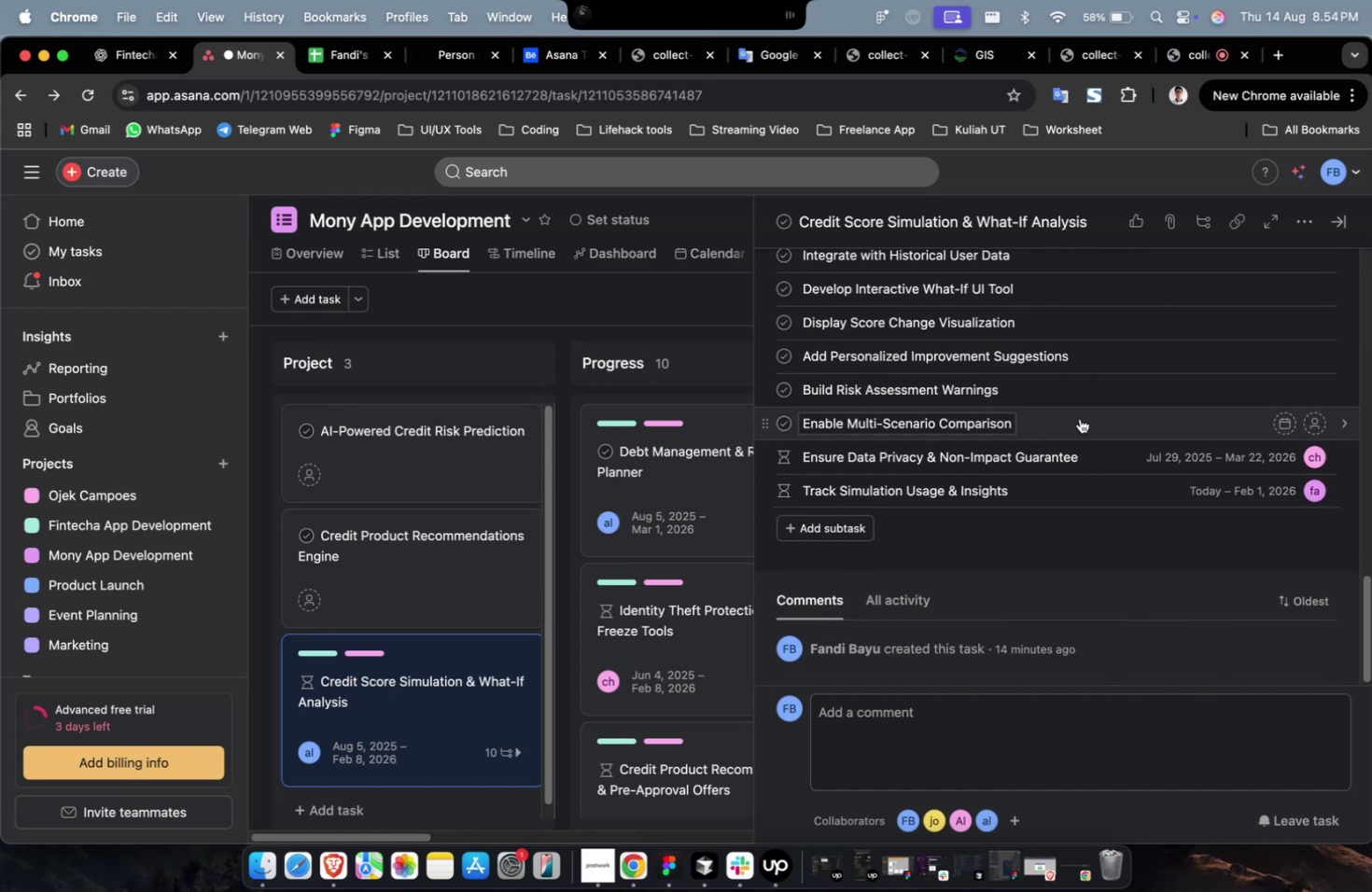 
left_click([1079, 418])
 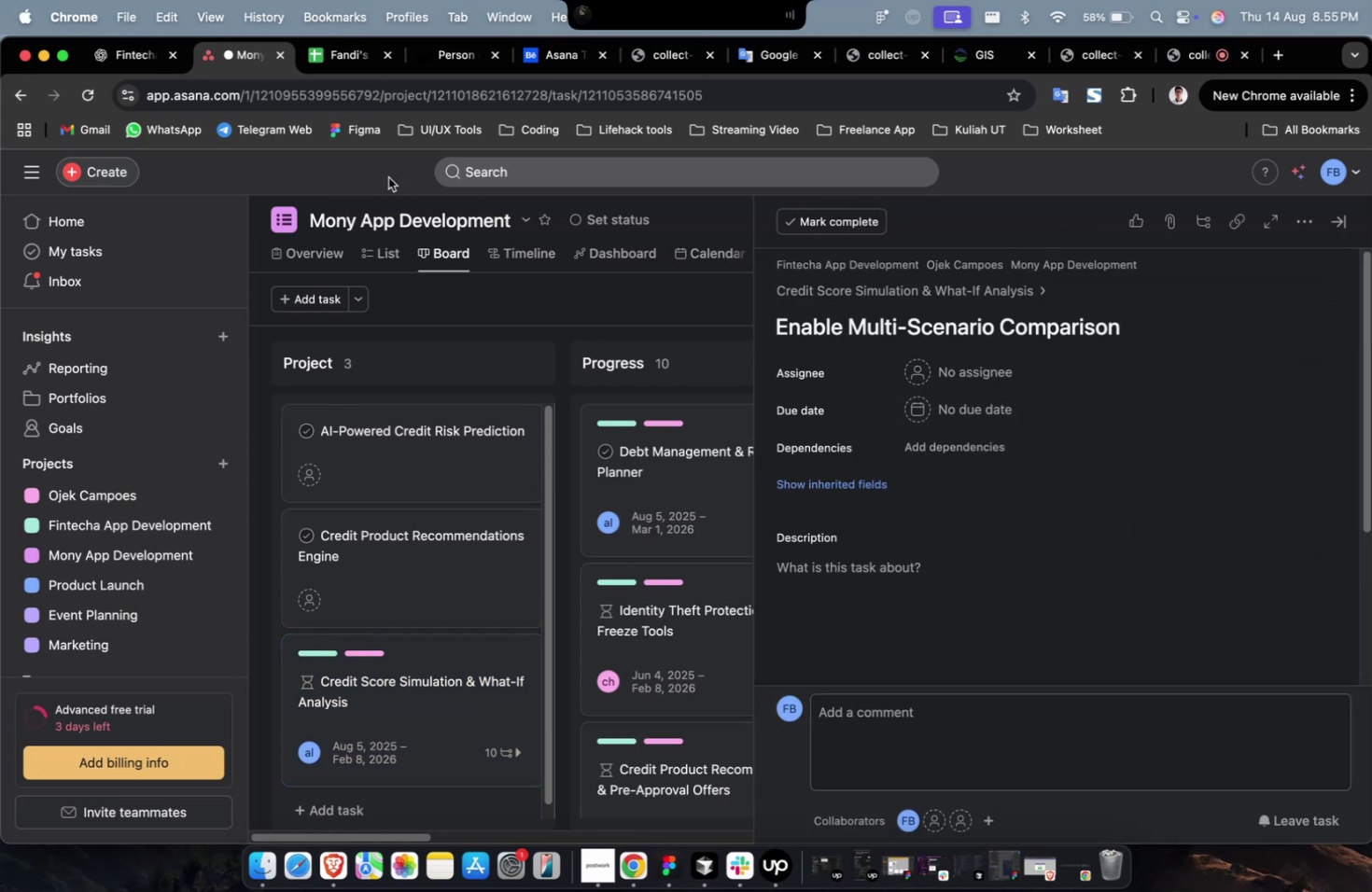 
left_click([1000, 374])
 